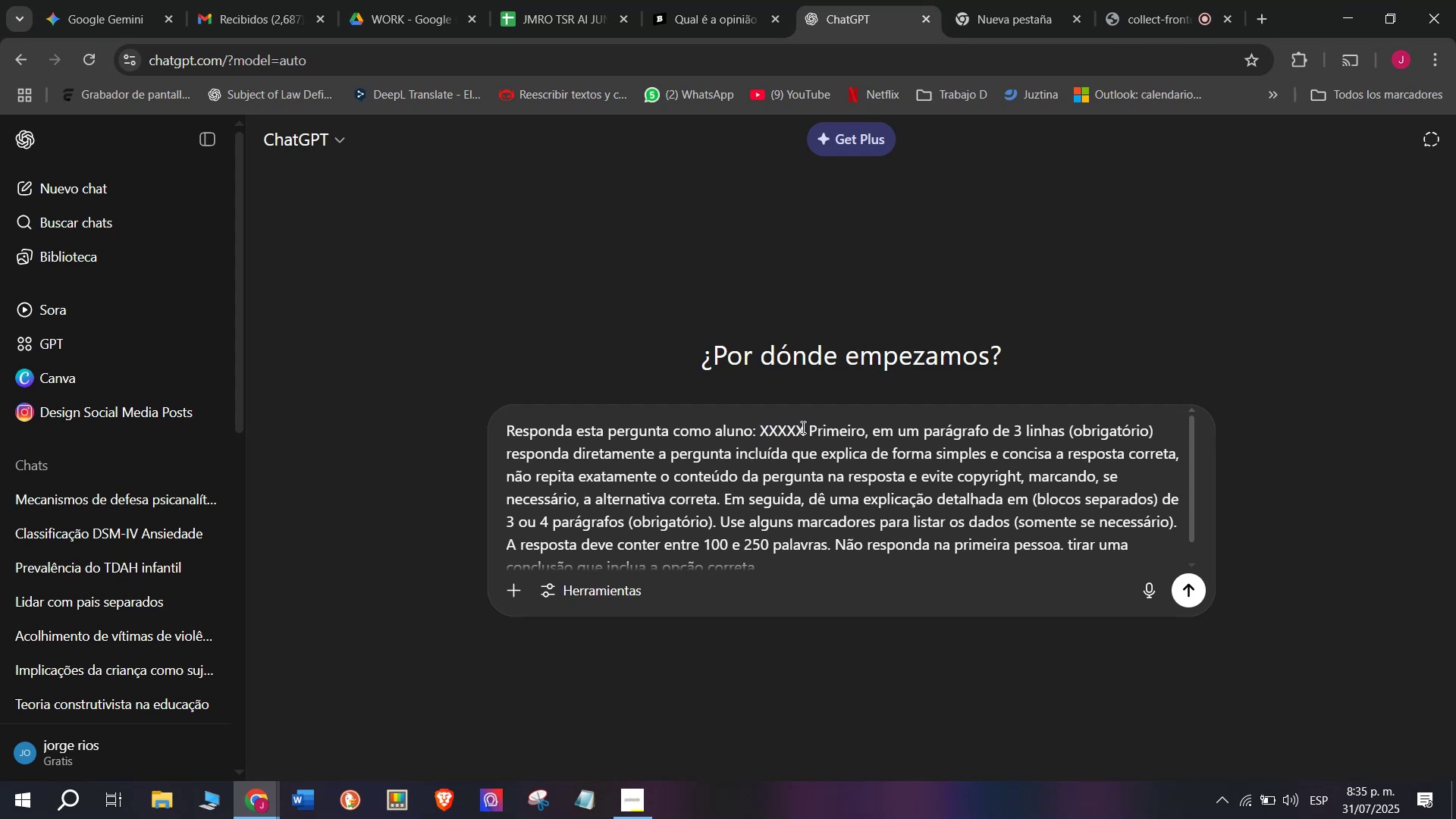 
left_click_drag(start_coordinate=[808, 425], to_coordinate=[763, 428])
 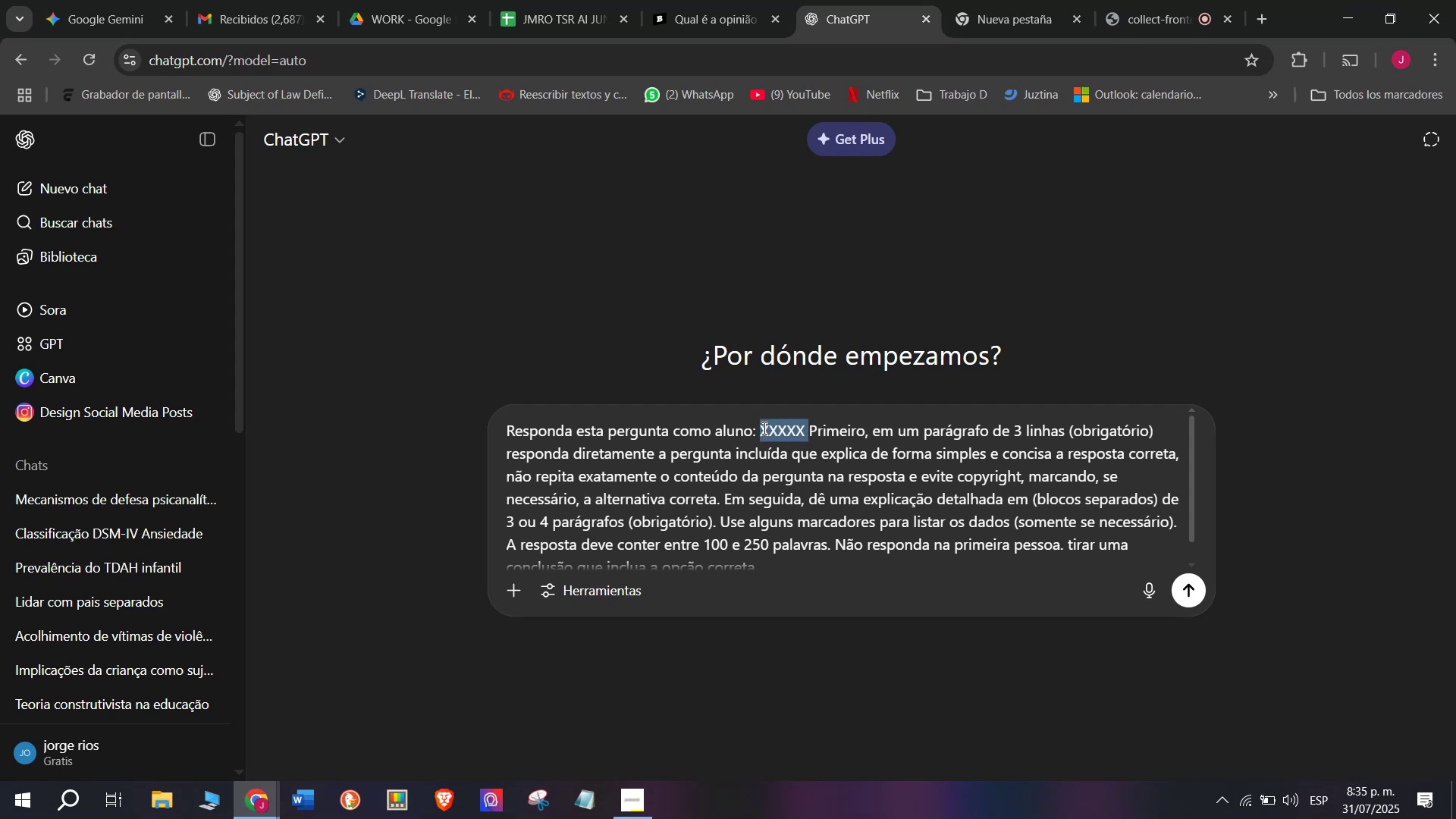 
key(Meta+V)
 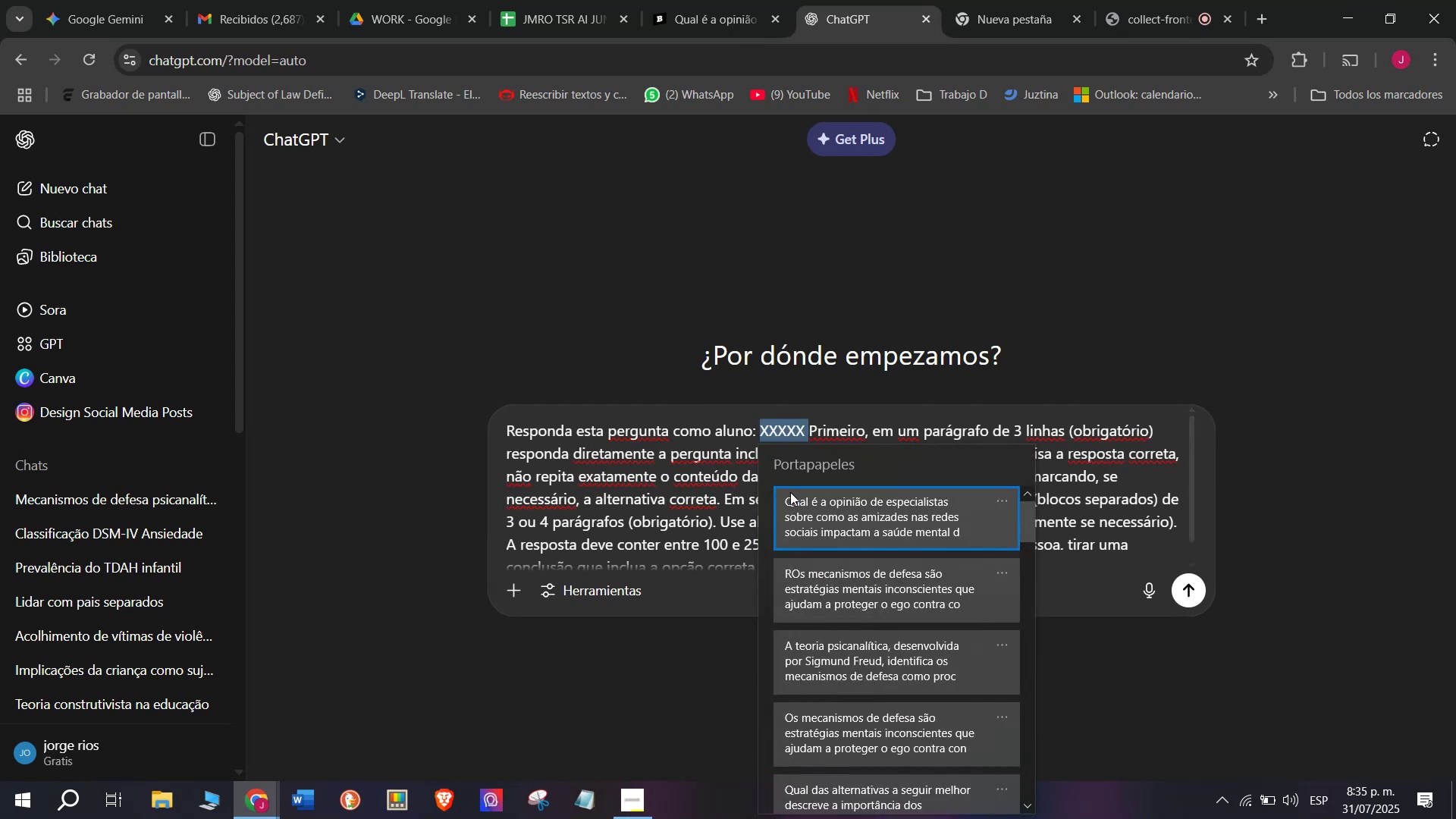 
left_click([805, 517])
 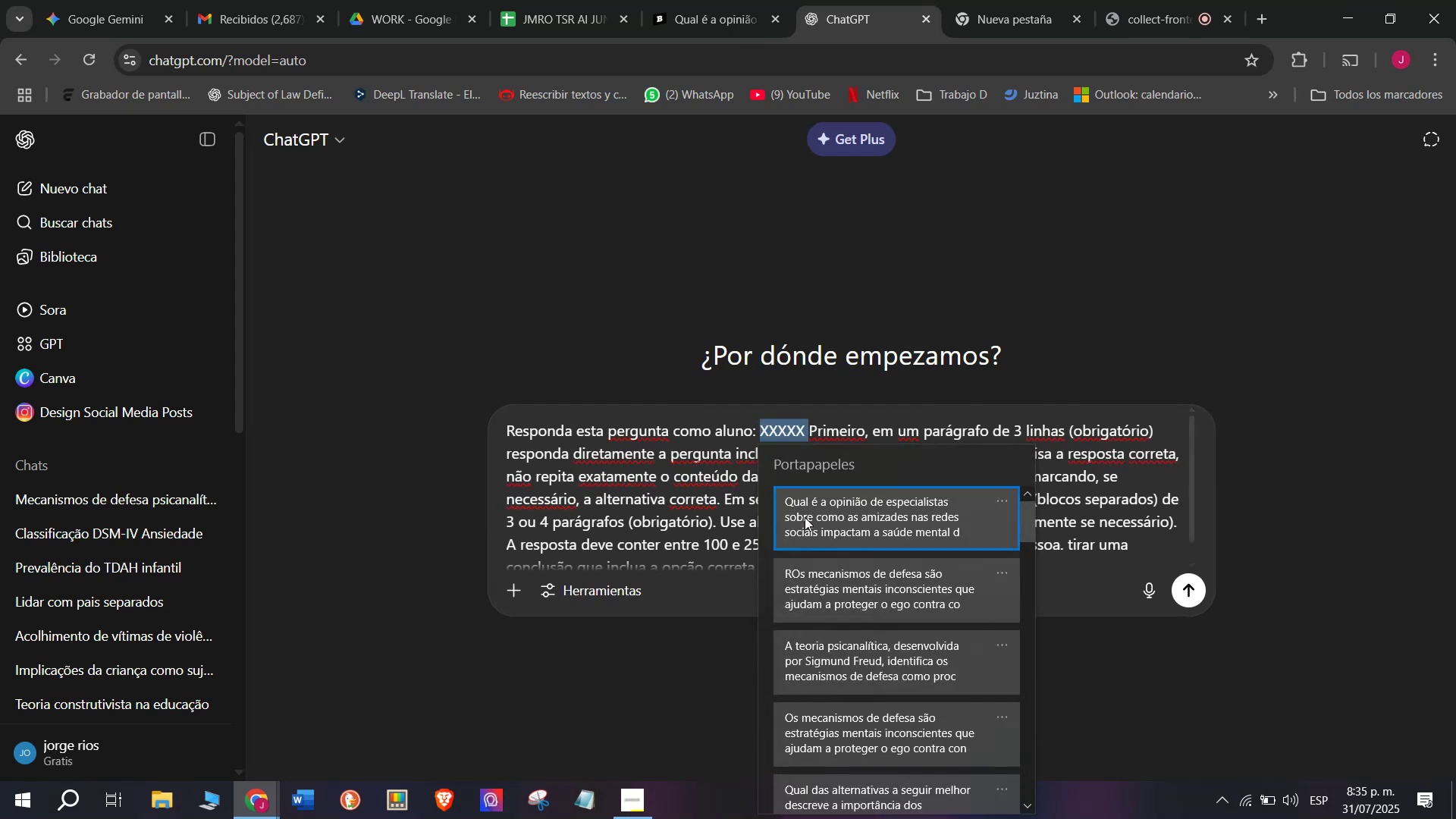 
key(Control+ControlLeft)
 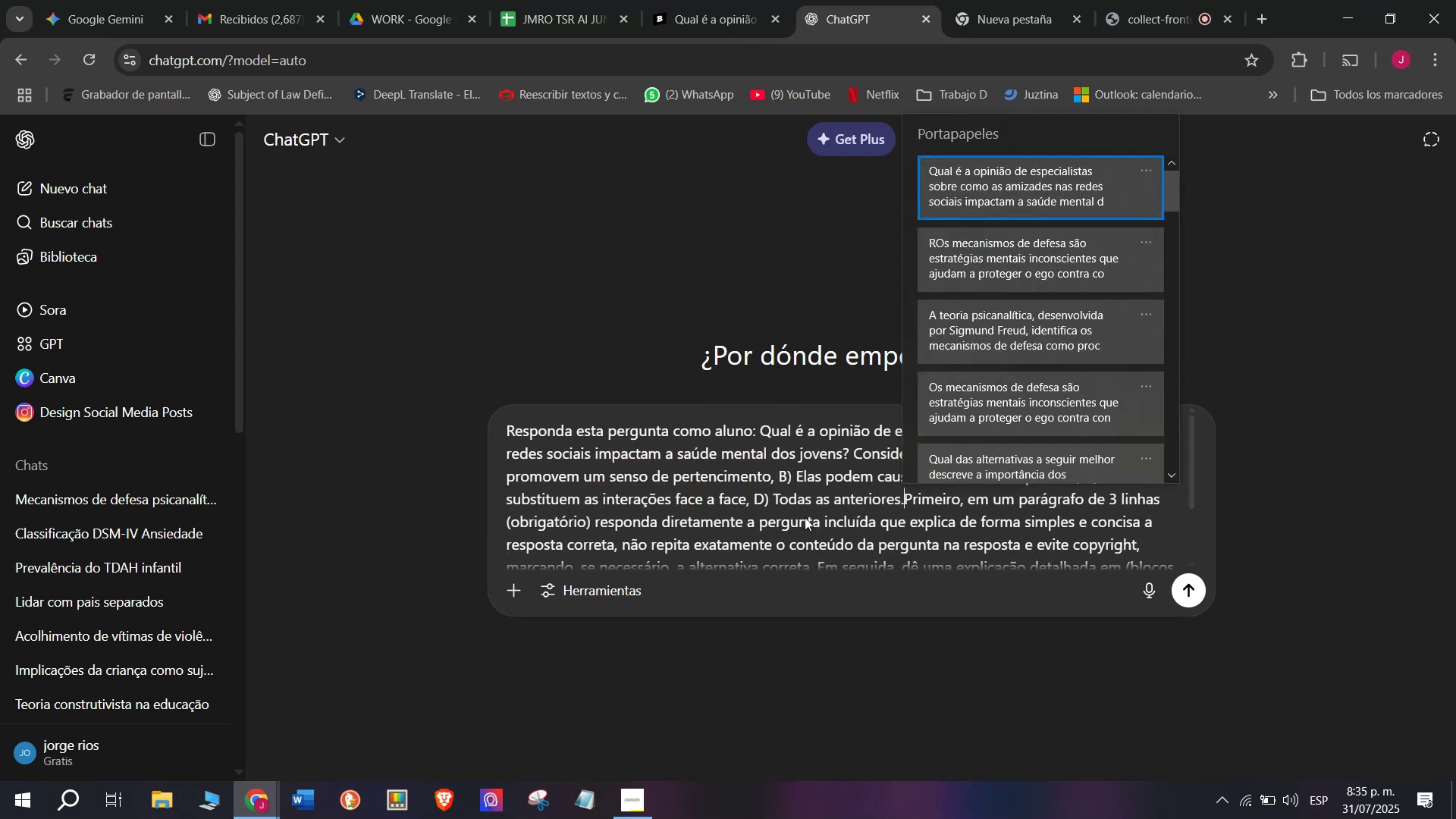 
key(Control+V)
 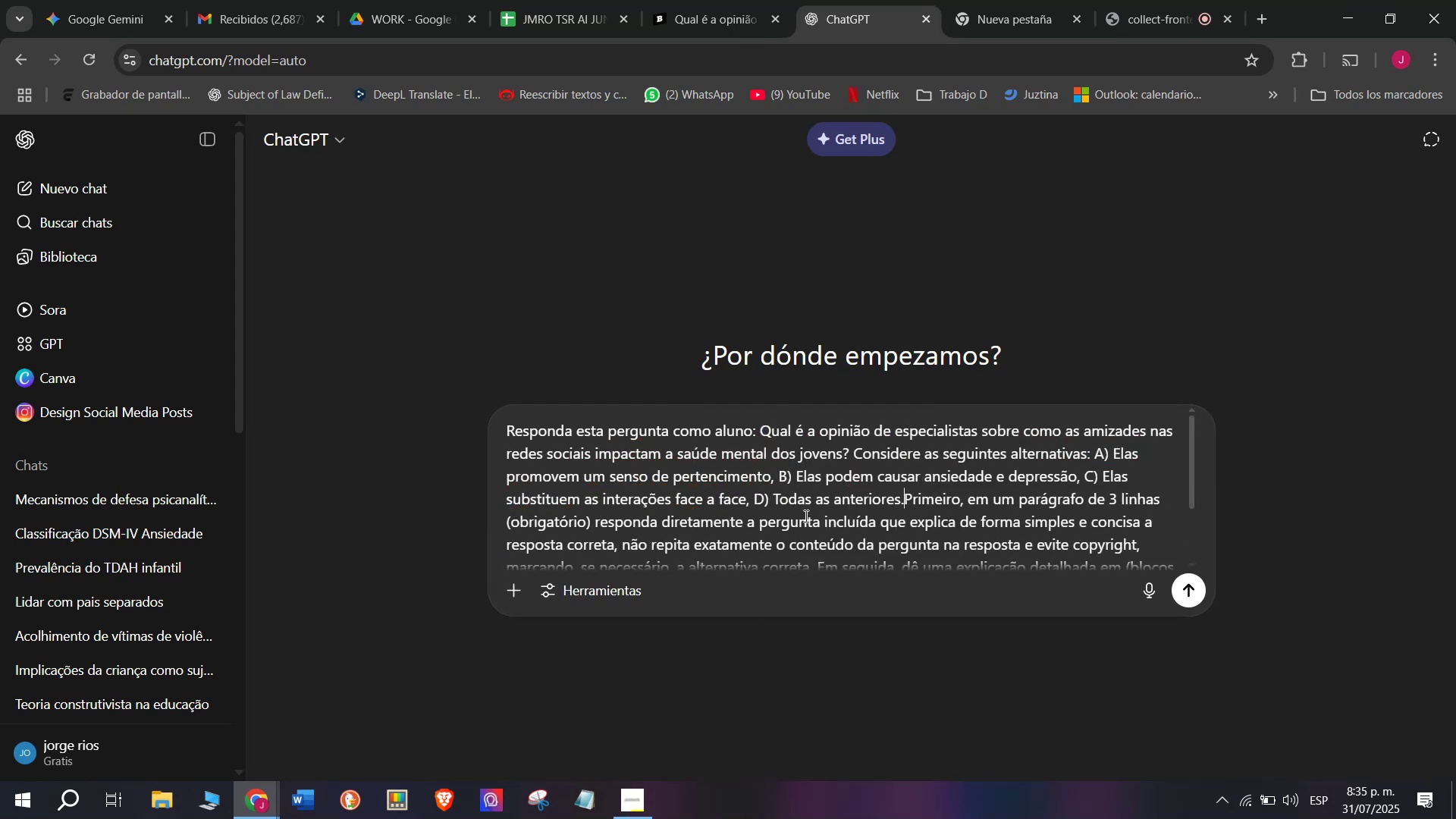 
key(Enter)
 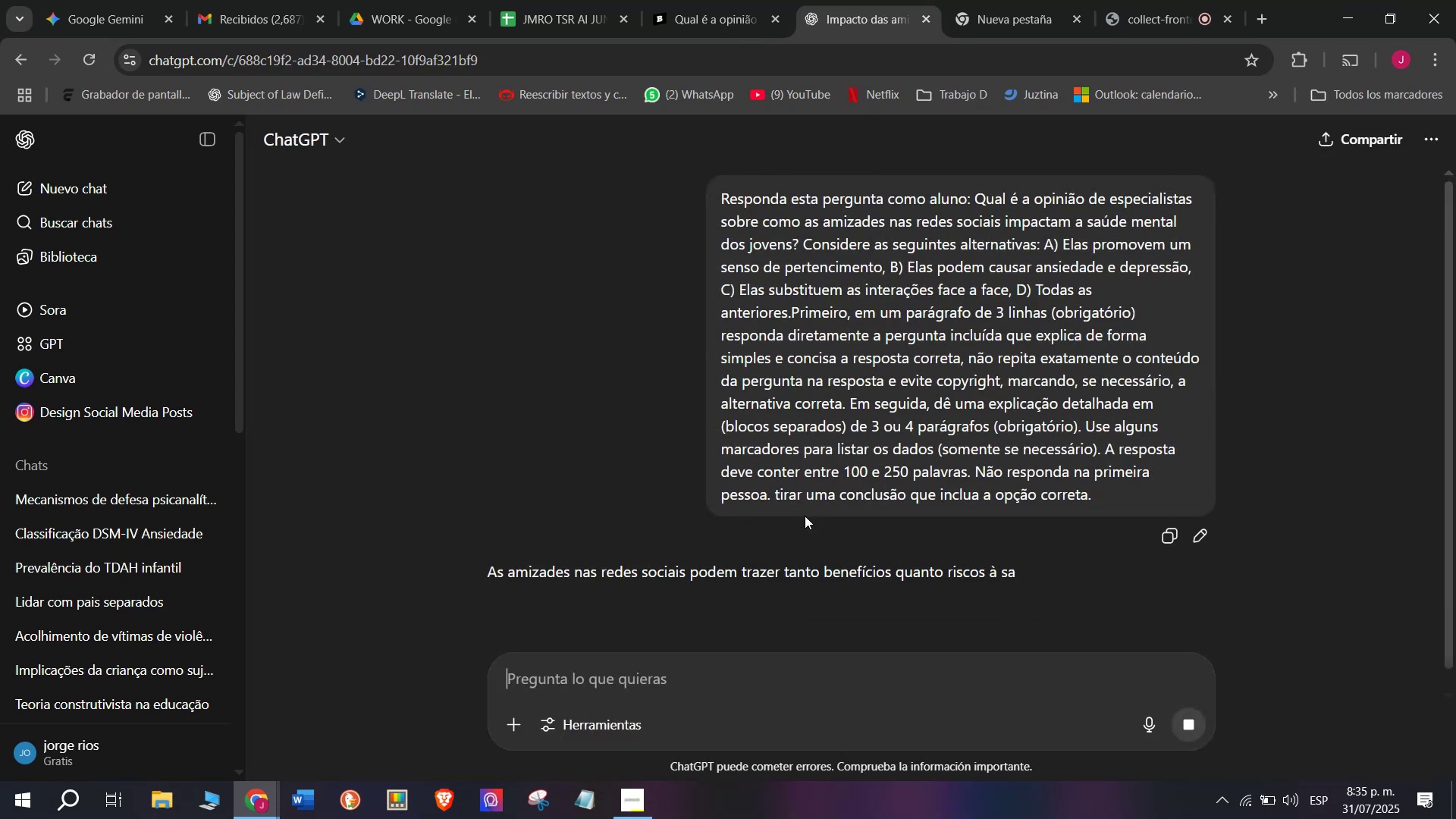 
scroll: coordinate [797, 429], scroll_direction: down, amount: 1.0
 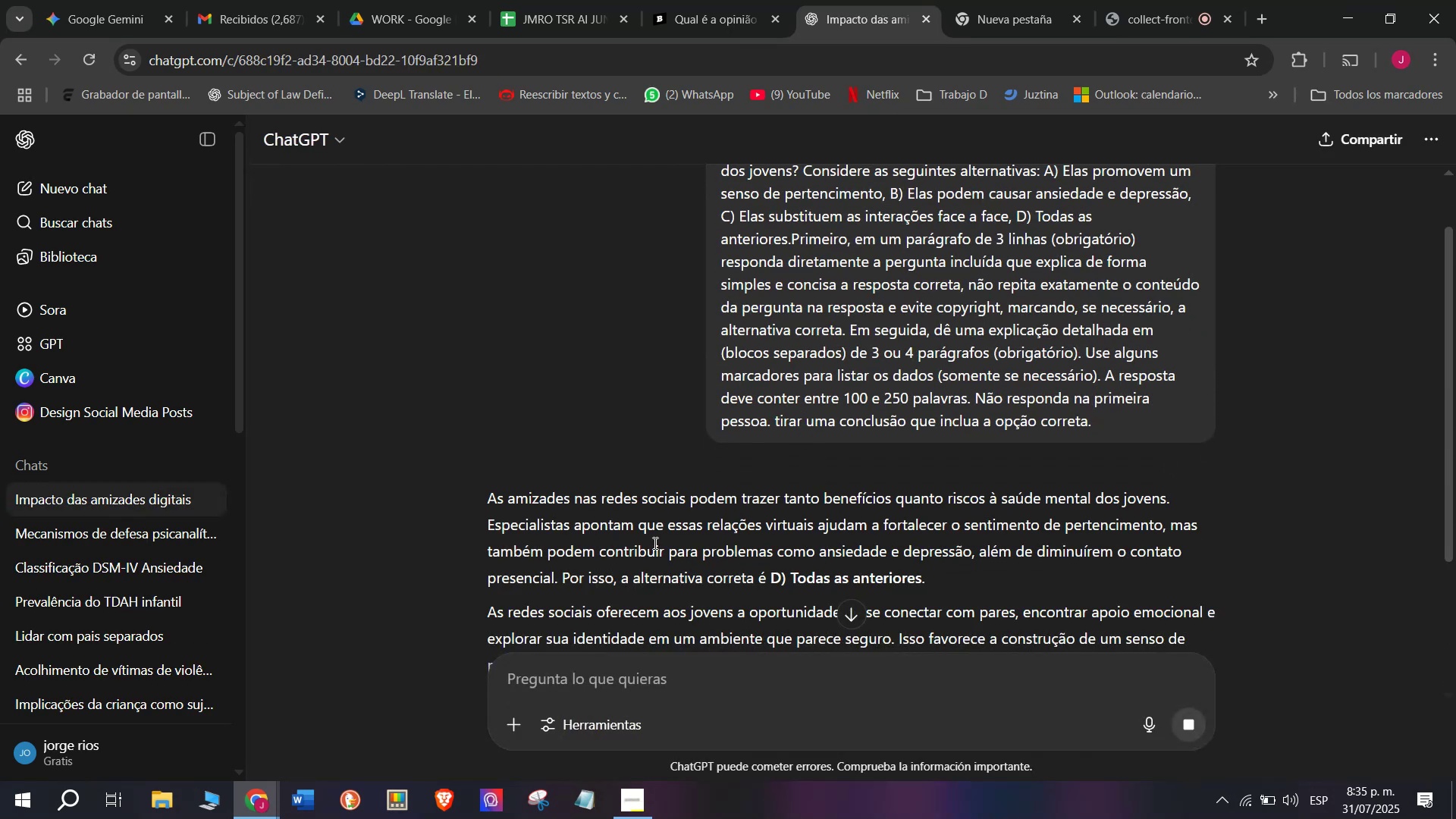 
left_click_drag(start_coordinate=[560, 580], to_coordinate=[485, 498])
 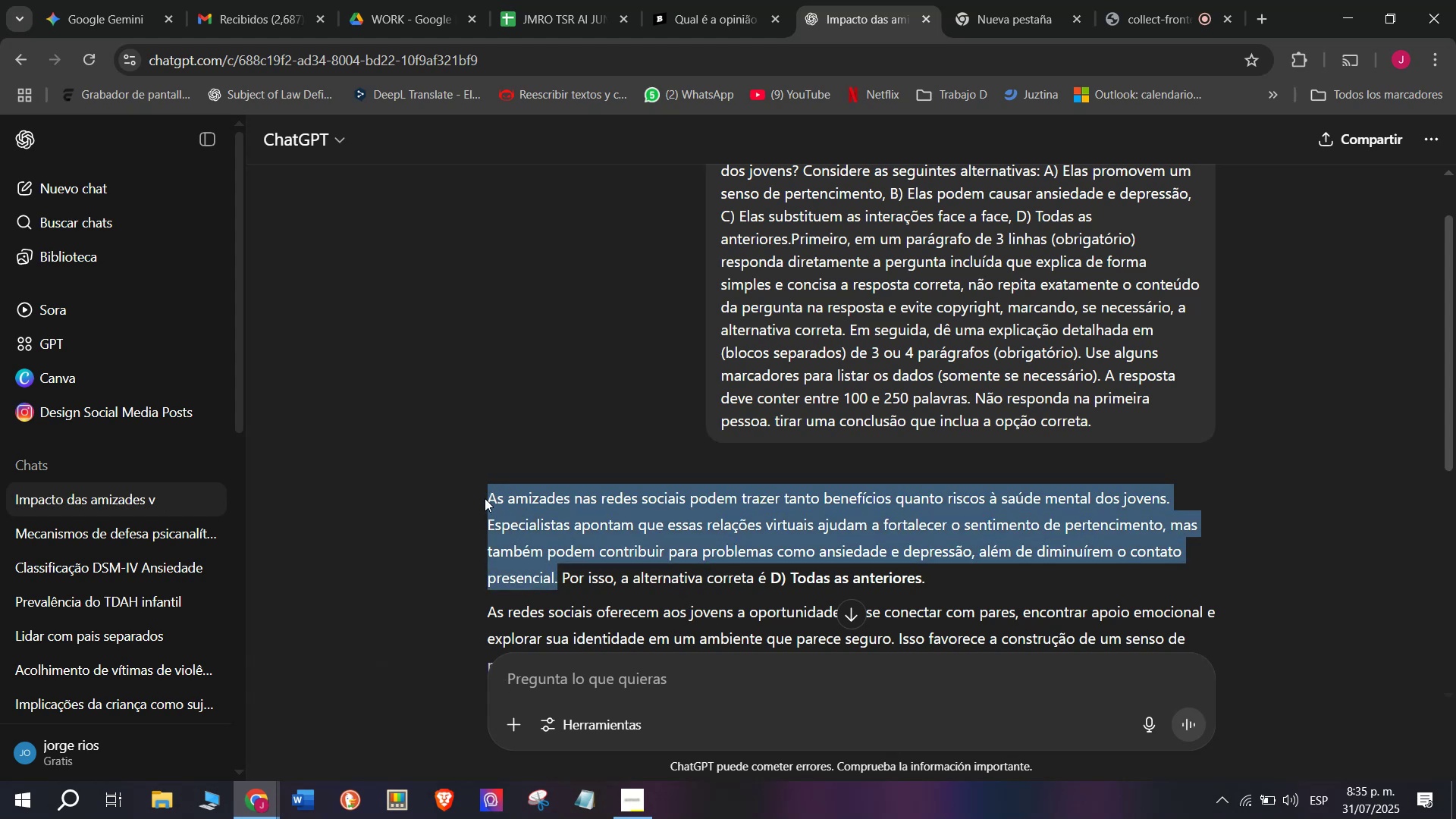 
key(Control+C)
 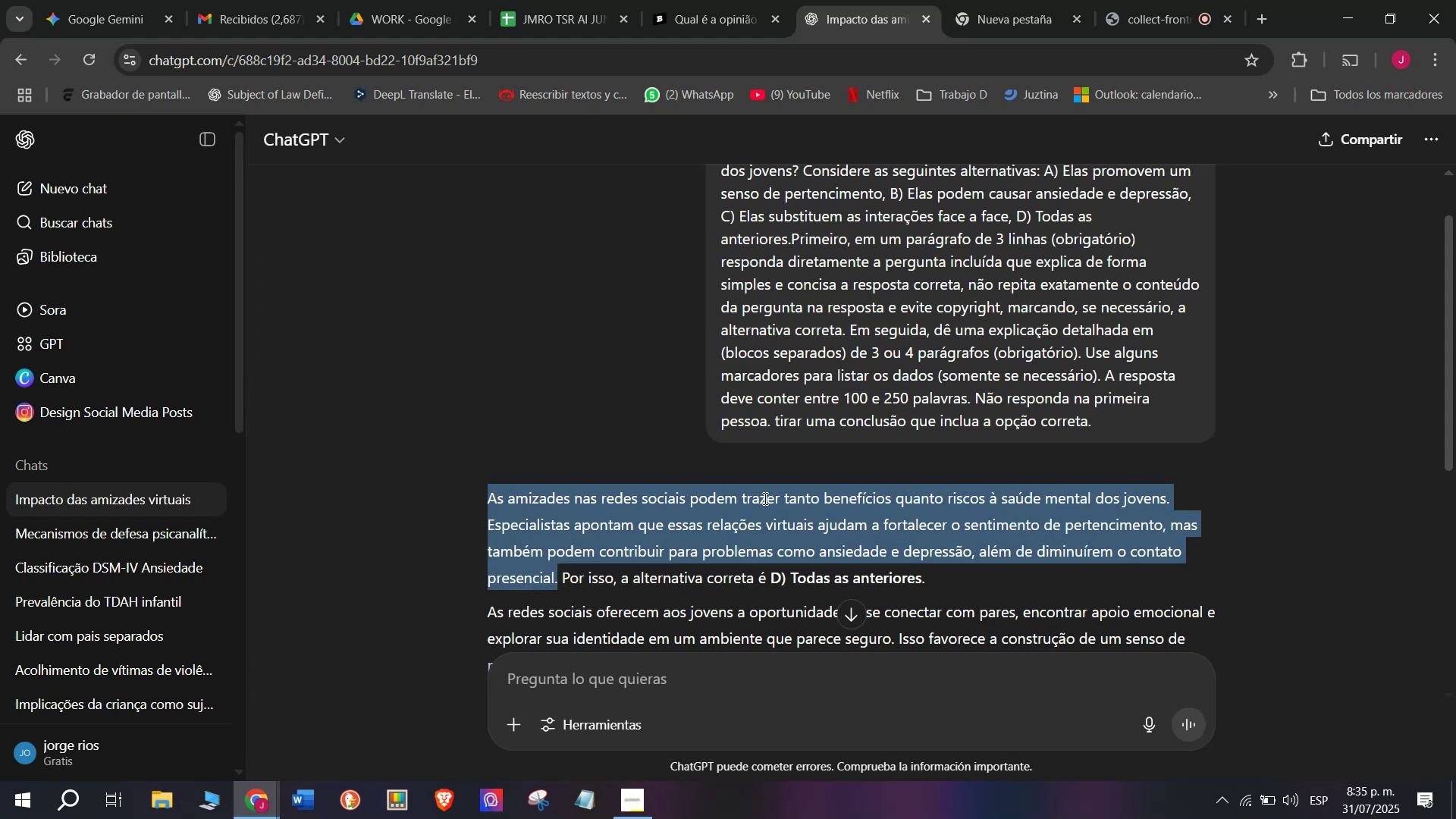 
scroll: coordinate [764, 497], scroll_direction: down, amount: 1.0
 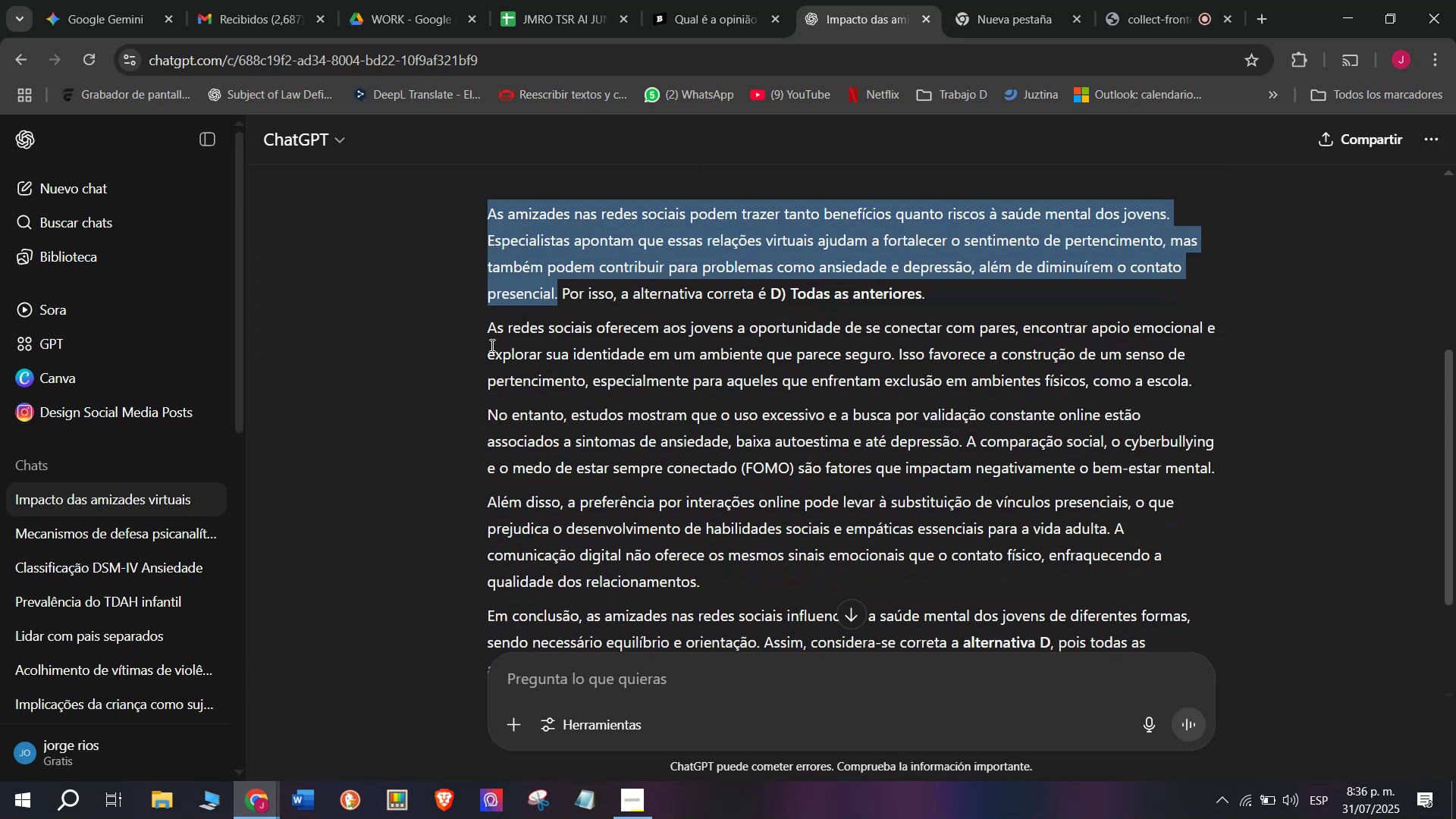 
left_click_drag(start_coordinate=[487, 336], to_coordinate=[736, 573])
 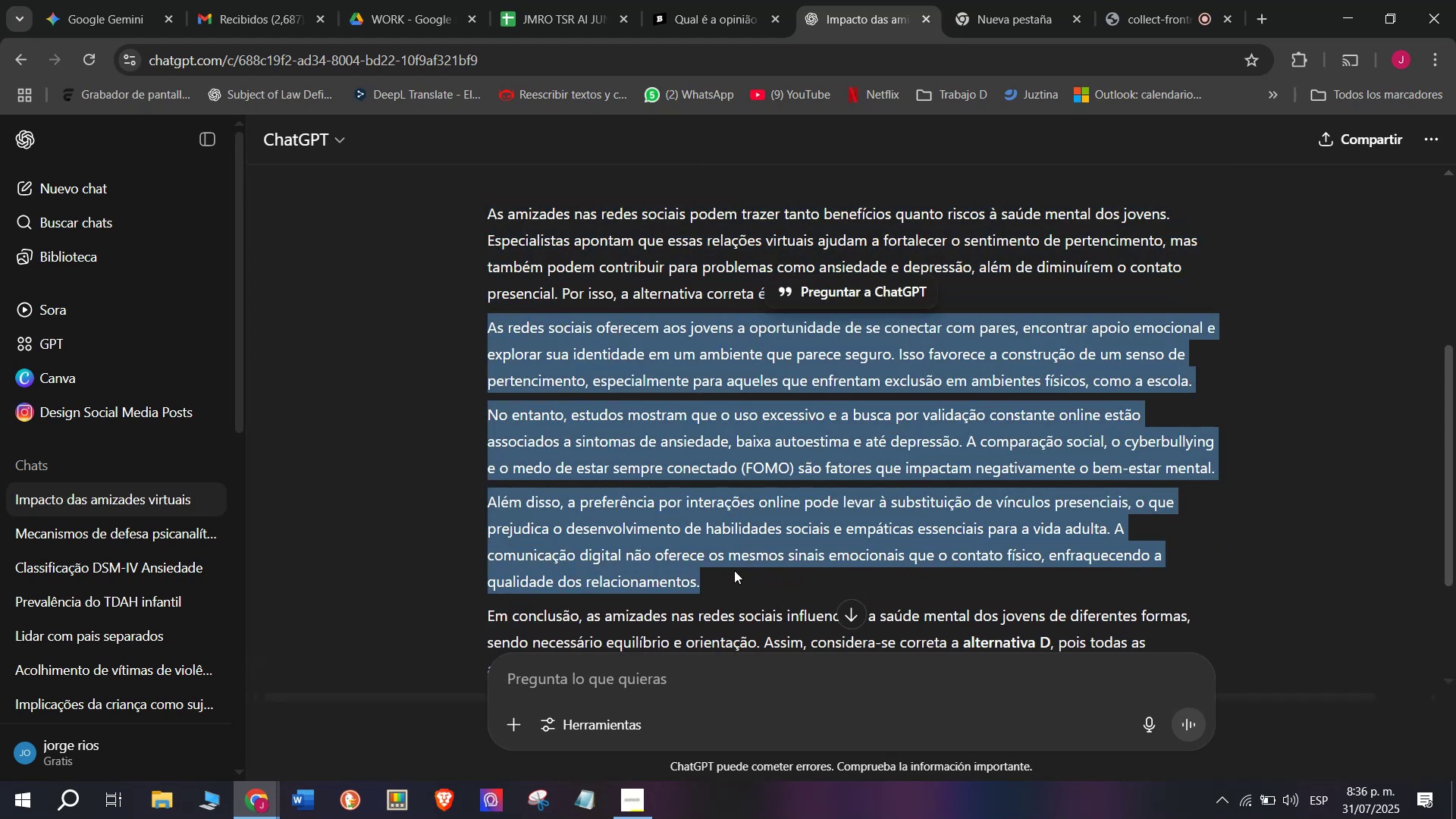 
key(Control+C)
 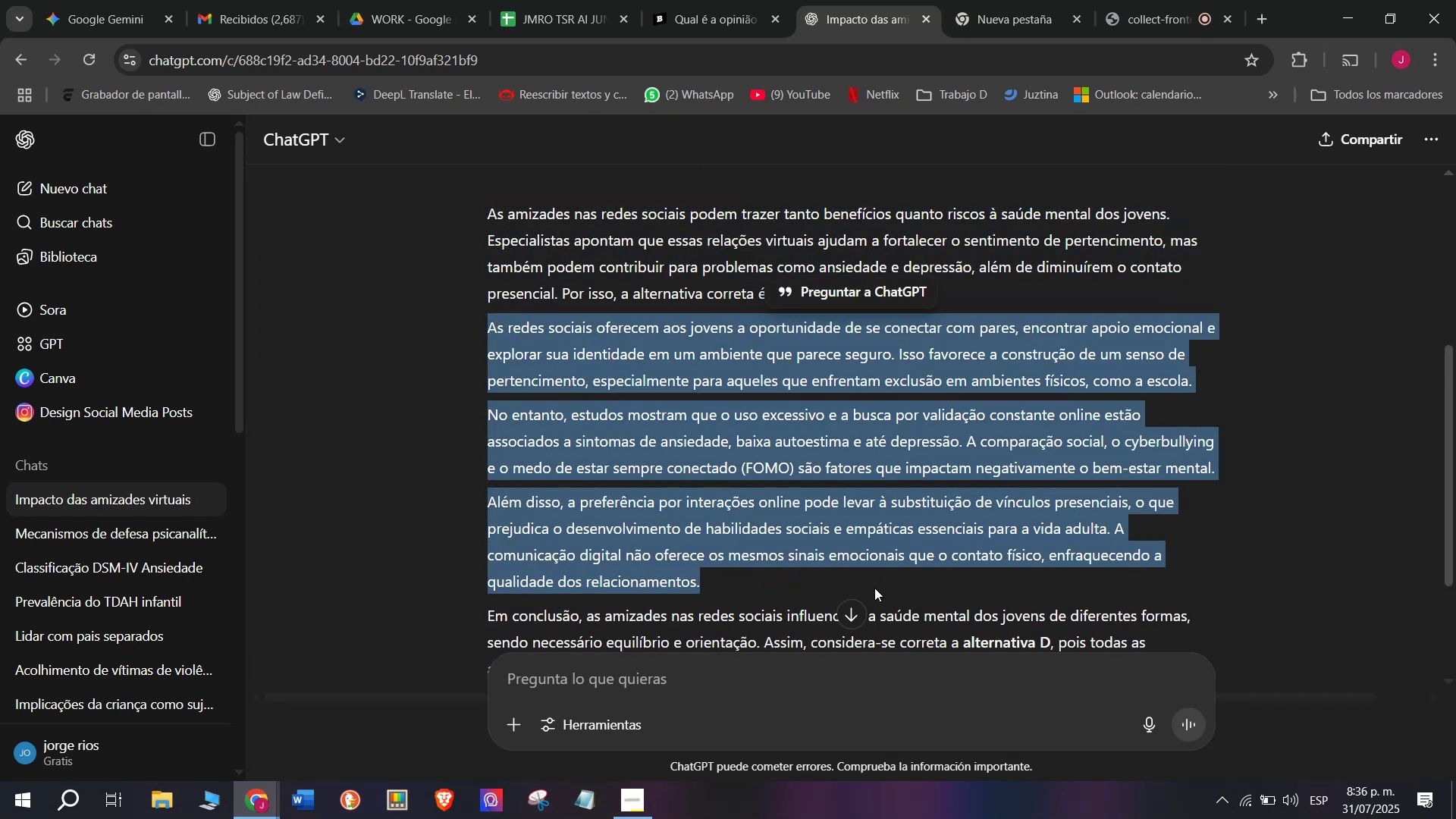 
scroll: coordinate [876, 587], scroll_direction: up, amount: 1.0
 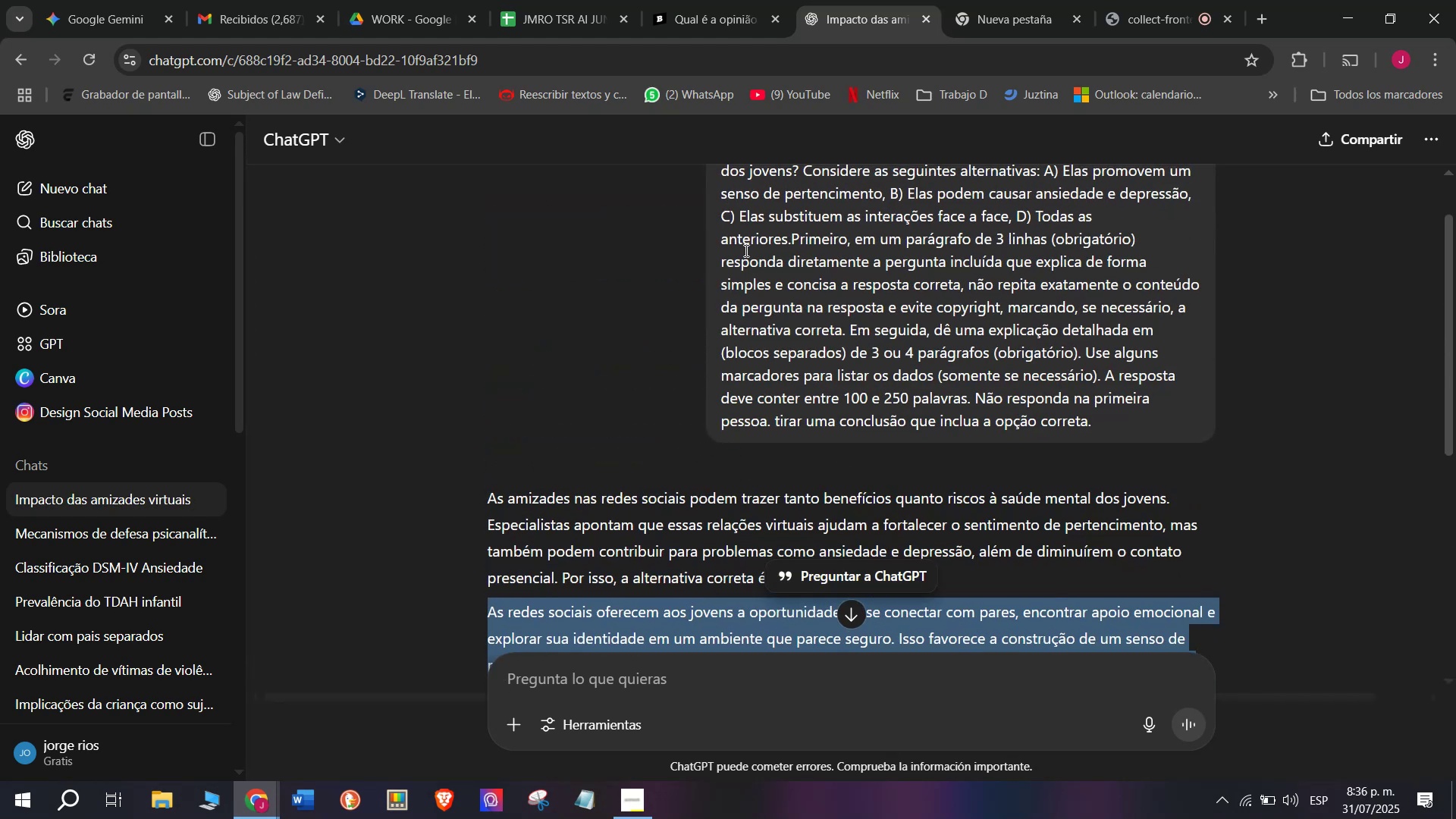 
scroll: coordinate [707, 233], scroll_direction: down, amount: 1.0
 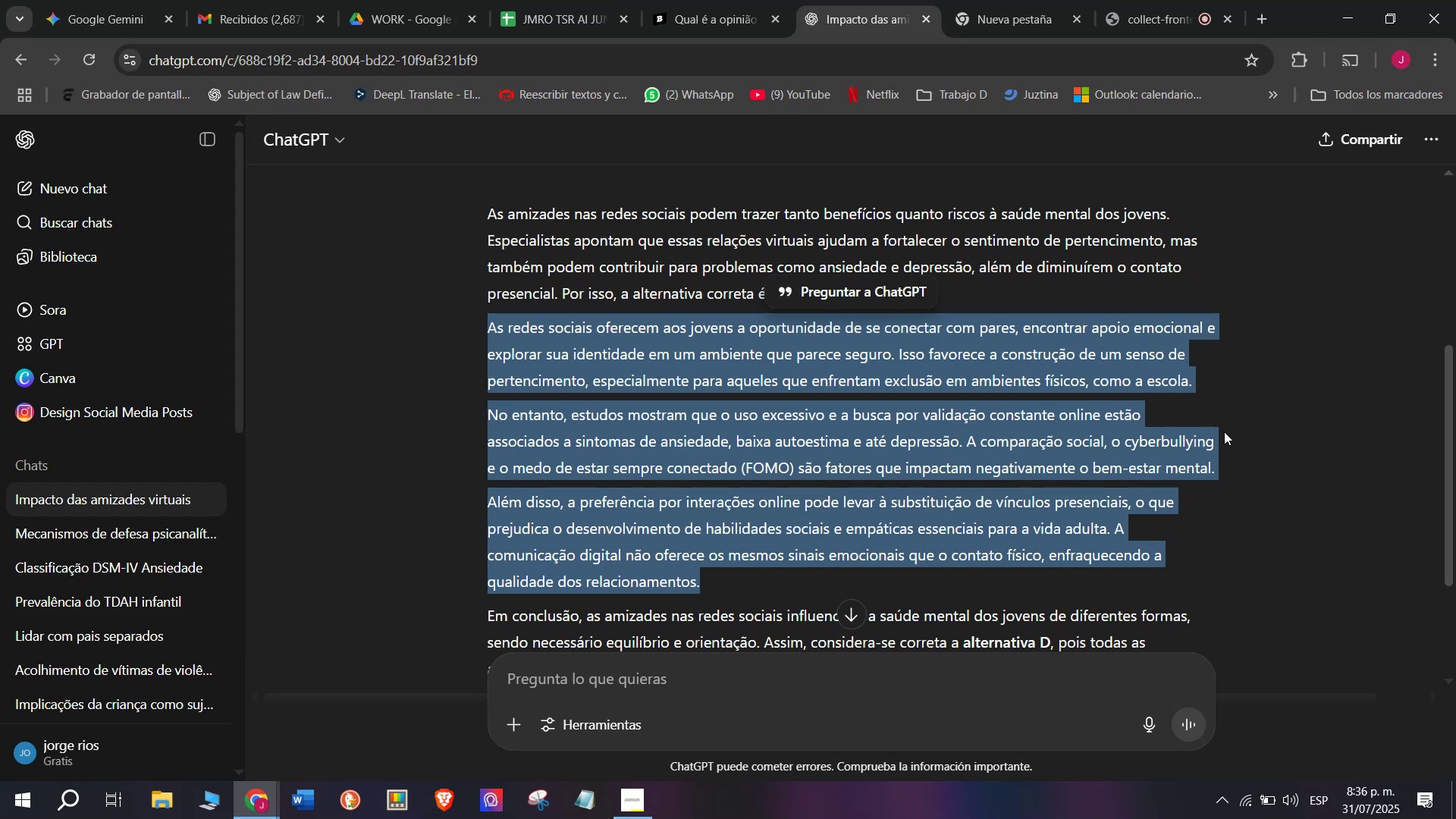 
scroll: coordinate [1062, 433], scroll_direction: up, amount: 1.0
 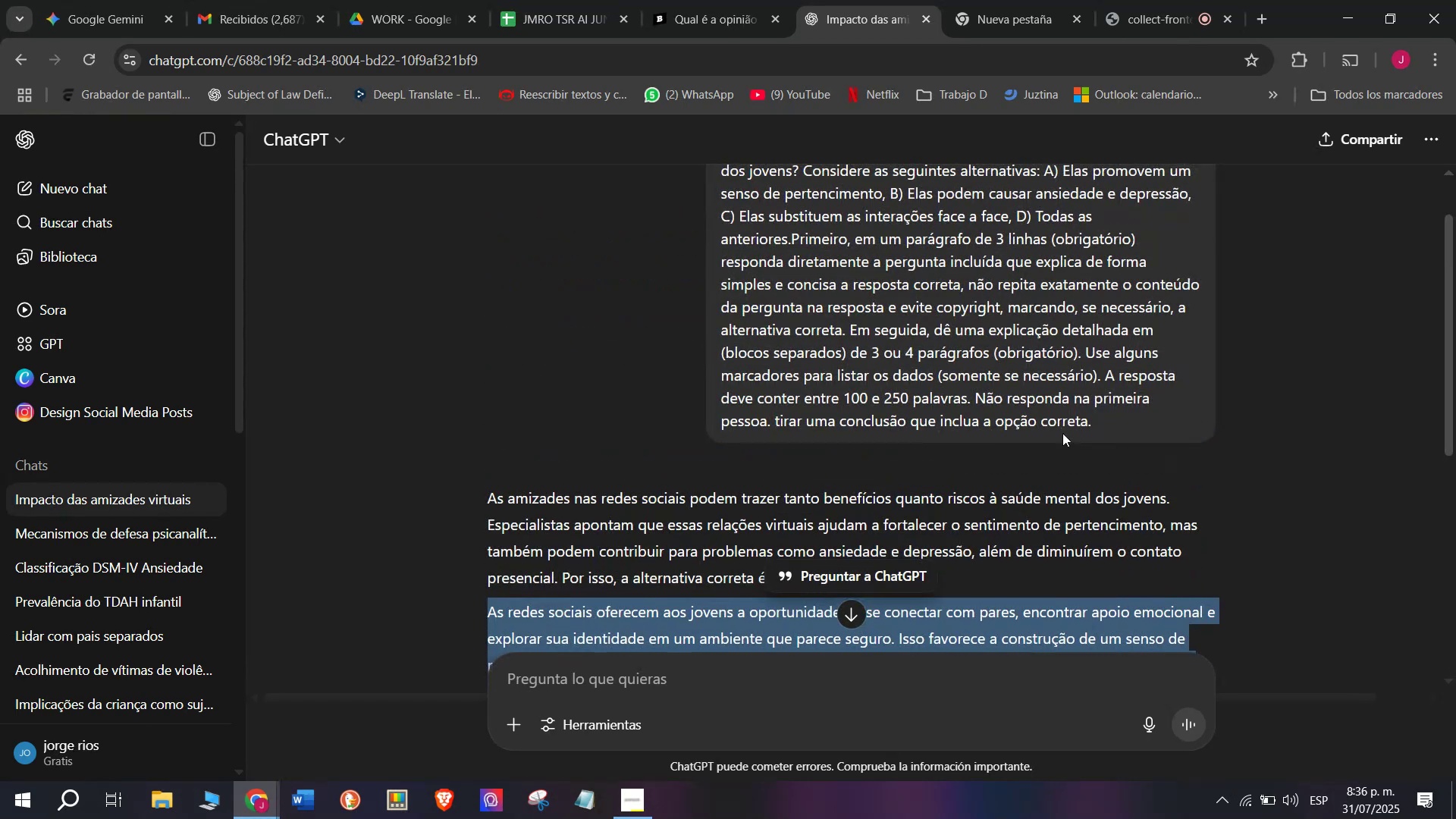 
scroll: coordinate [1062, 433], scroll_direction: down, amount: 1.0
 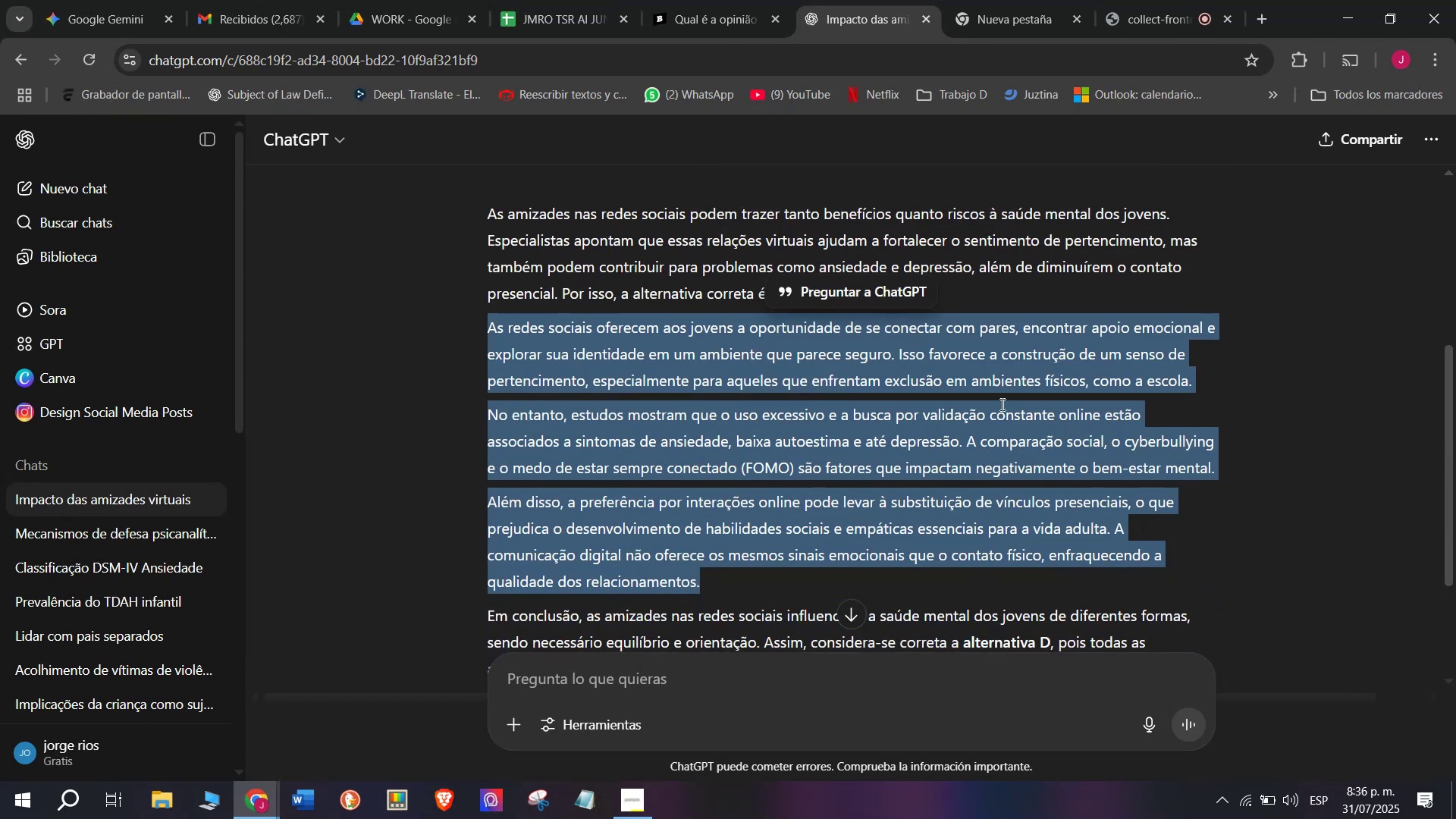 
left_click([742, 347])
 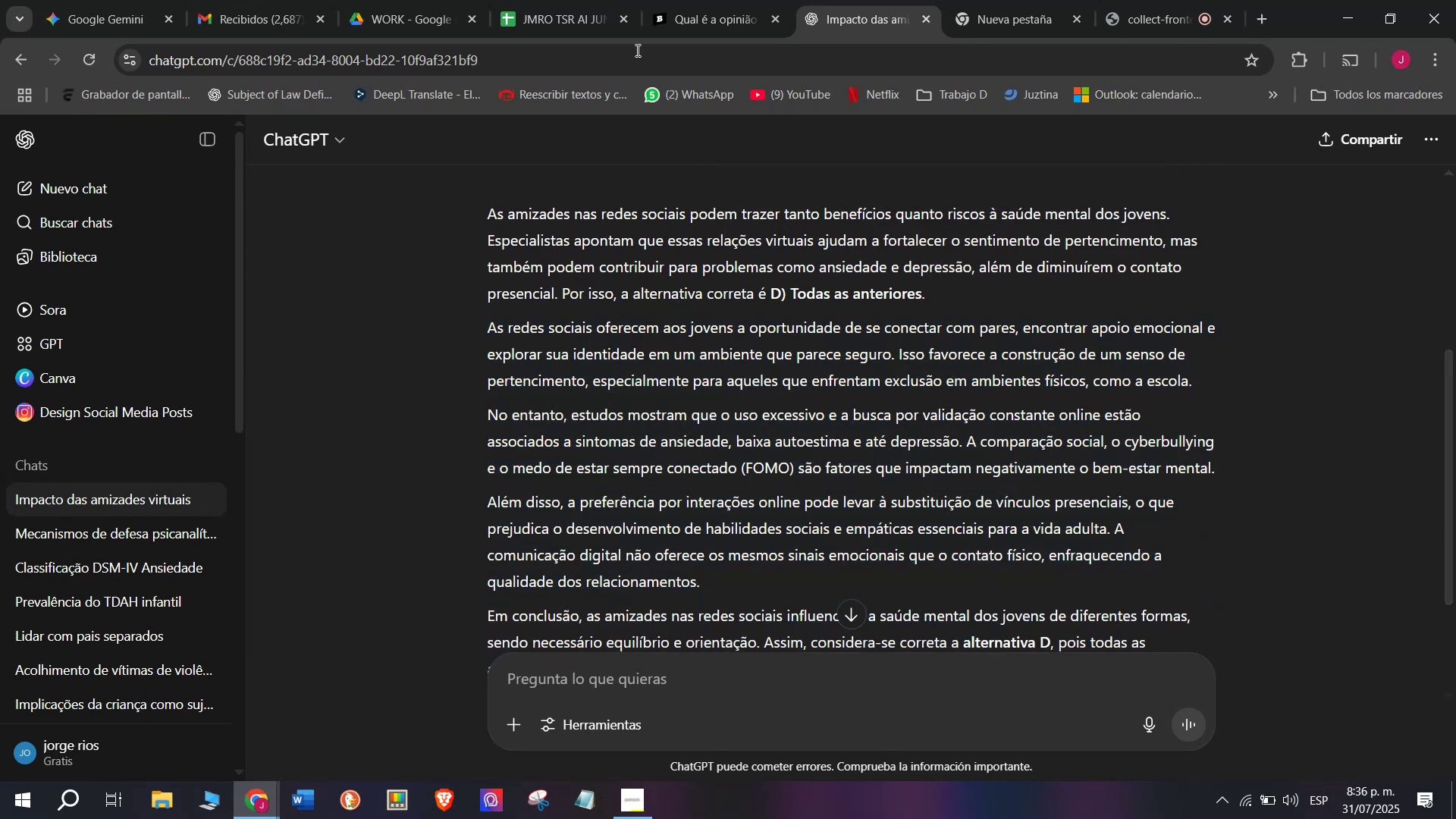 
left_click([659, 0])
 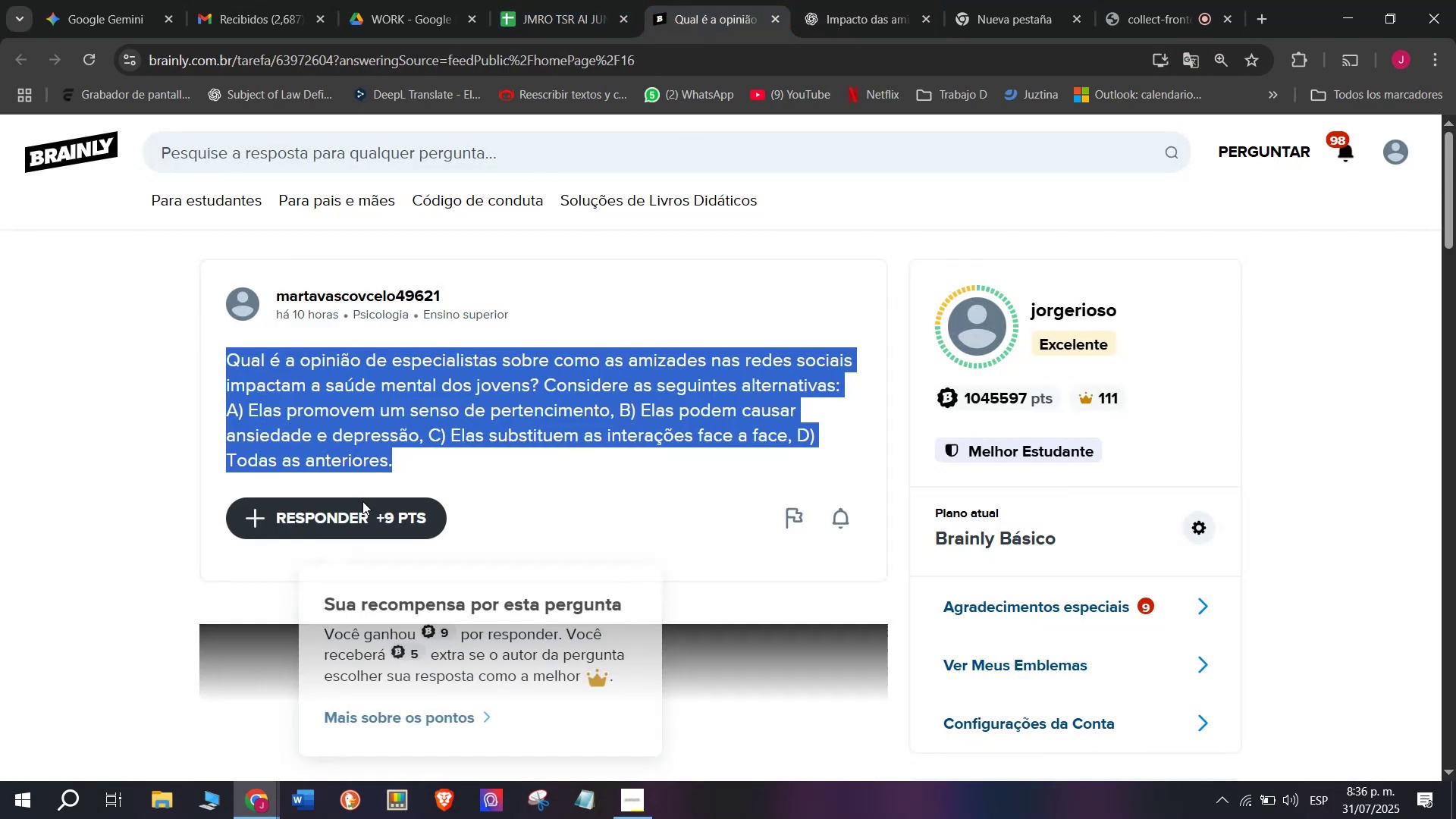 
left_click_drag(start_coordinate=[714, 369], to_coordinate=[515, 152])
 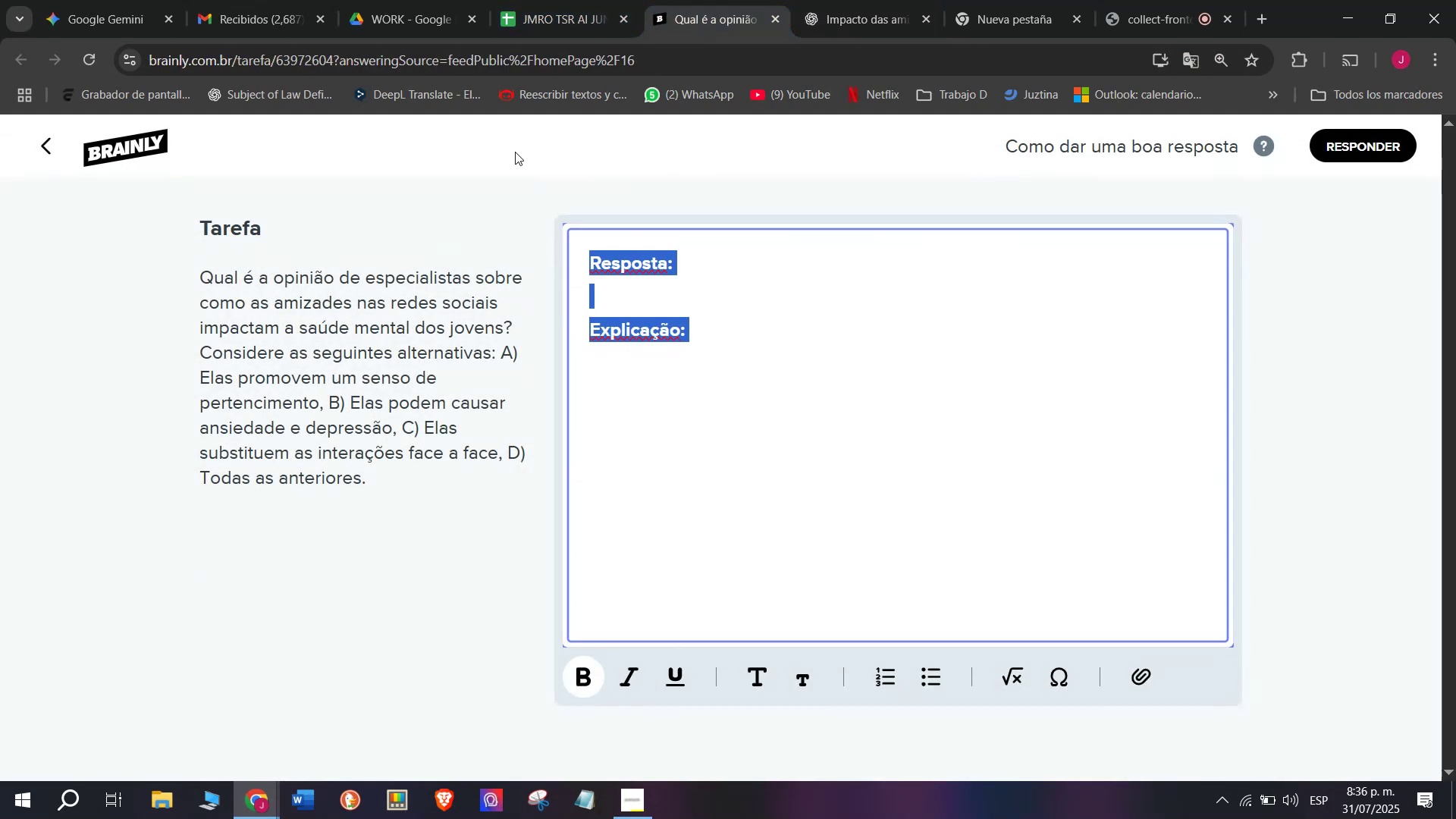 
key(Meta+MetaLeft)
 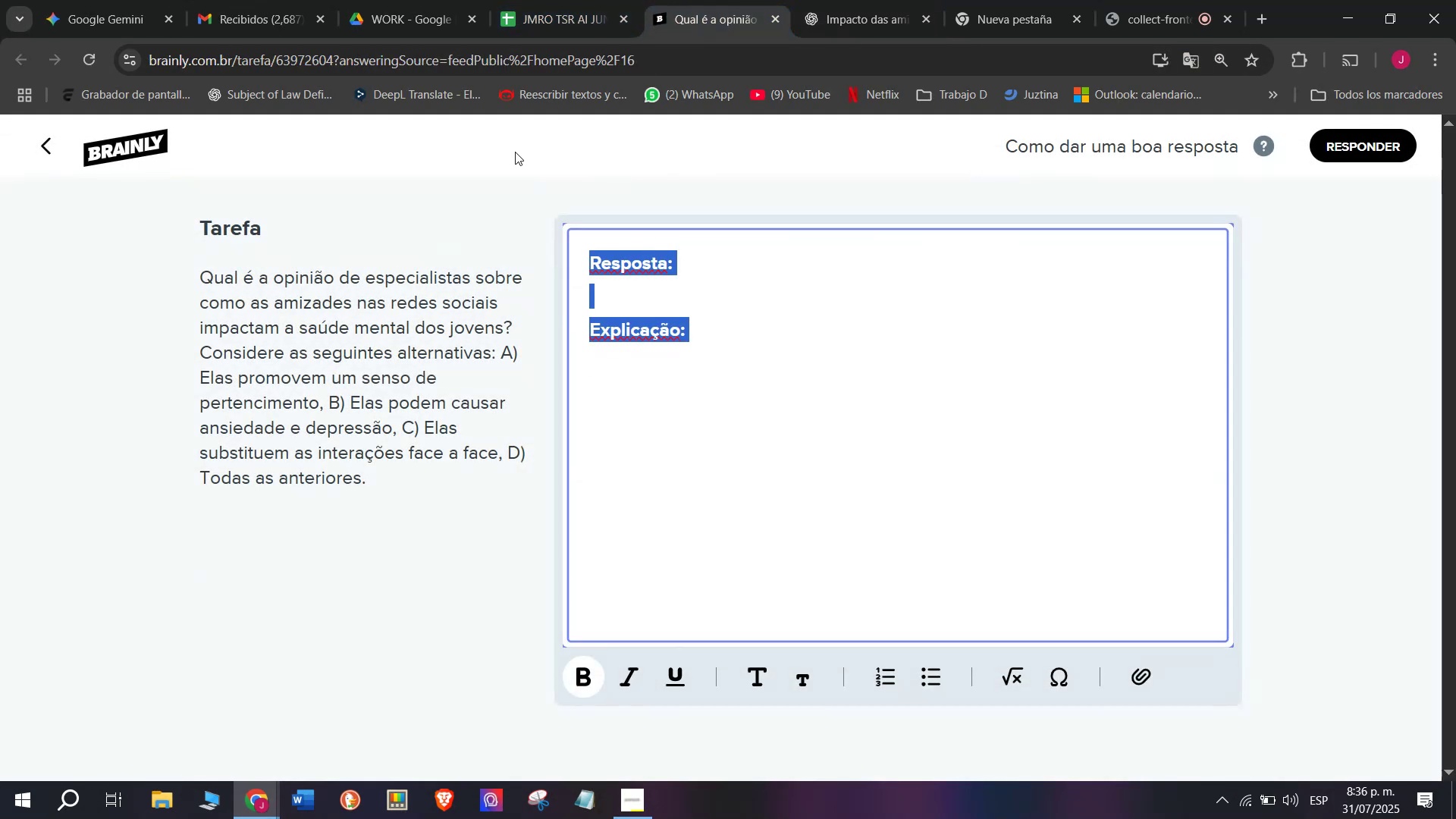 
key(Meta+V)
 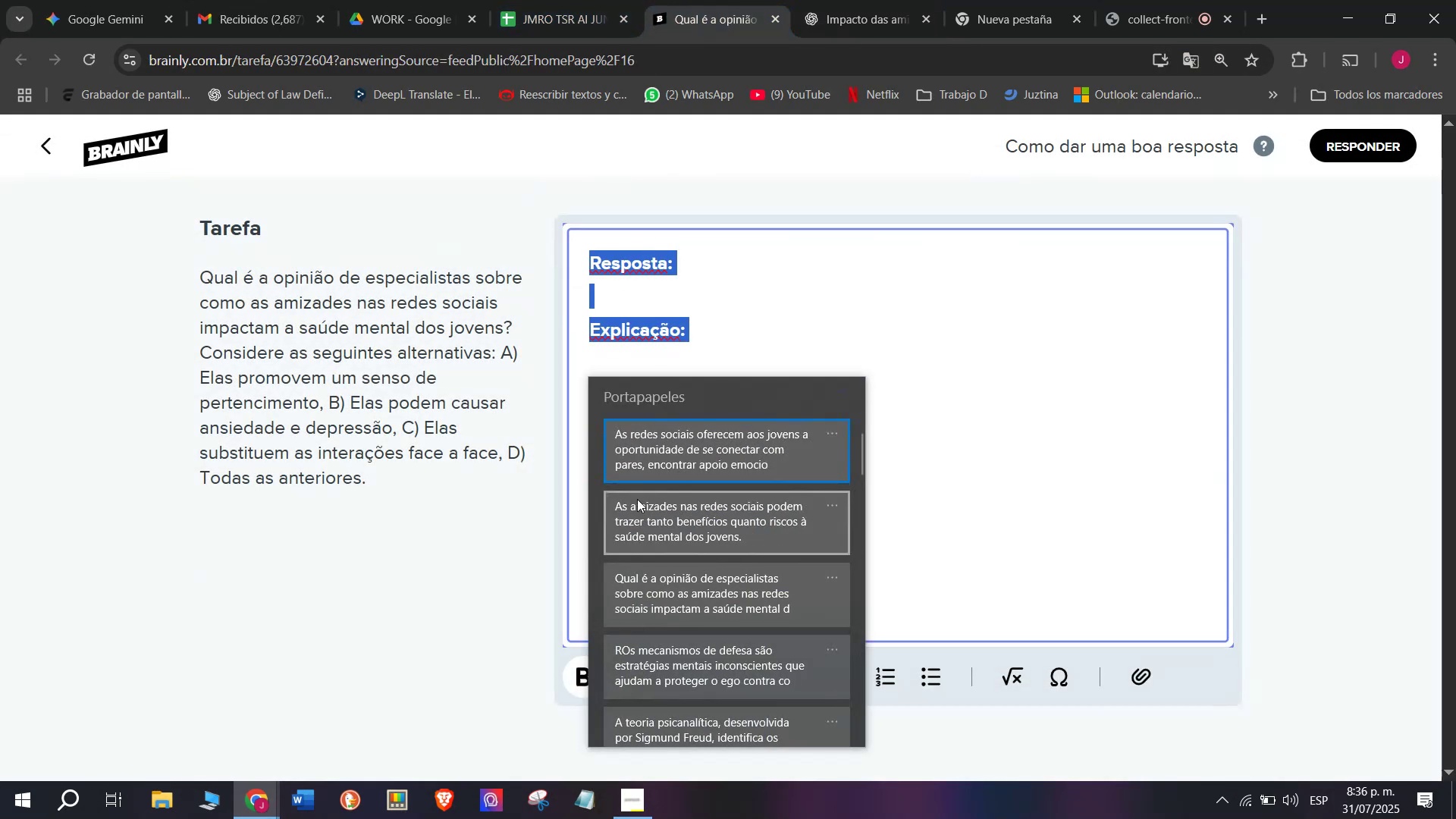 
key(Control+ControlLeft)
 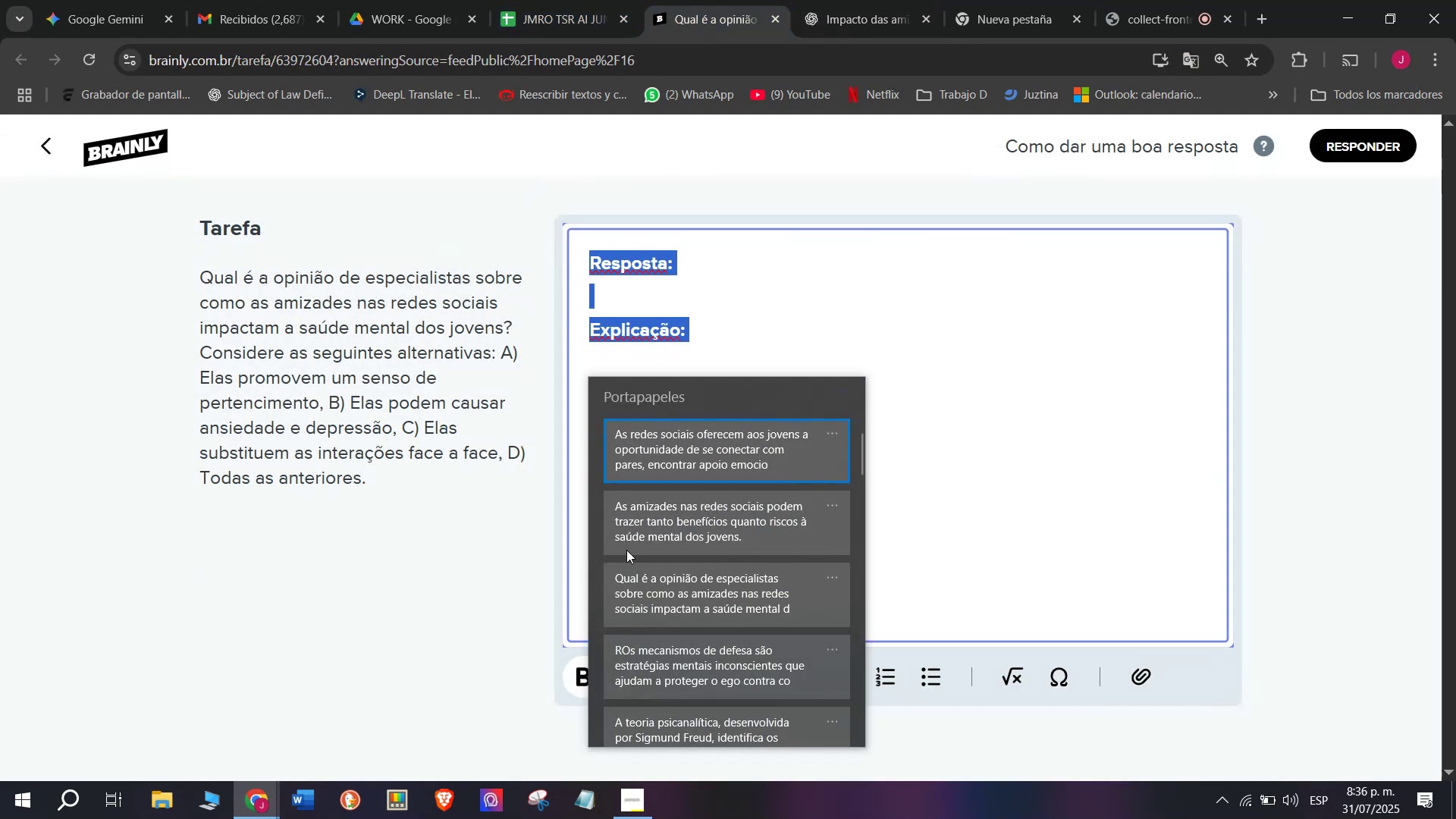 
key(Control+V)
 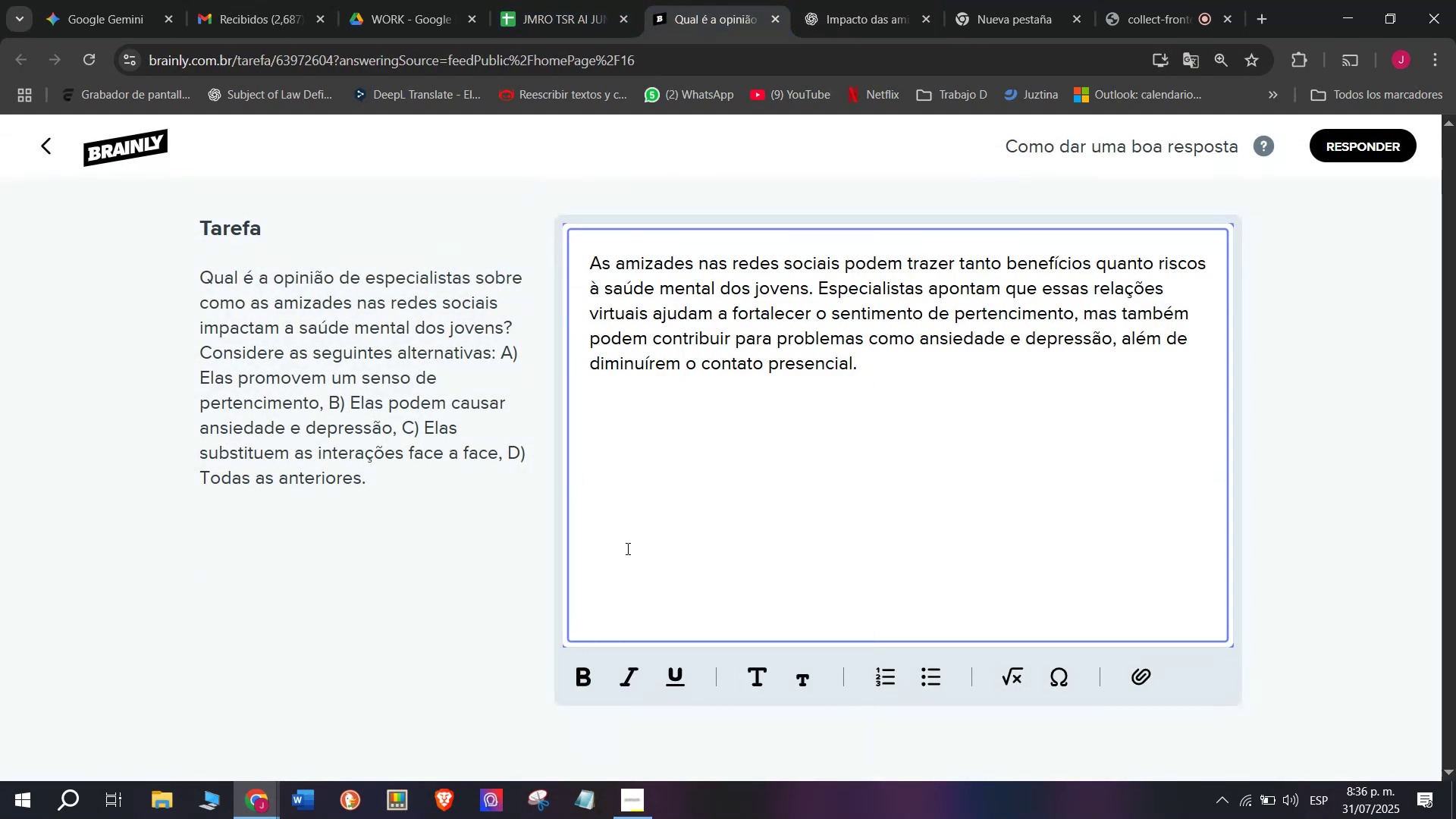 
key(Space)
 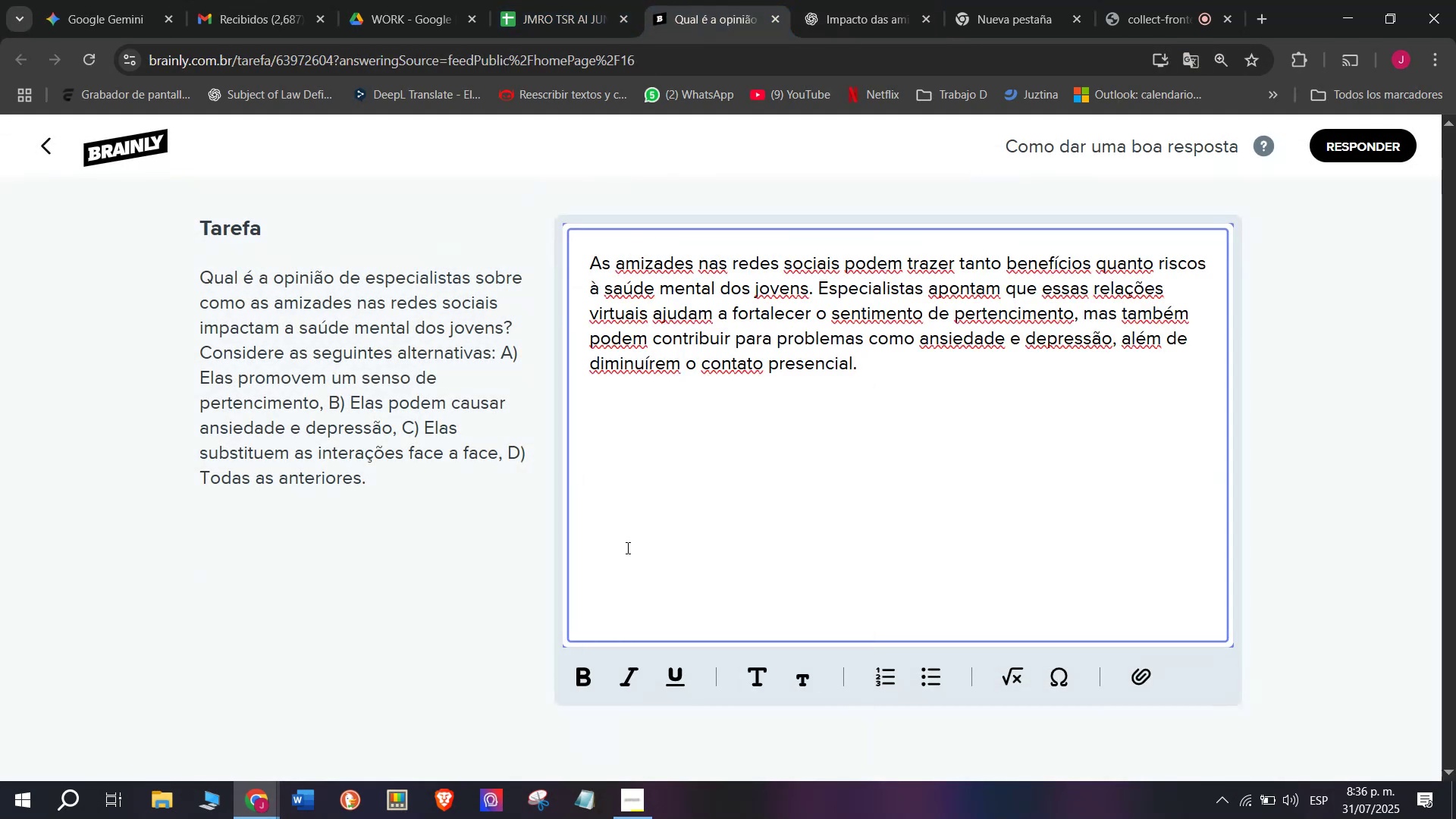 
key(Meta+MetaLeft)
 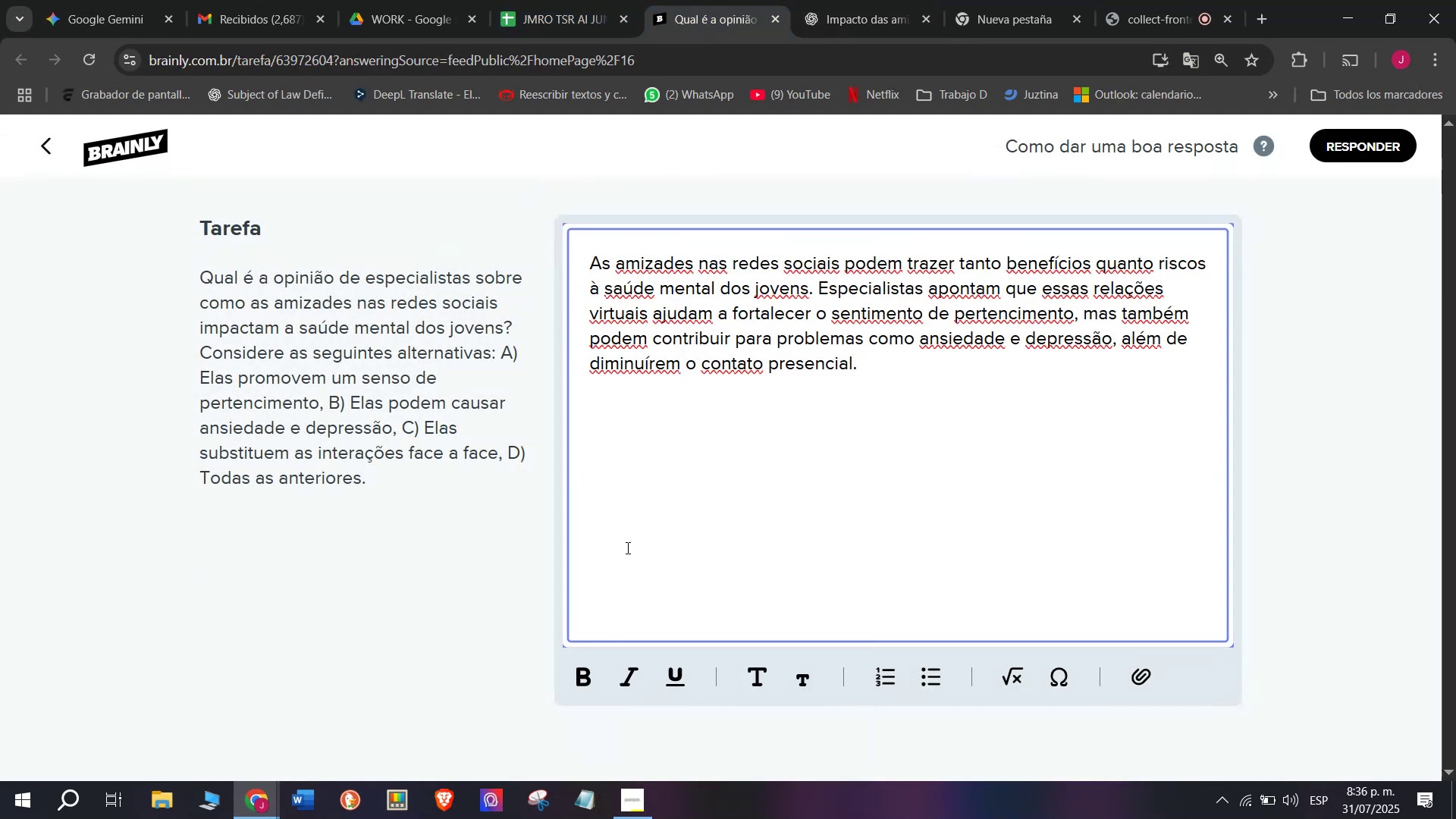 
key(Meta+V)
 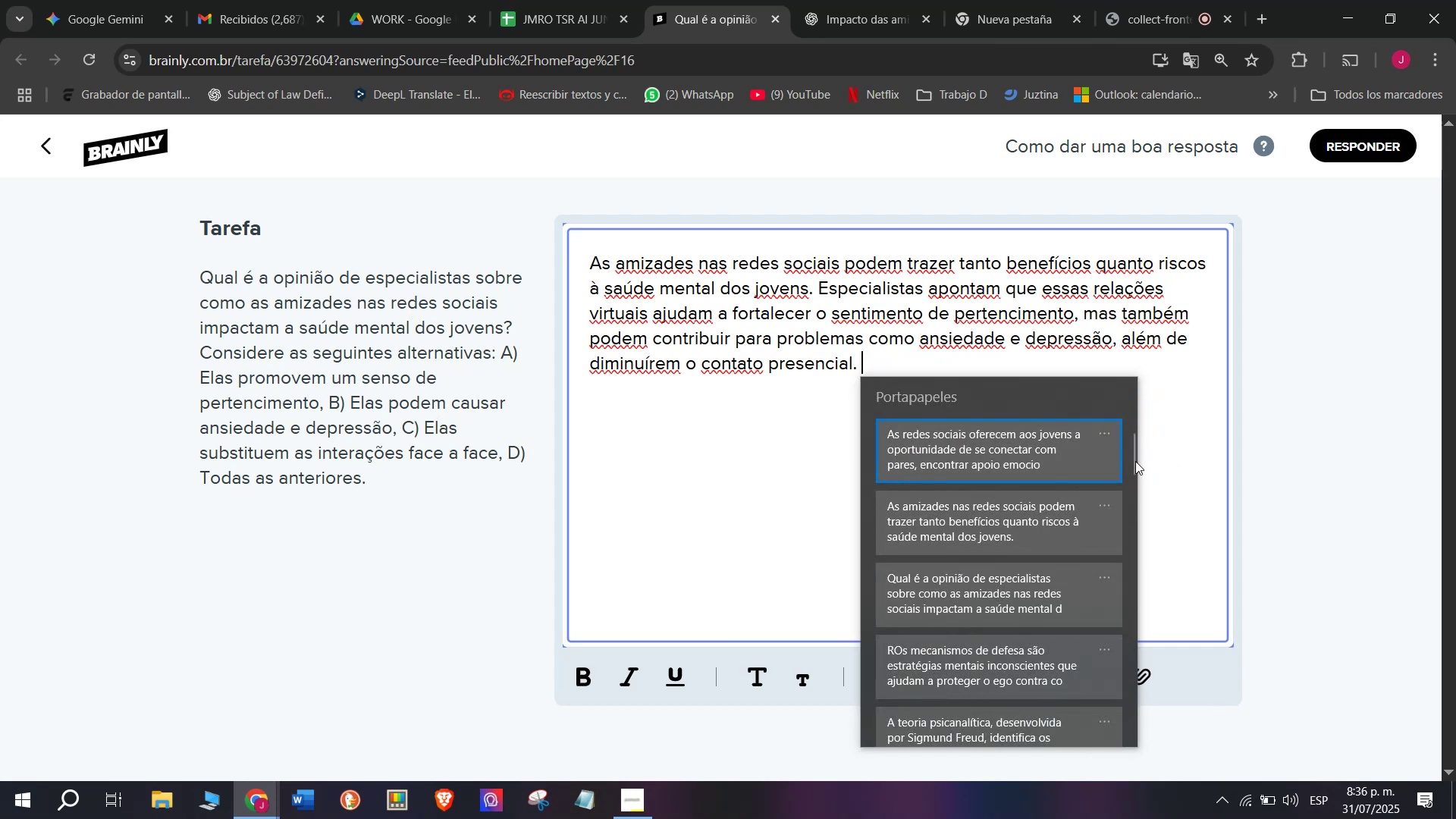 
left_click_drag(start_coordinate=[1135, 461], to_coordinate=[1097, 795])
 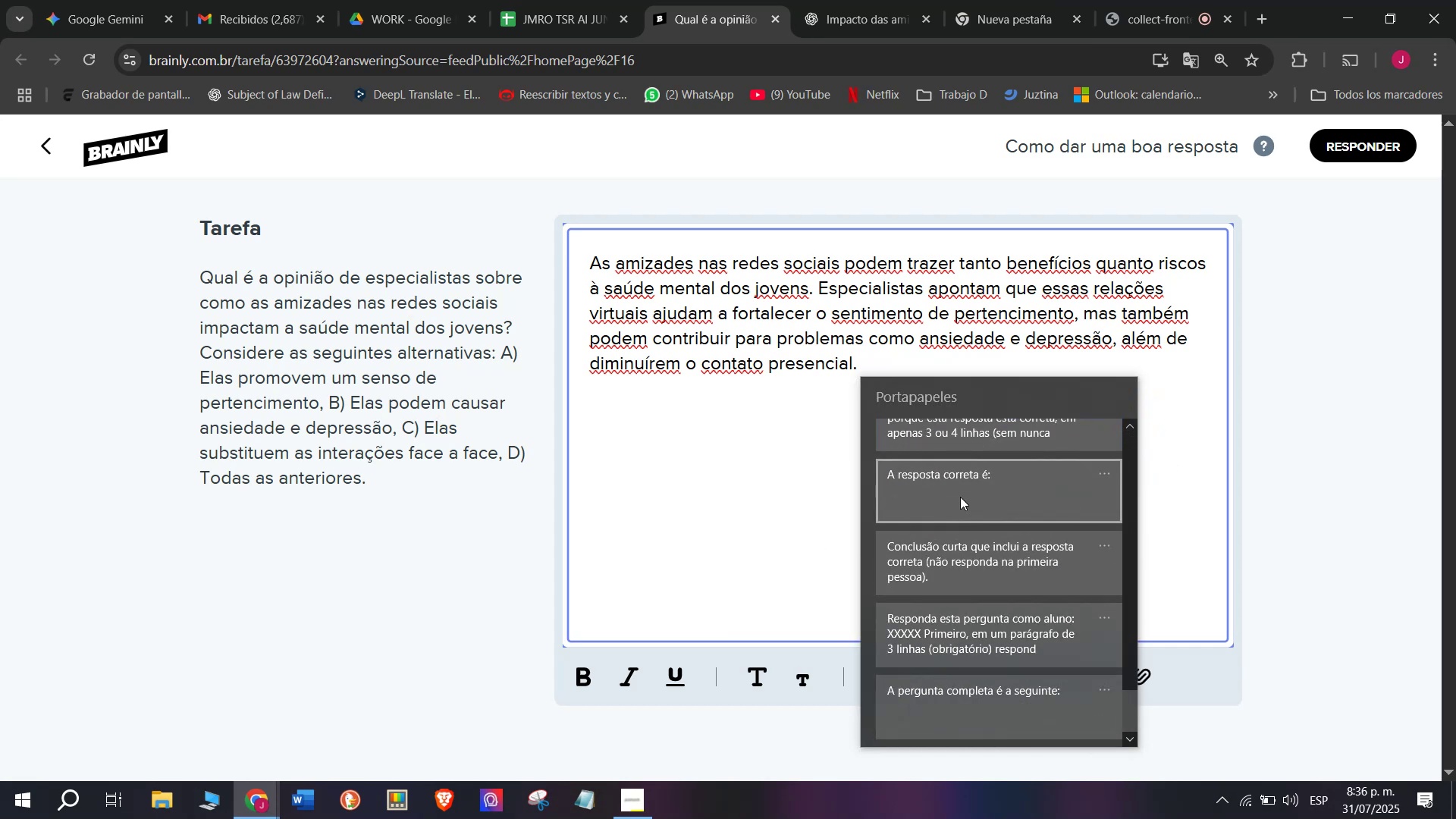 
key(Control+ControlLeft)
 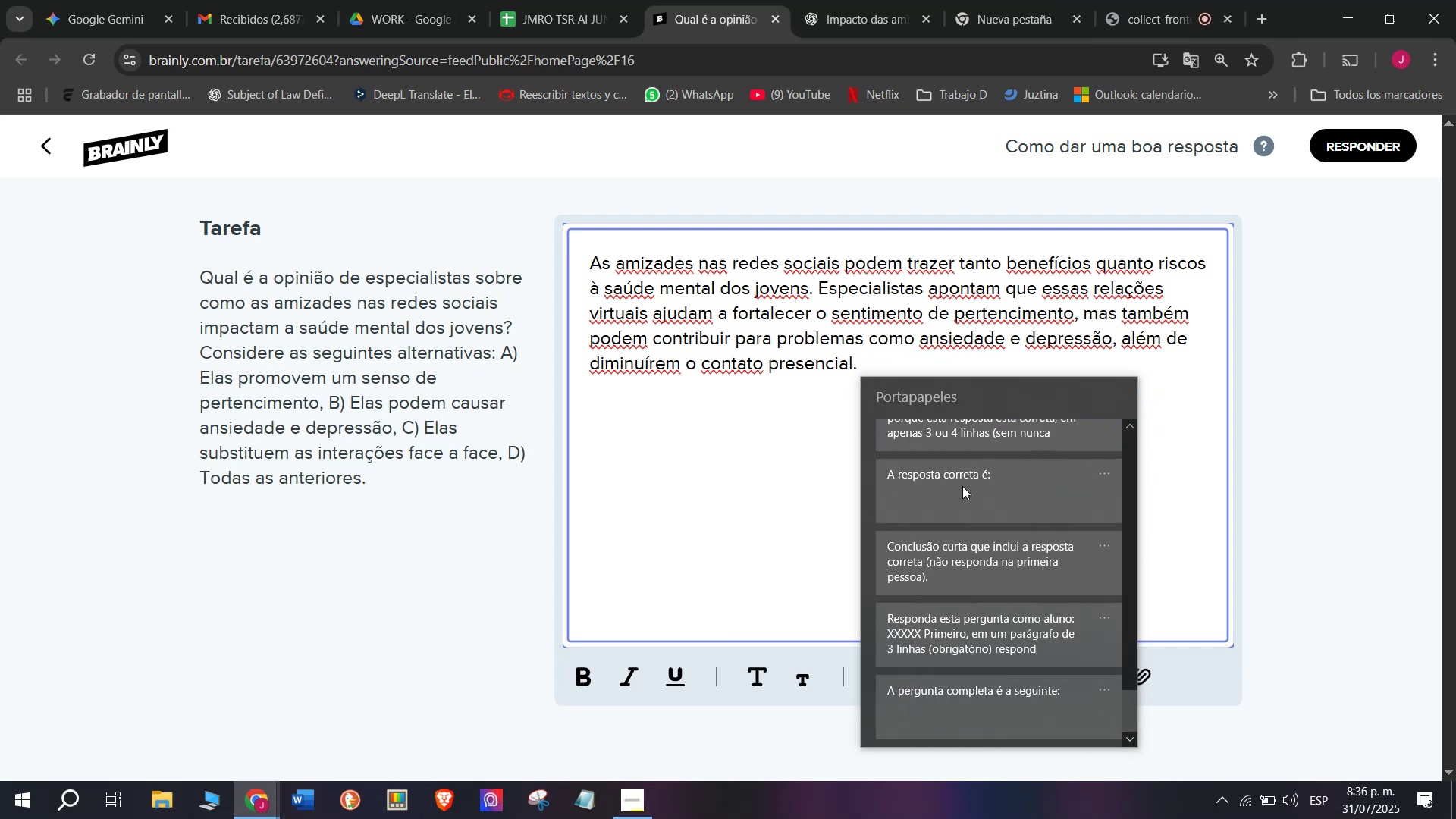 
key(Control+V)
 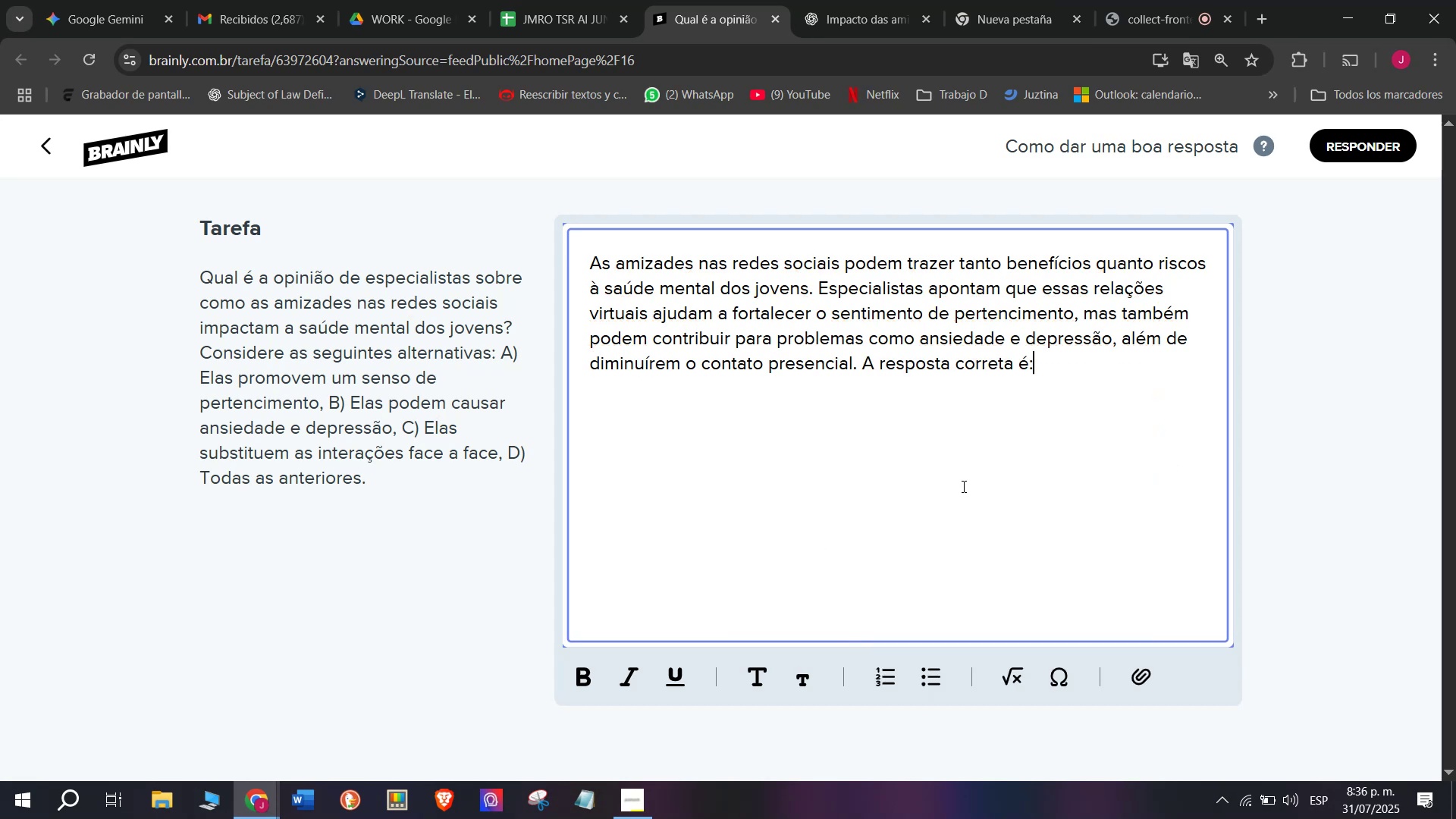 
key(Space)
 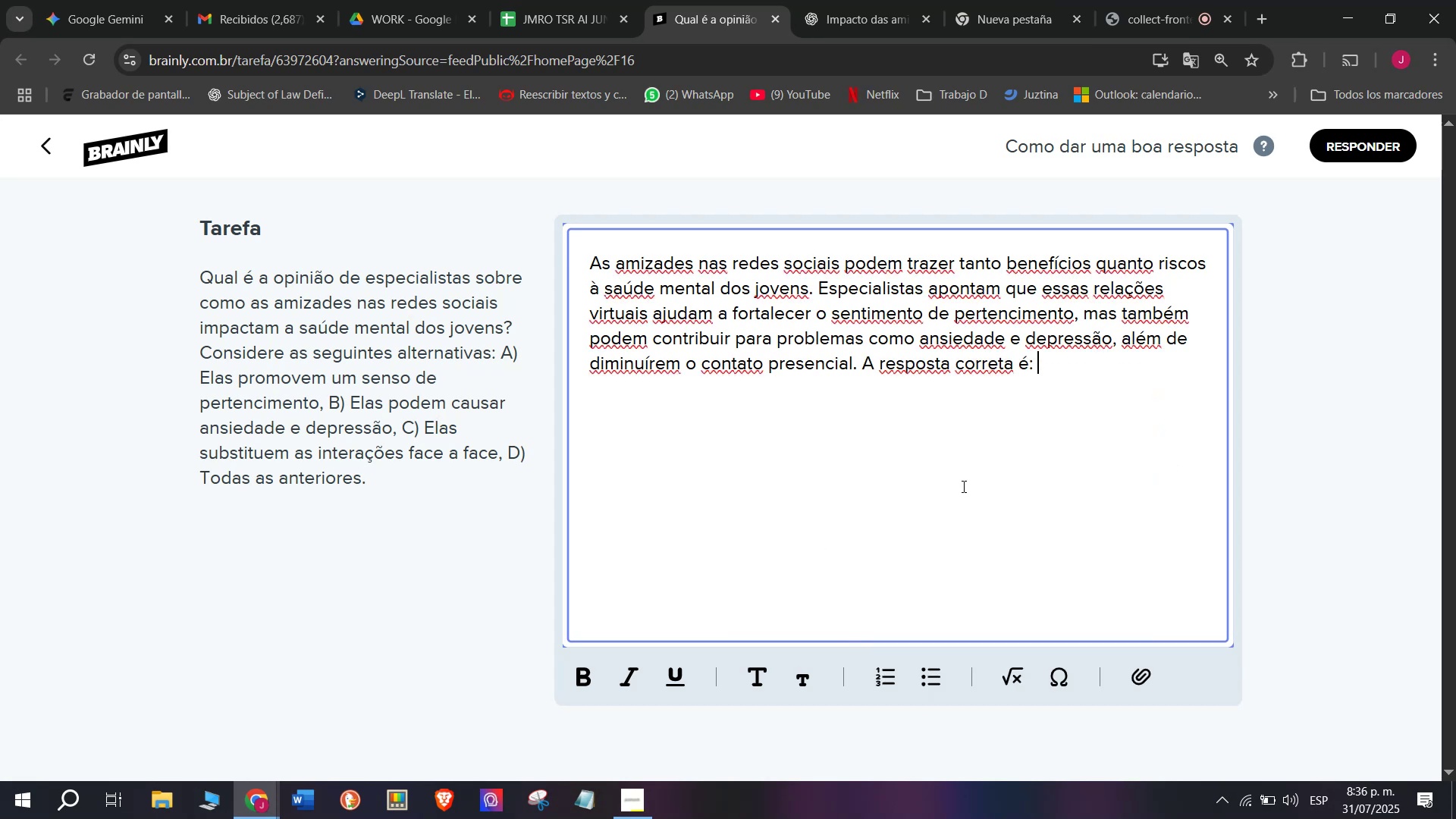 
key(Shift+D)
 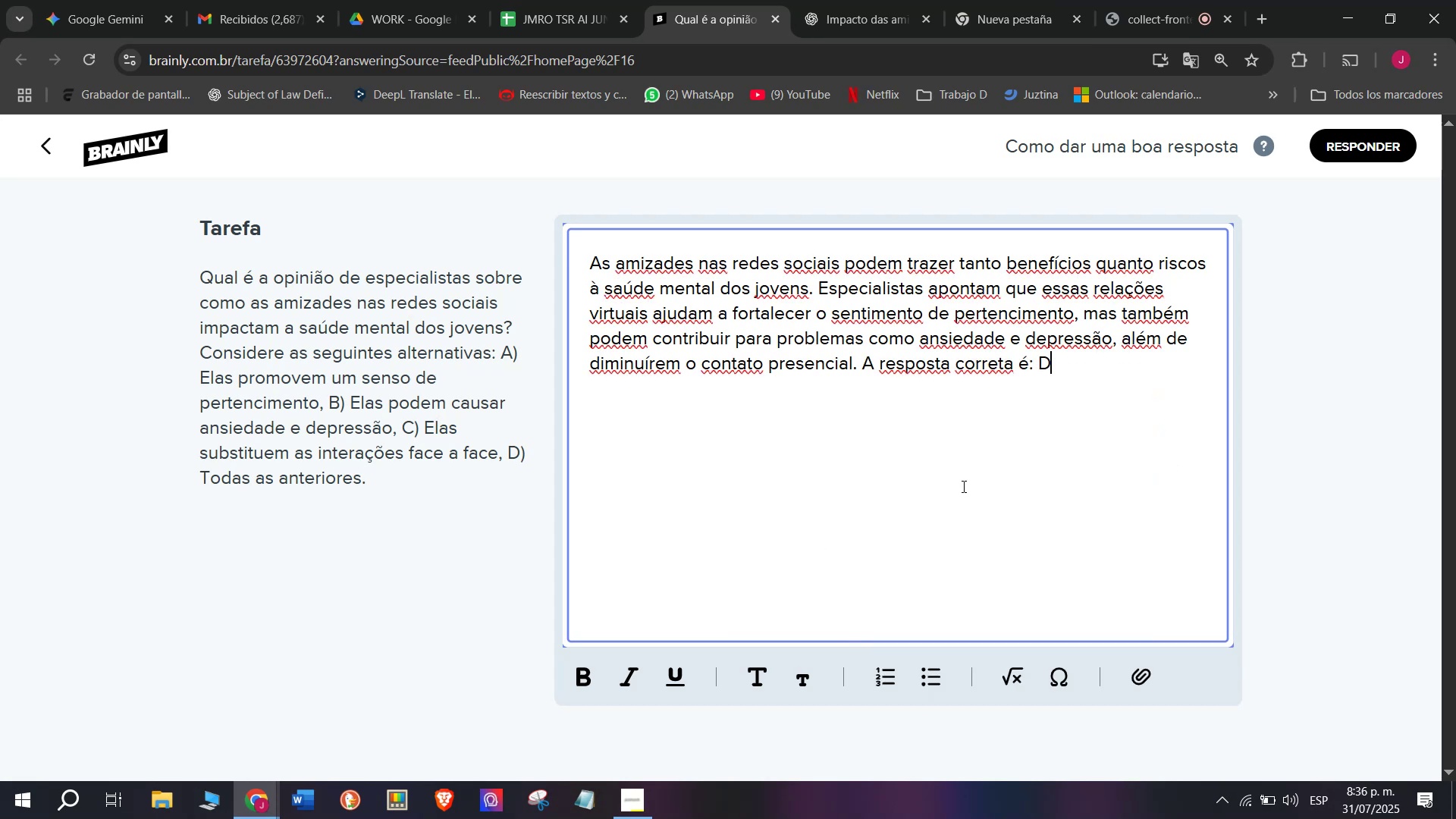 
key(Comma)
 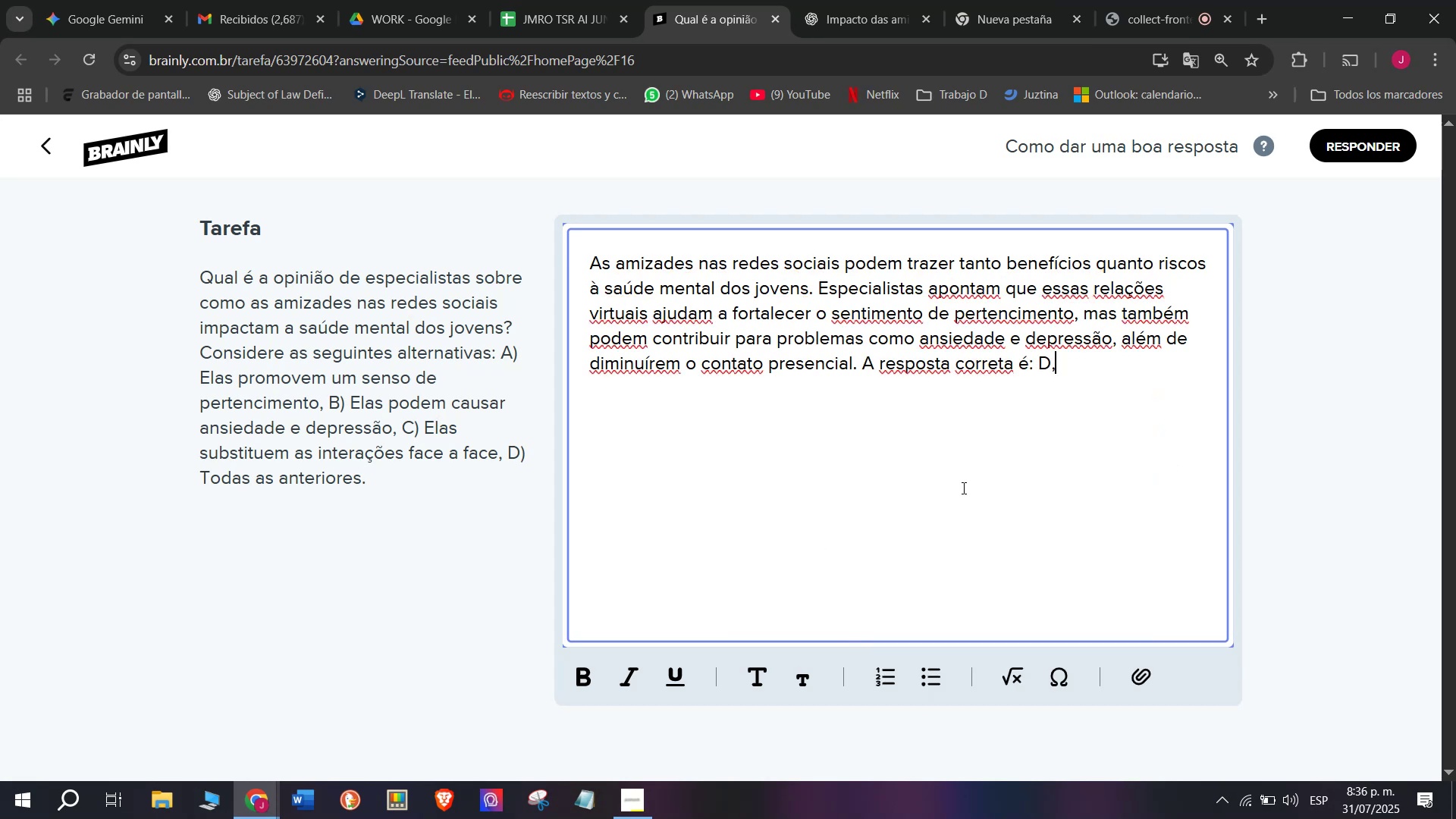 
key(Backspace)
 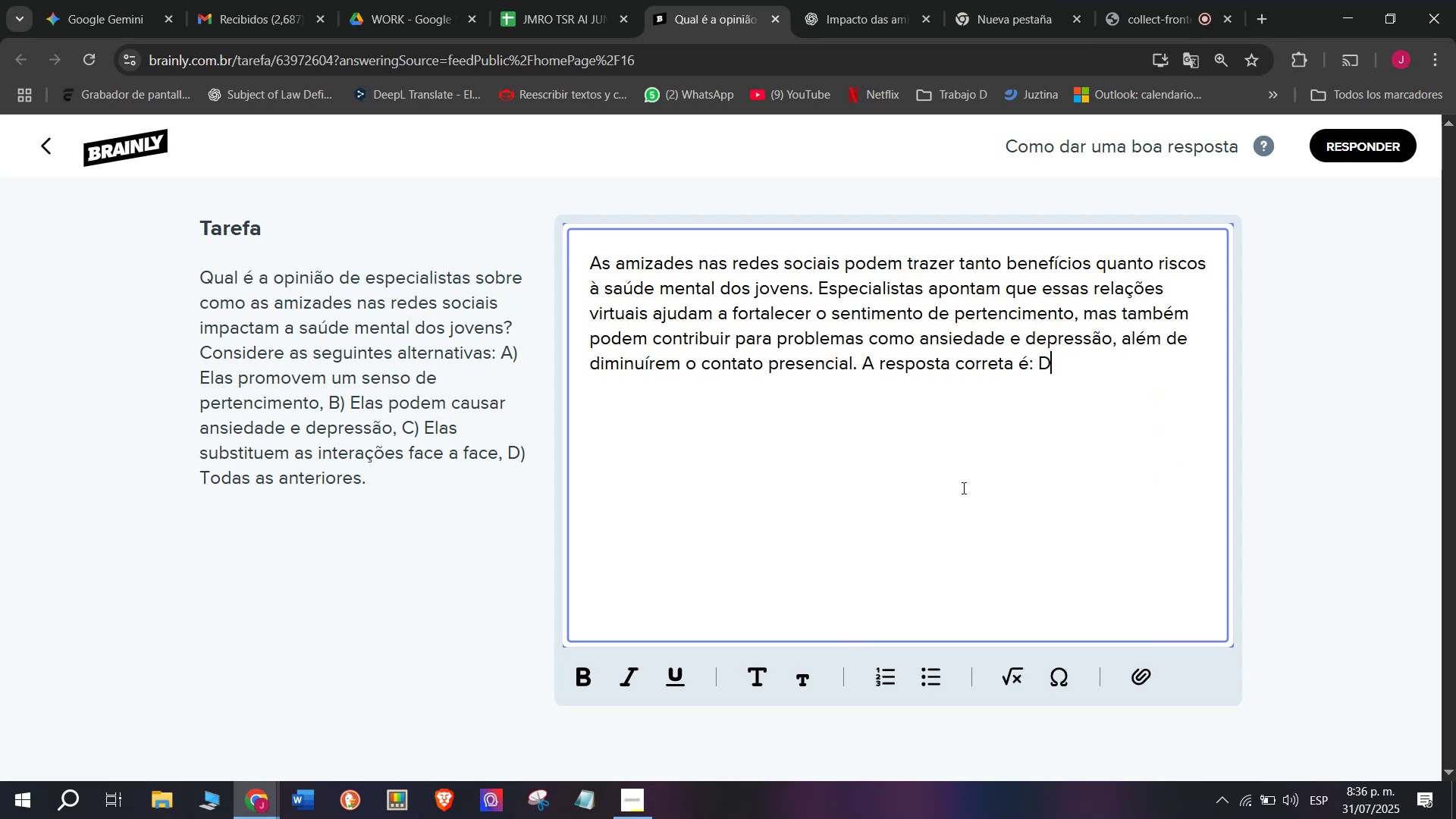 
key(Period)
 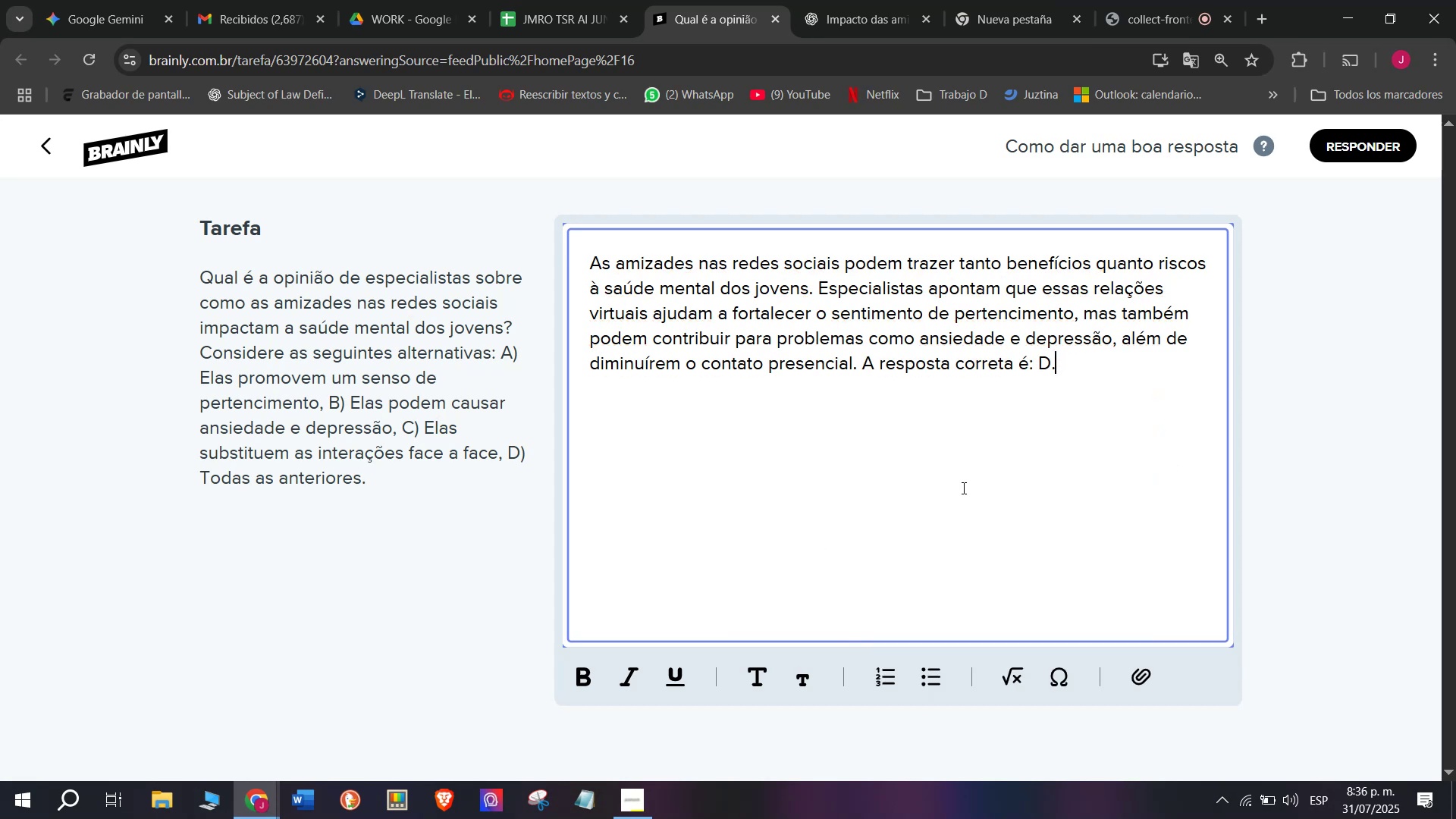 
key(Enter)
 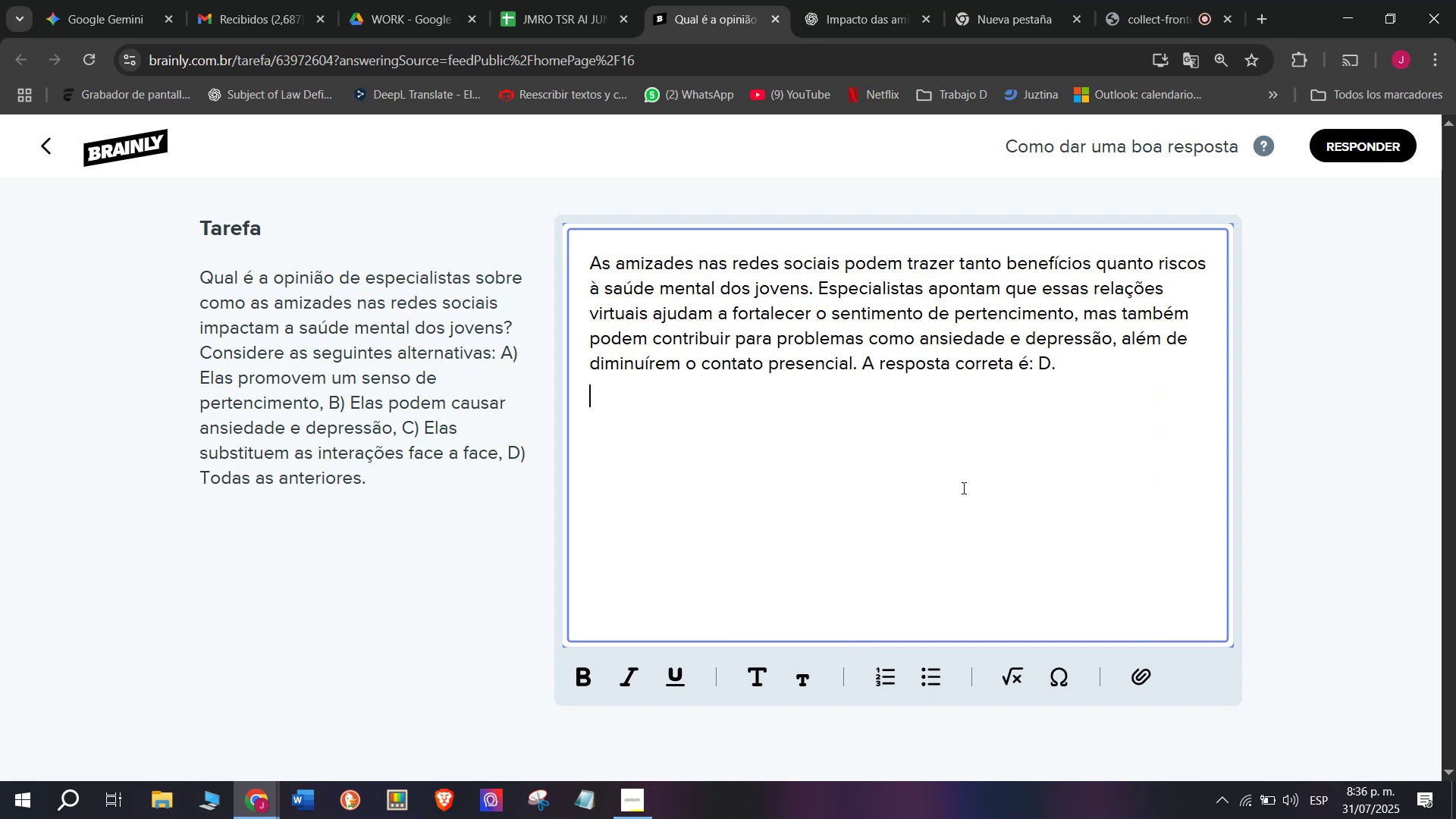 
key(Enter)
 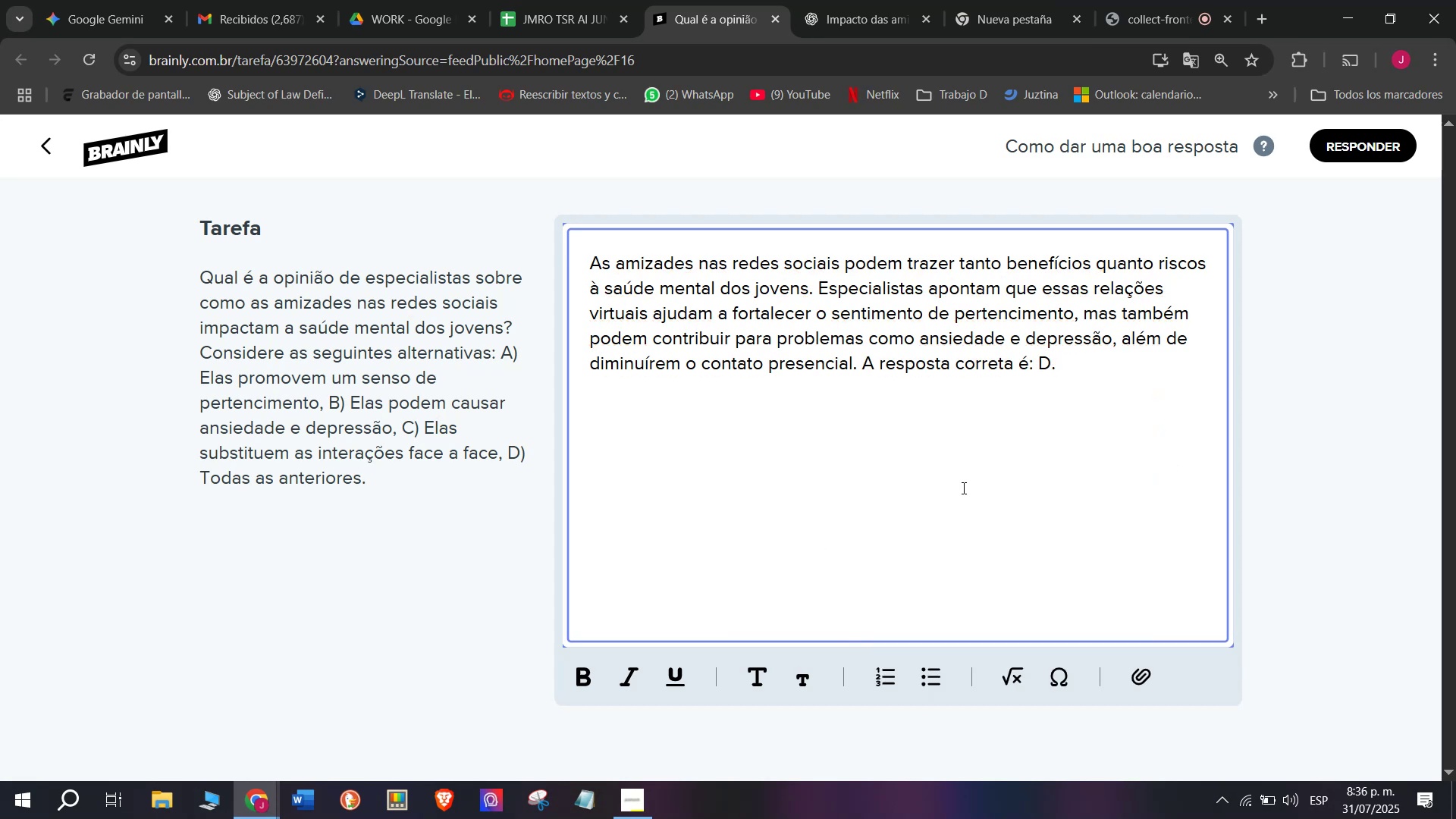 
key(Meta+MetaLeft)
 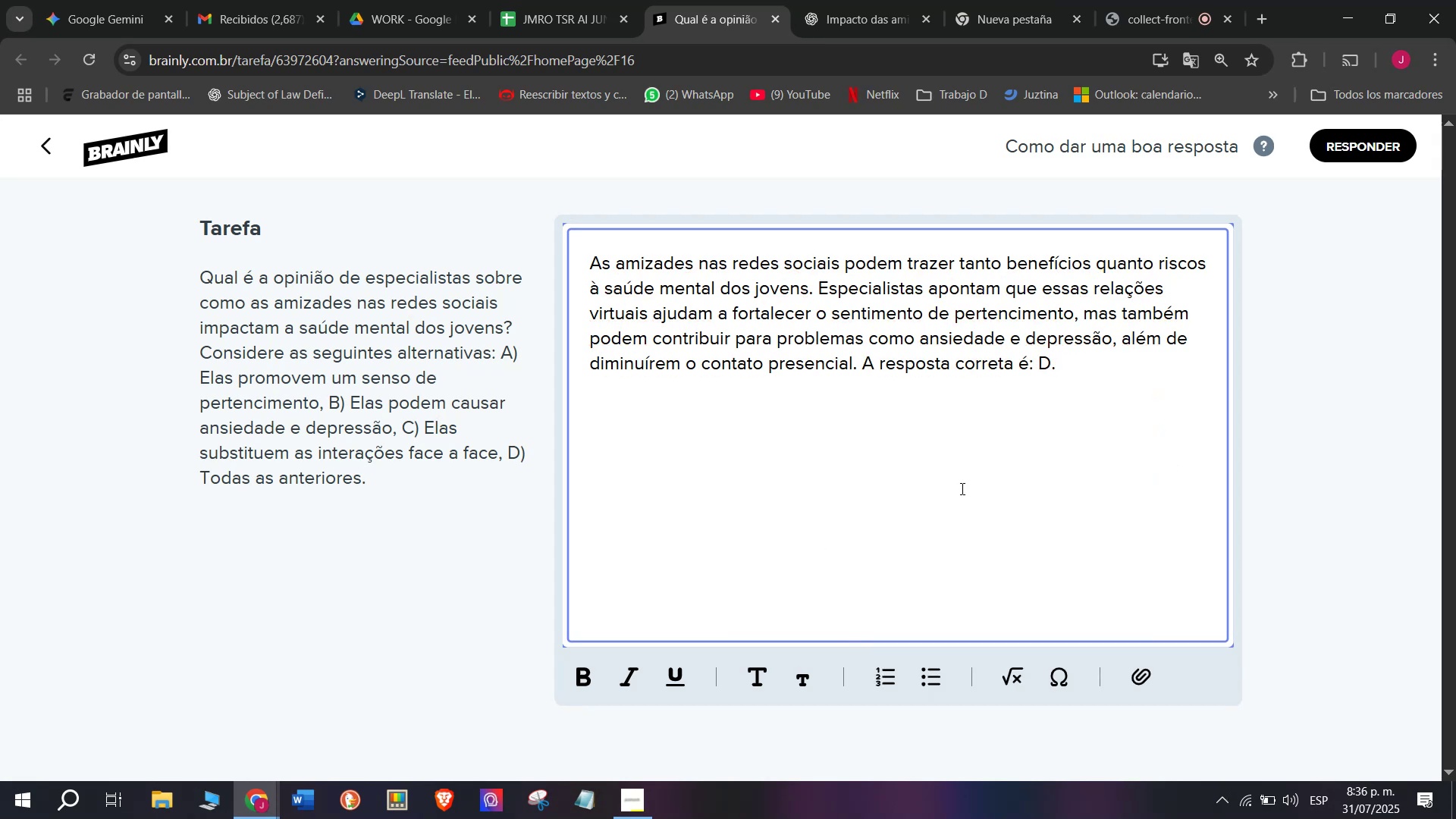 
key(Meta+V)
 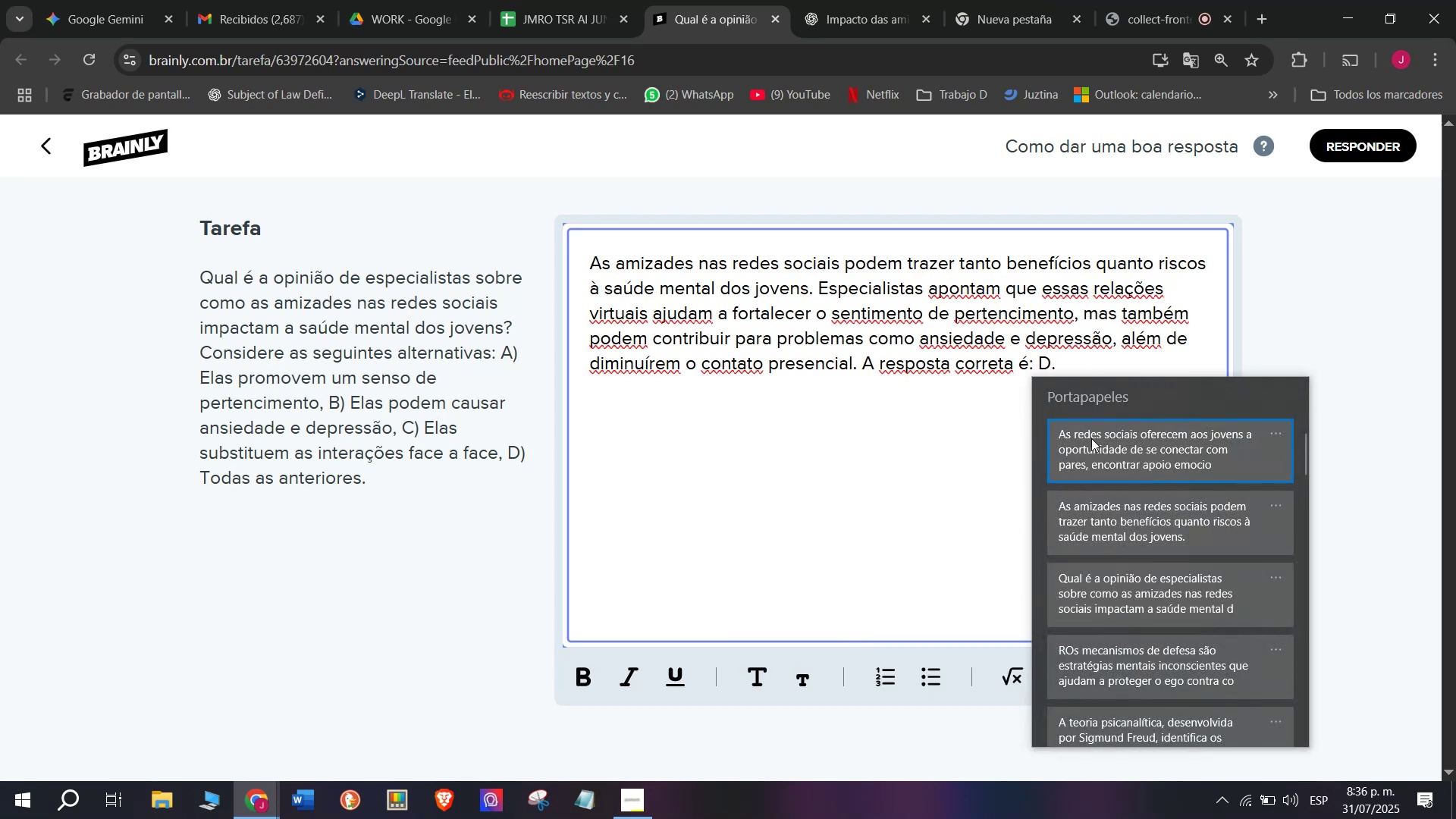 
key(Control+ControlLeft)
 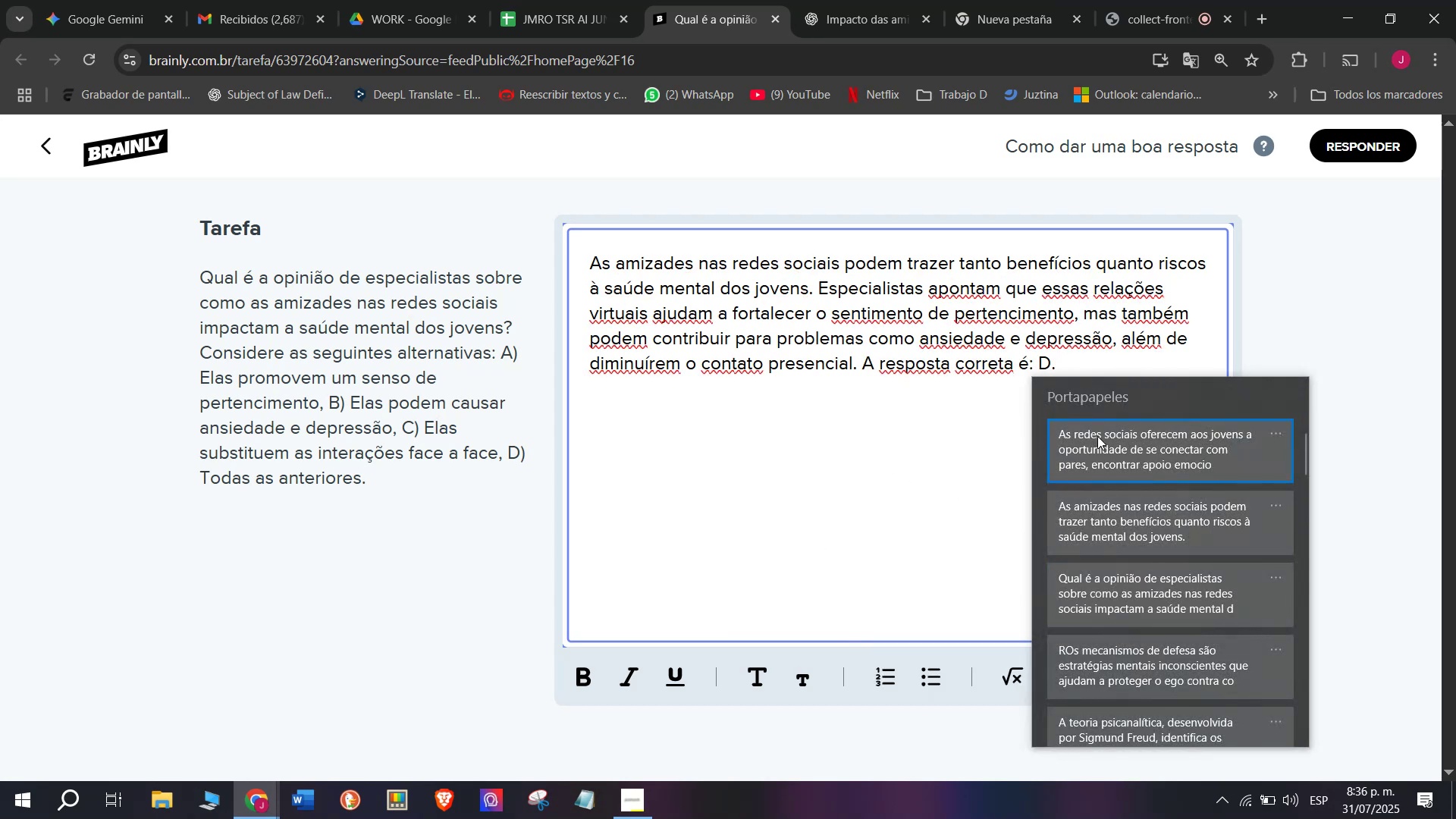 
key(Control+V)
 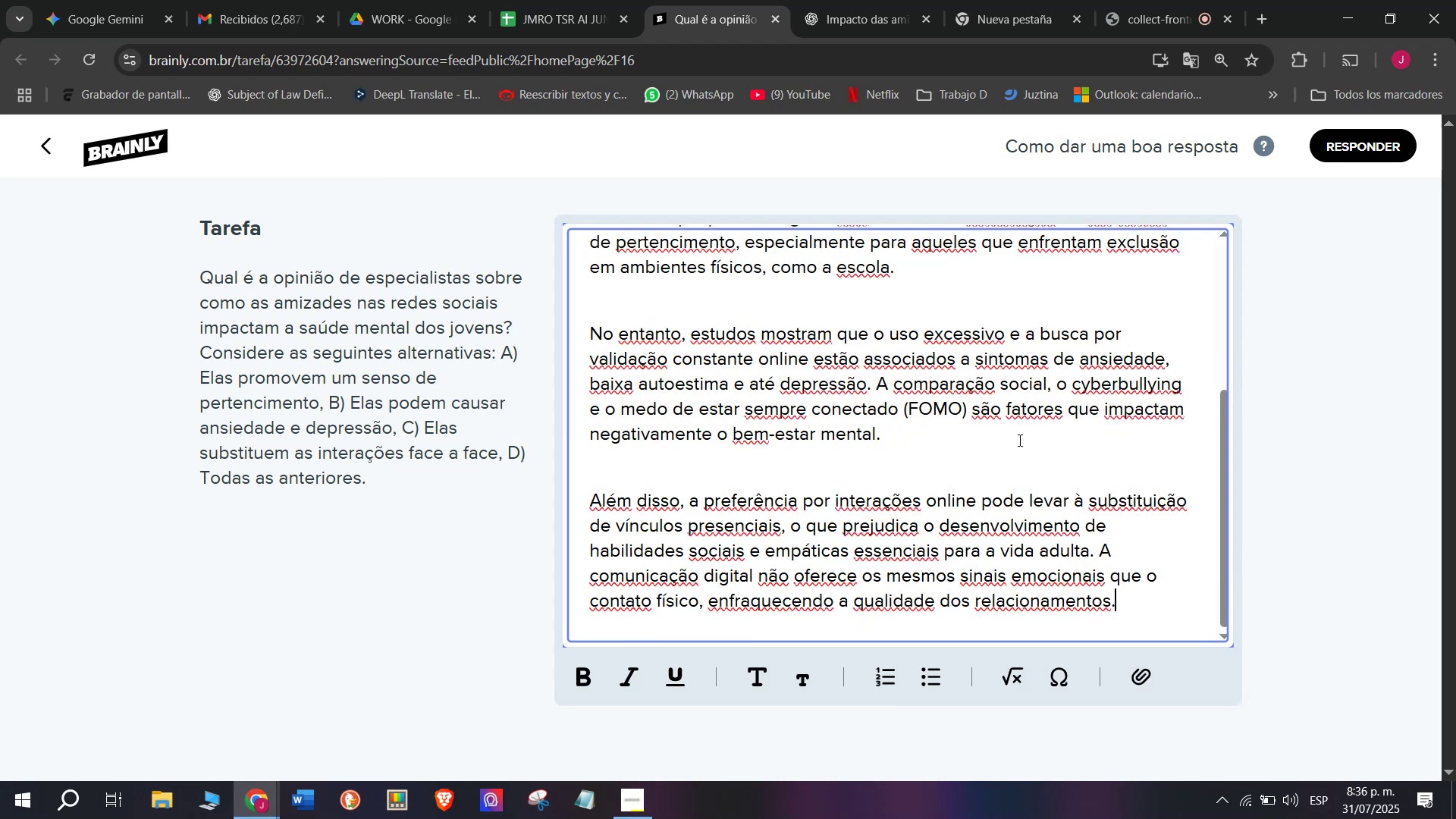 
scroll: coordinate [996, 475], scroll_direction: up, amount: 4.0
 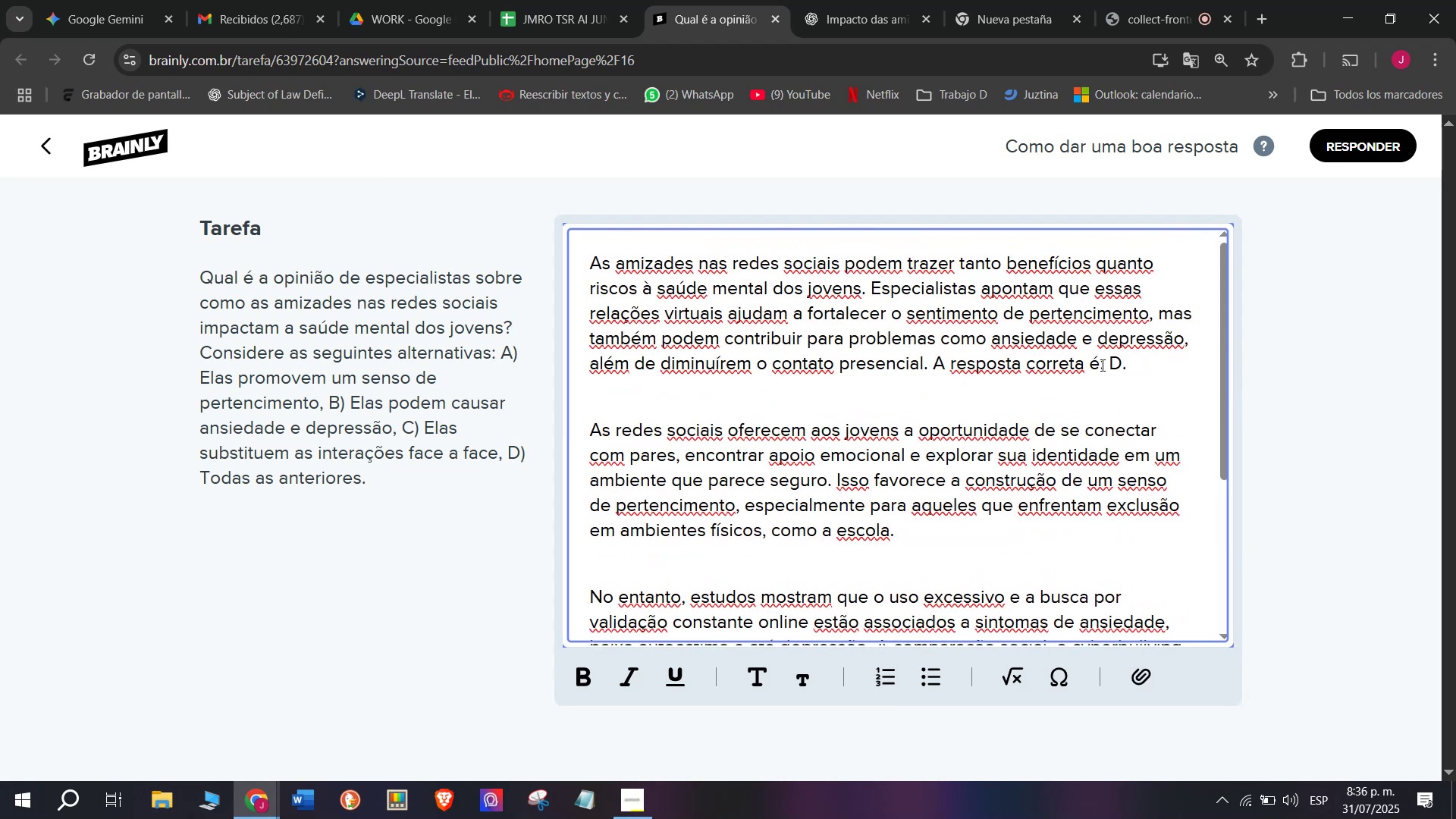 
left_click_drag(start_coordinate=[1131, 366], to_coordinate=[937, 372])
 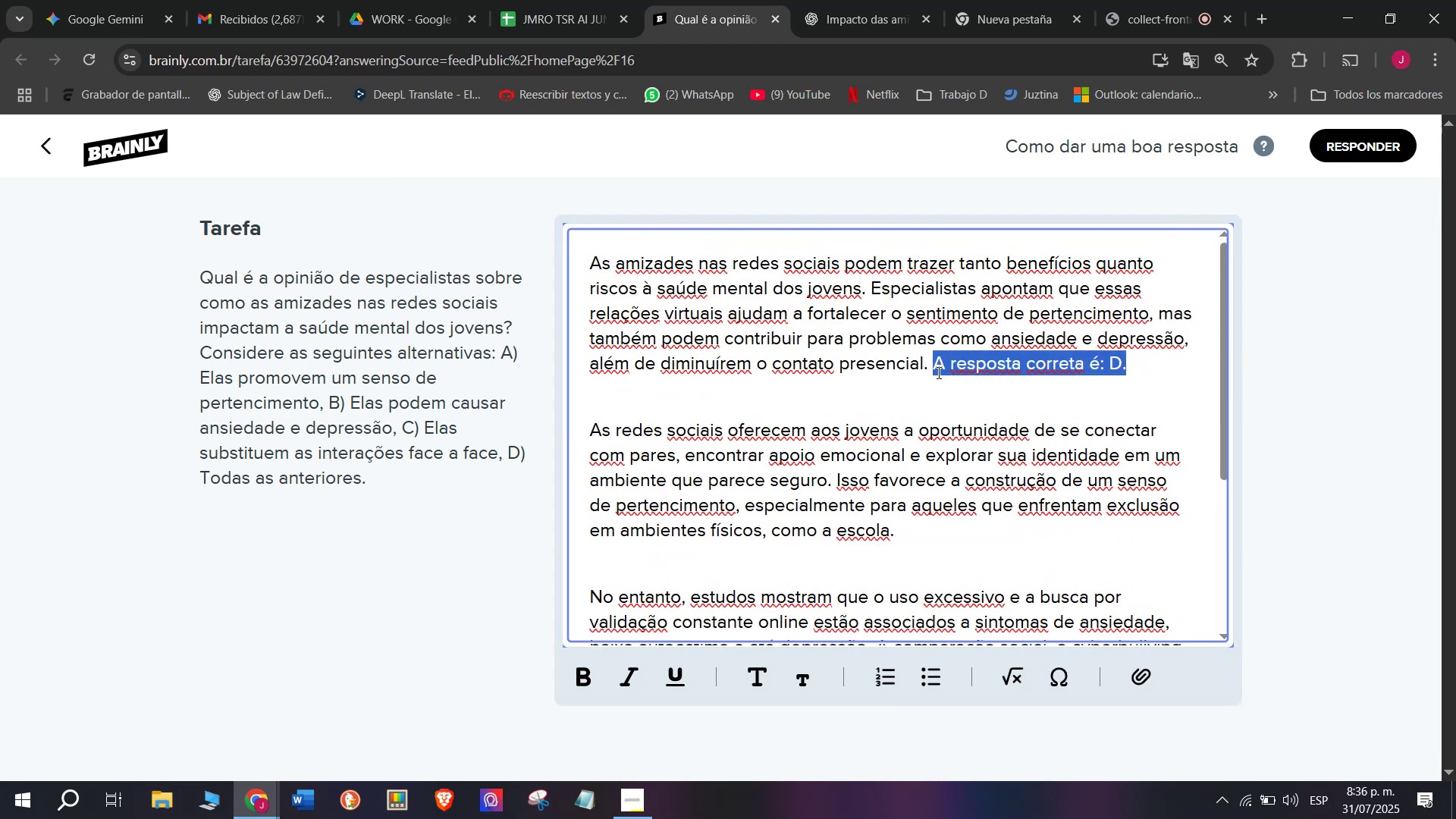 
key(Control+B)
 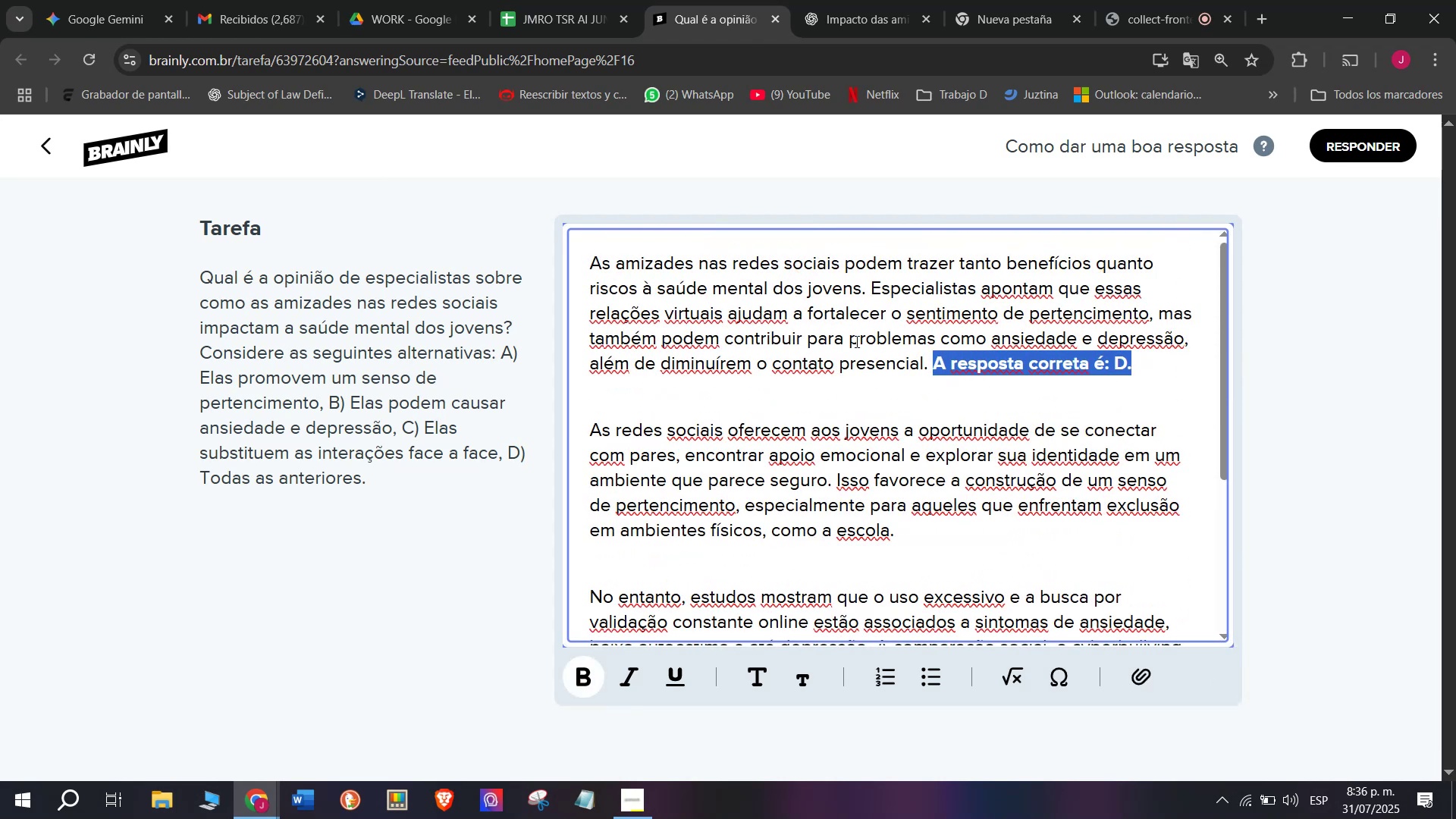 
scroll: coordinate [813, 413], scroll_direction: down, amount: 4.0
 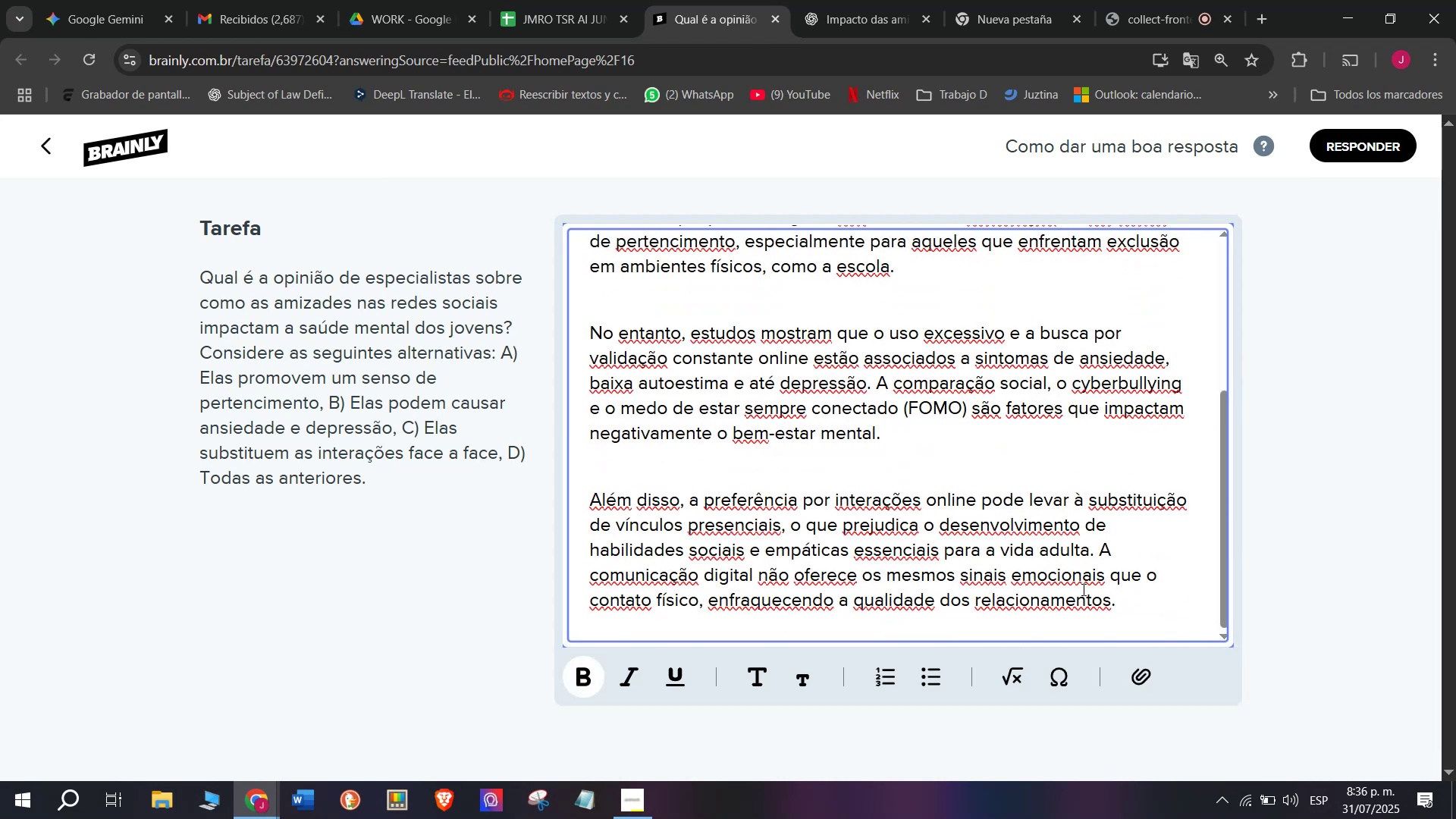 
left_click_drag(start_coordinate=[1141, 609], to_coordinate=[508, 142])
 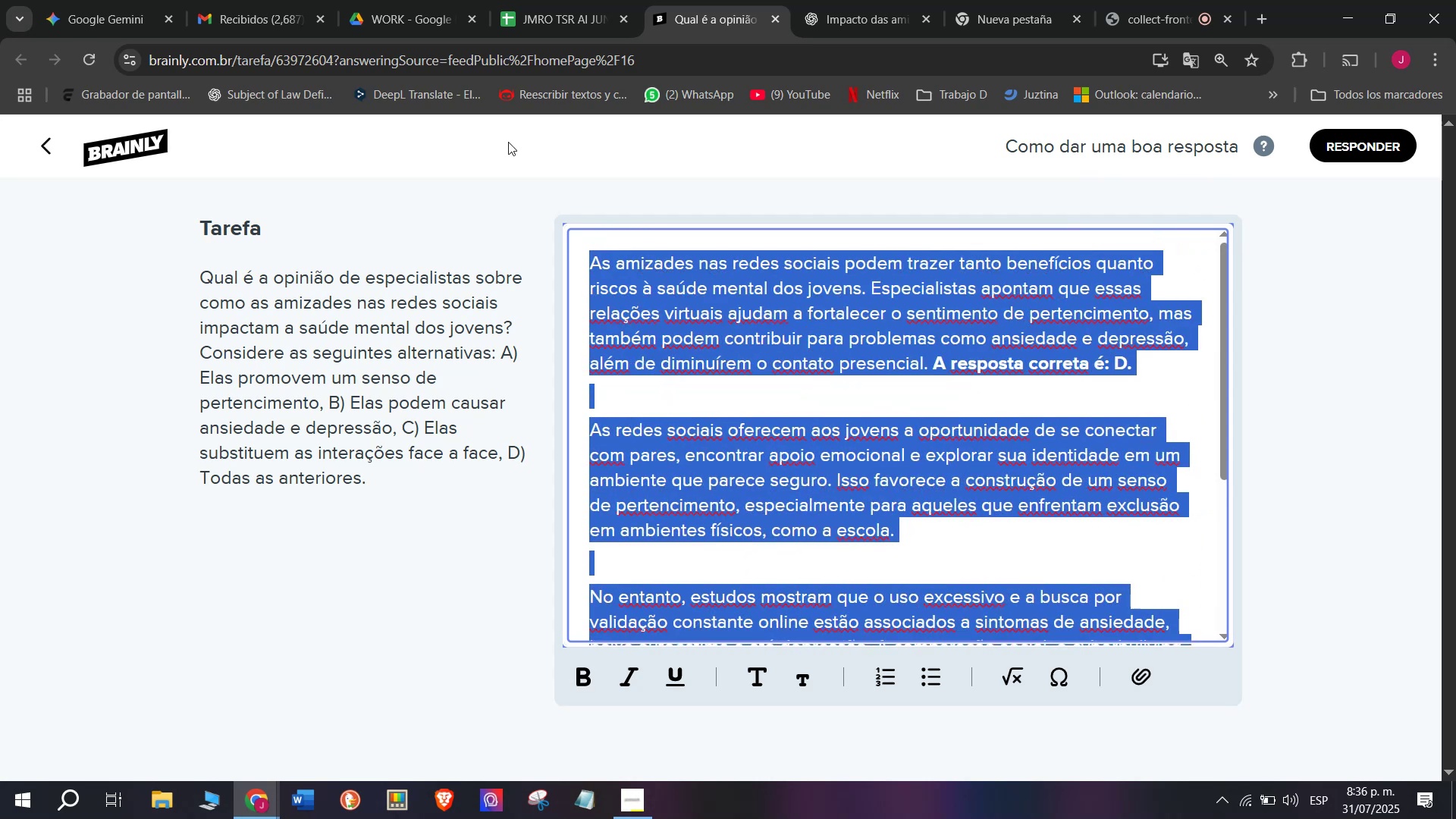 
key(Control+C)
 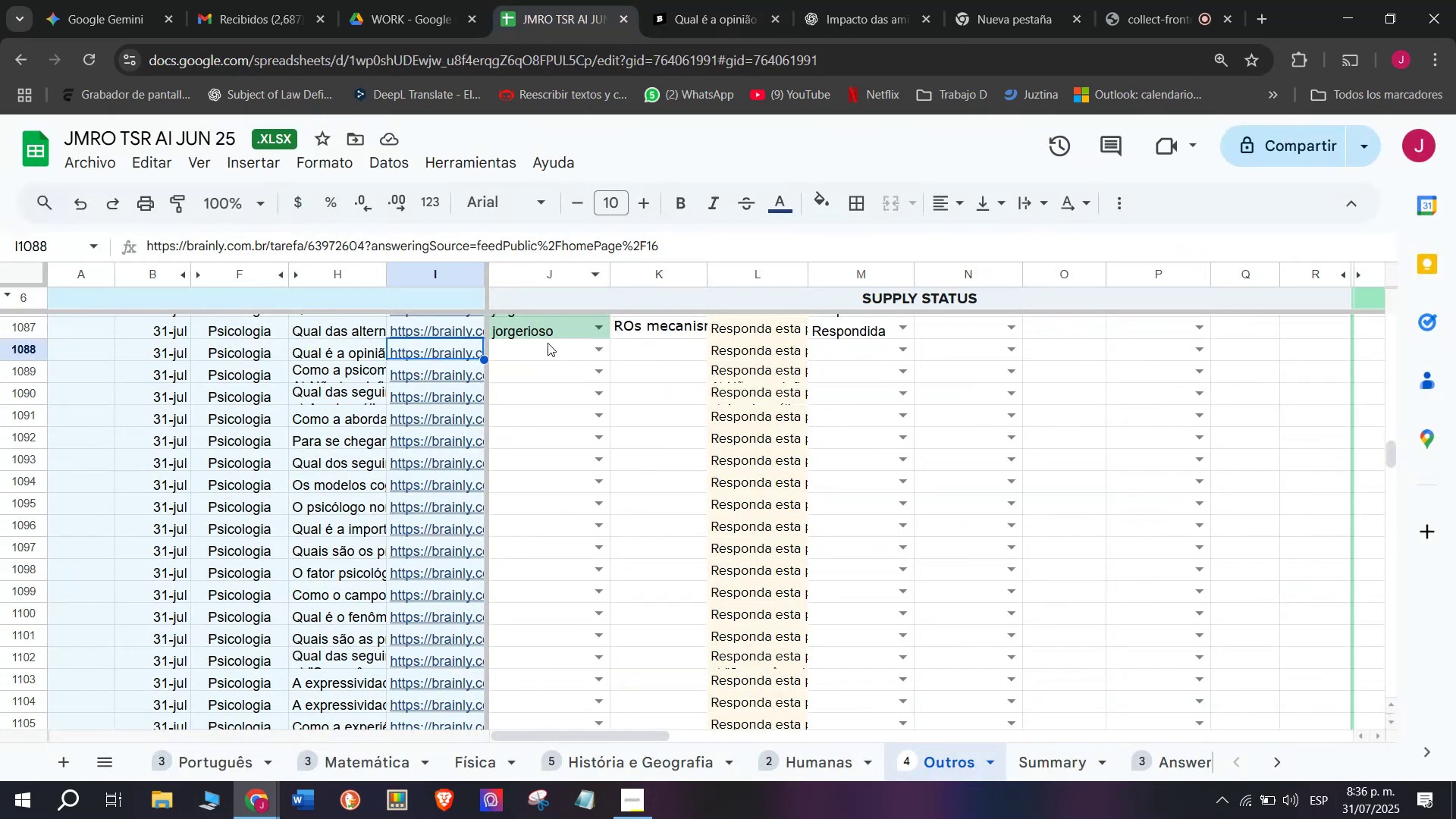 
key(J)
 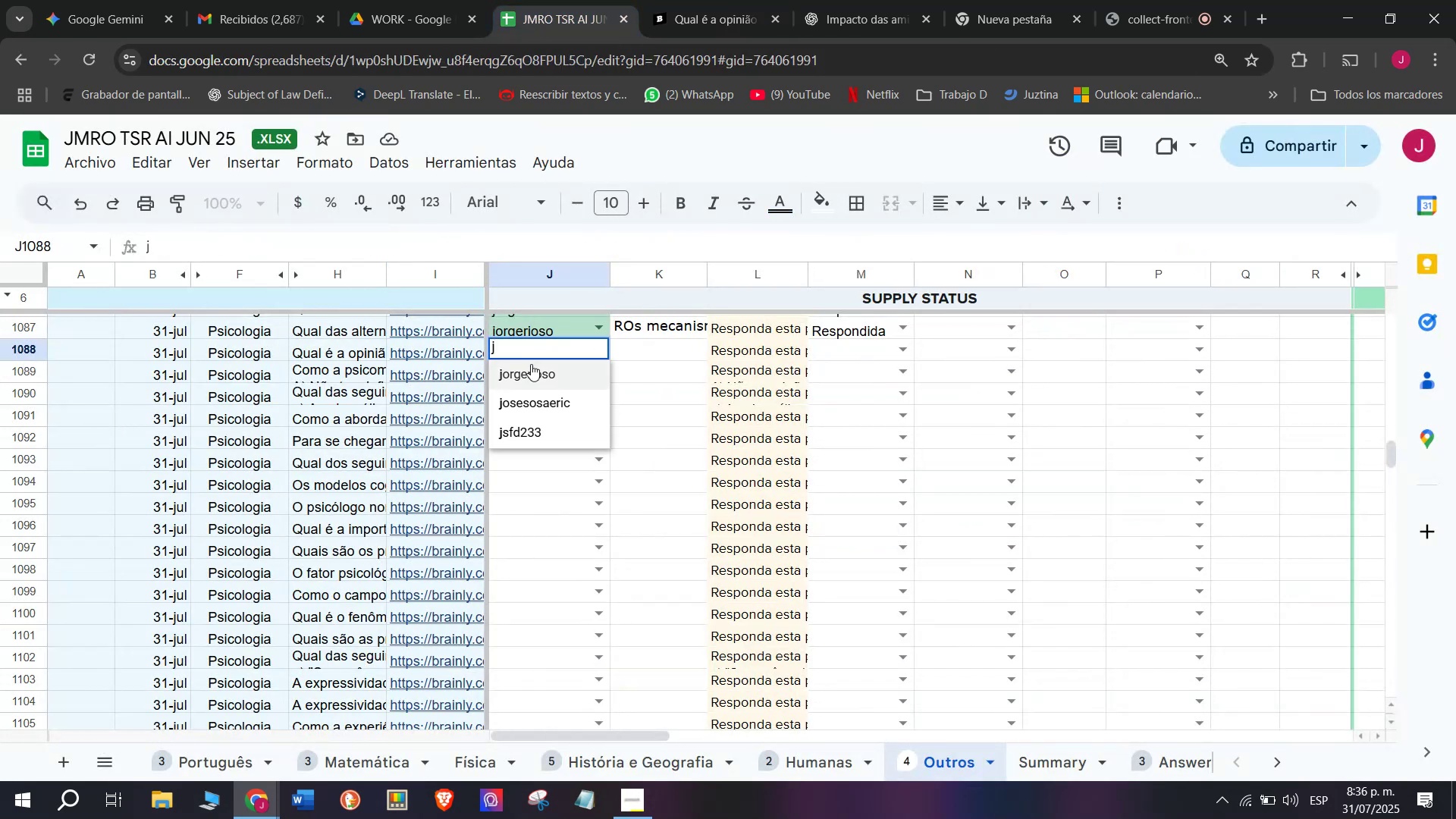 
left_click([526, 368])
 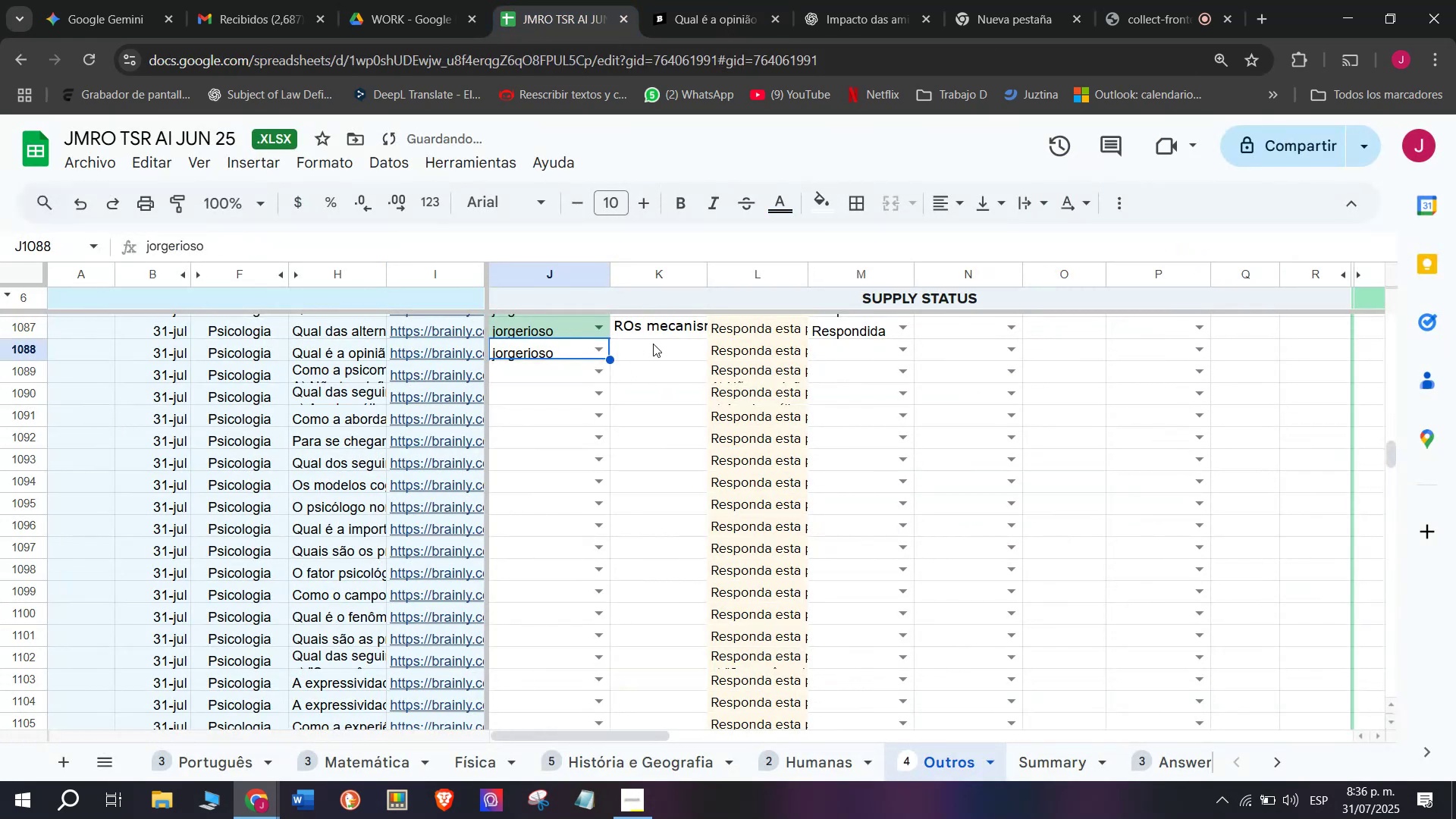 
double_click([653, 344])
 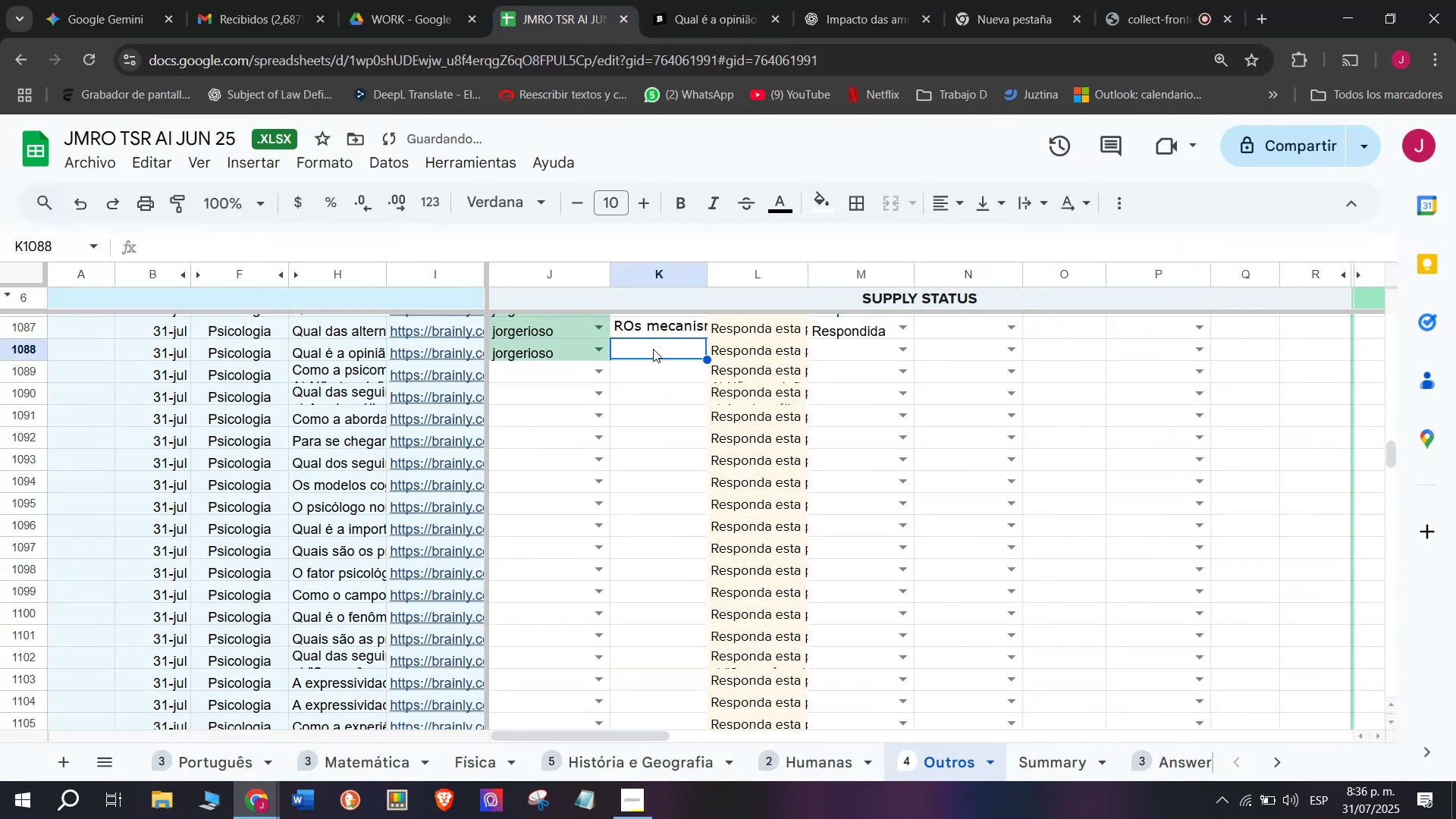 
double_click([653, 349])
 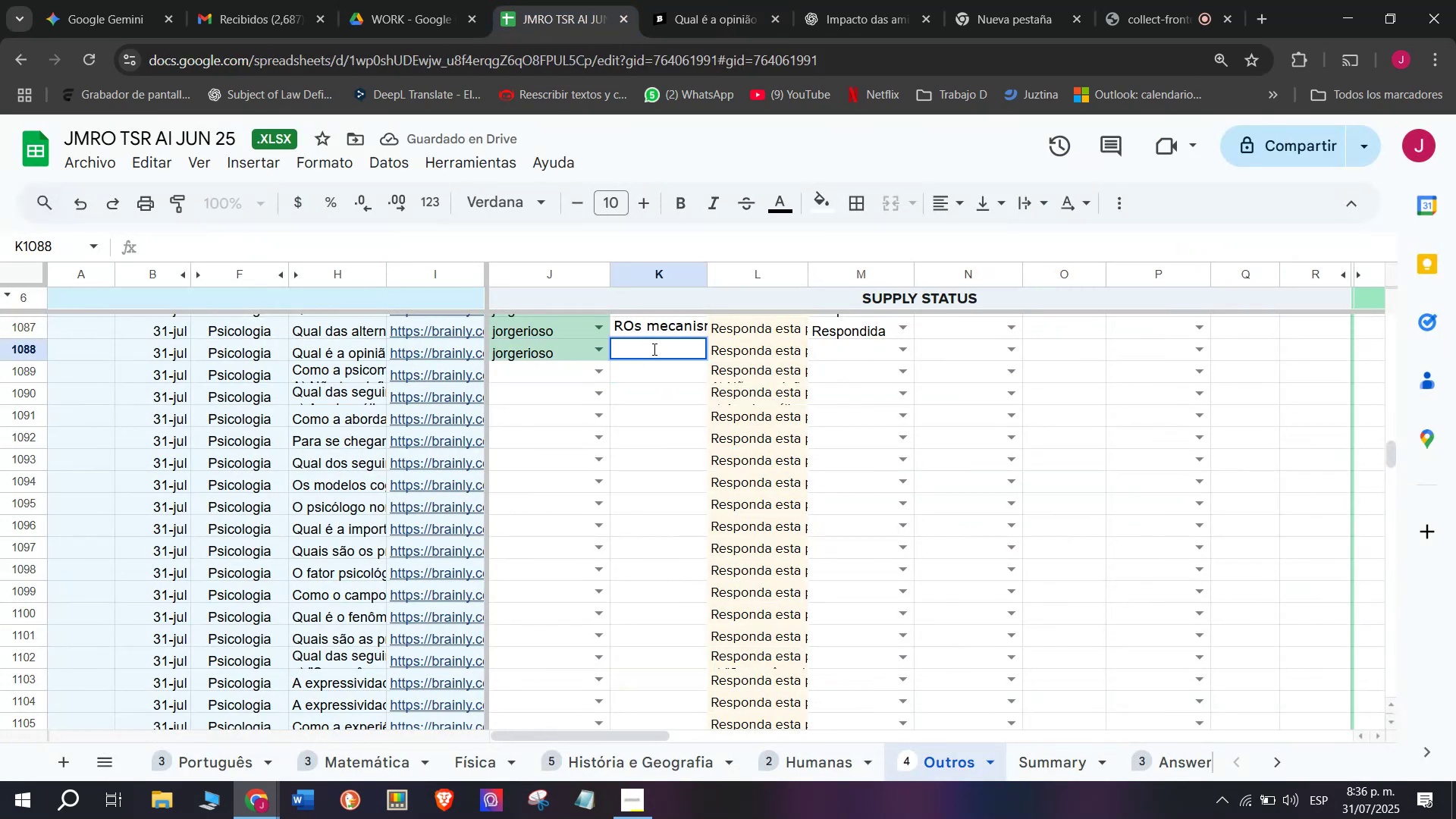 
key(Control+V)
 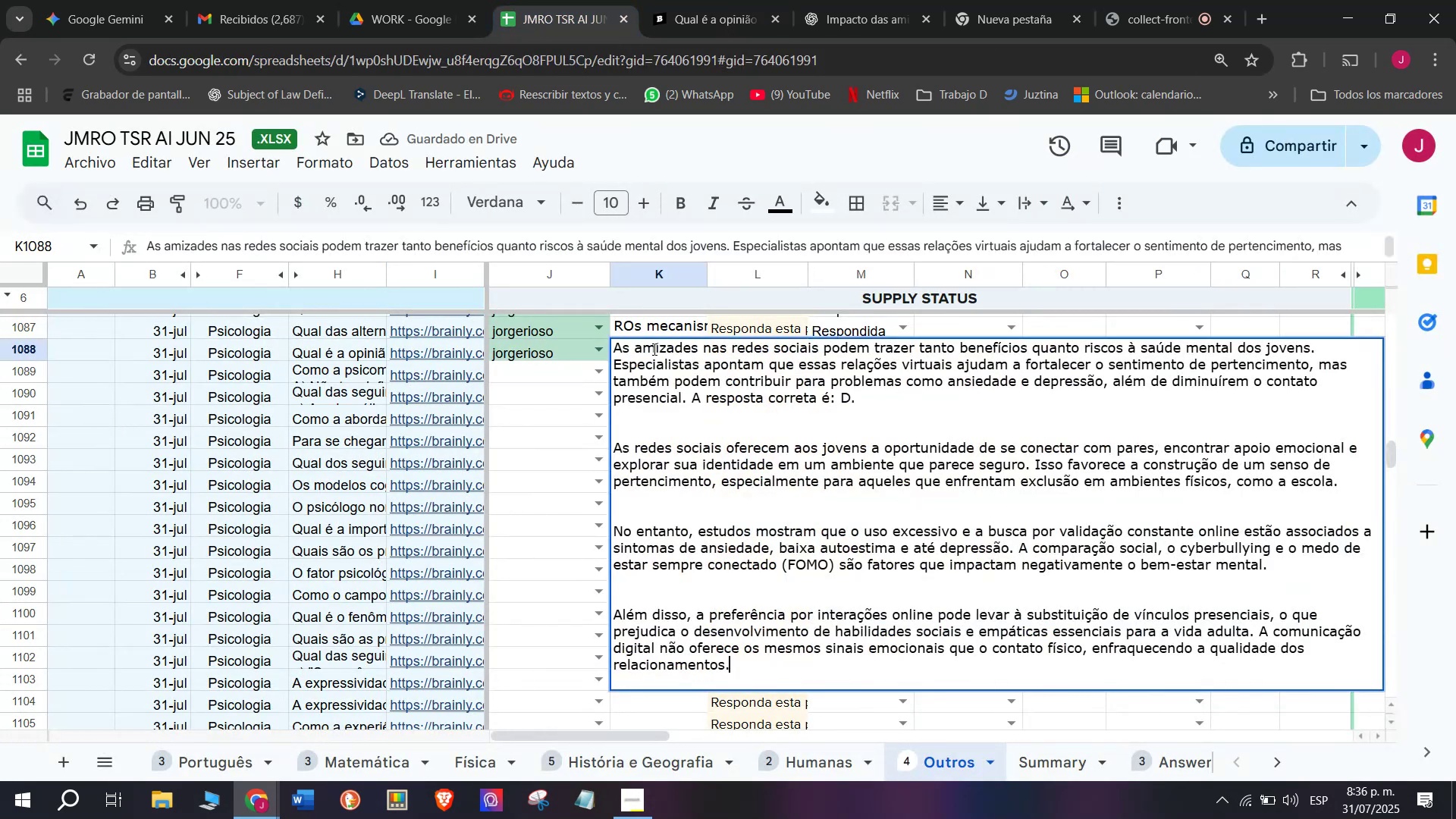 
key(Enter)
 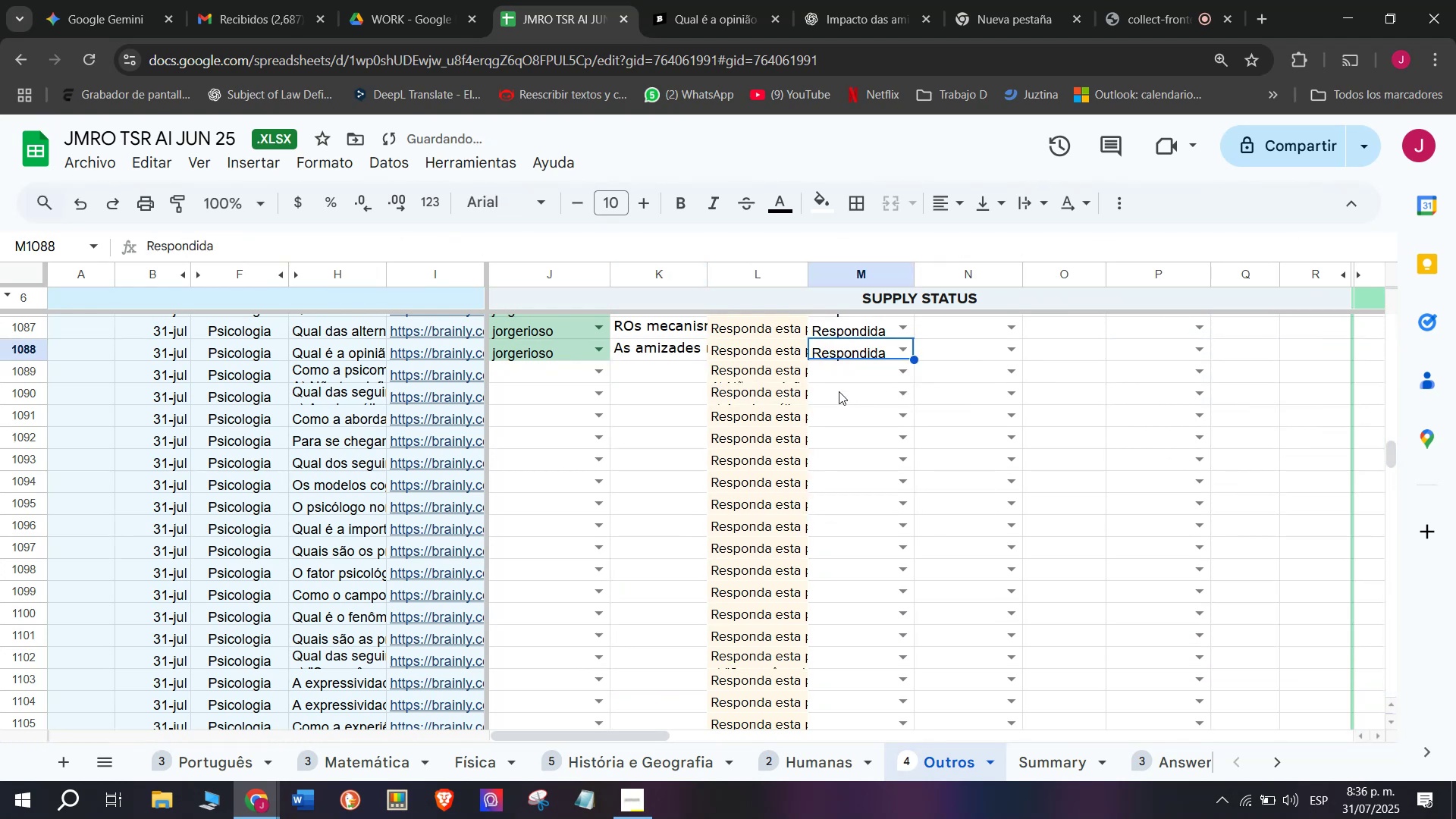 
left_click([464, 372])
 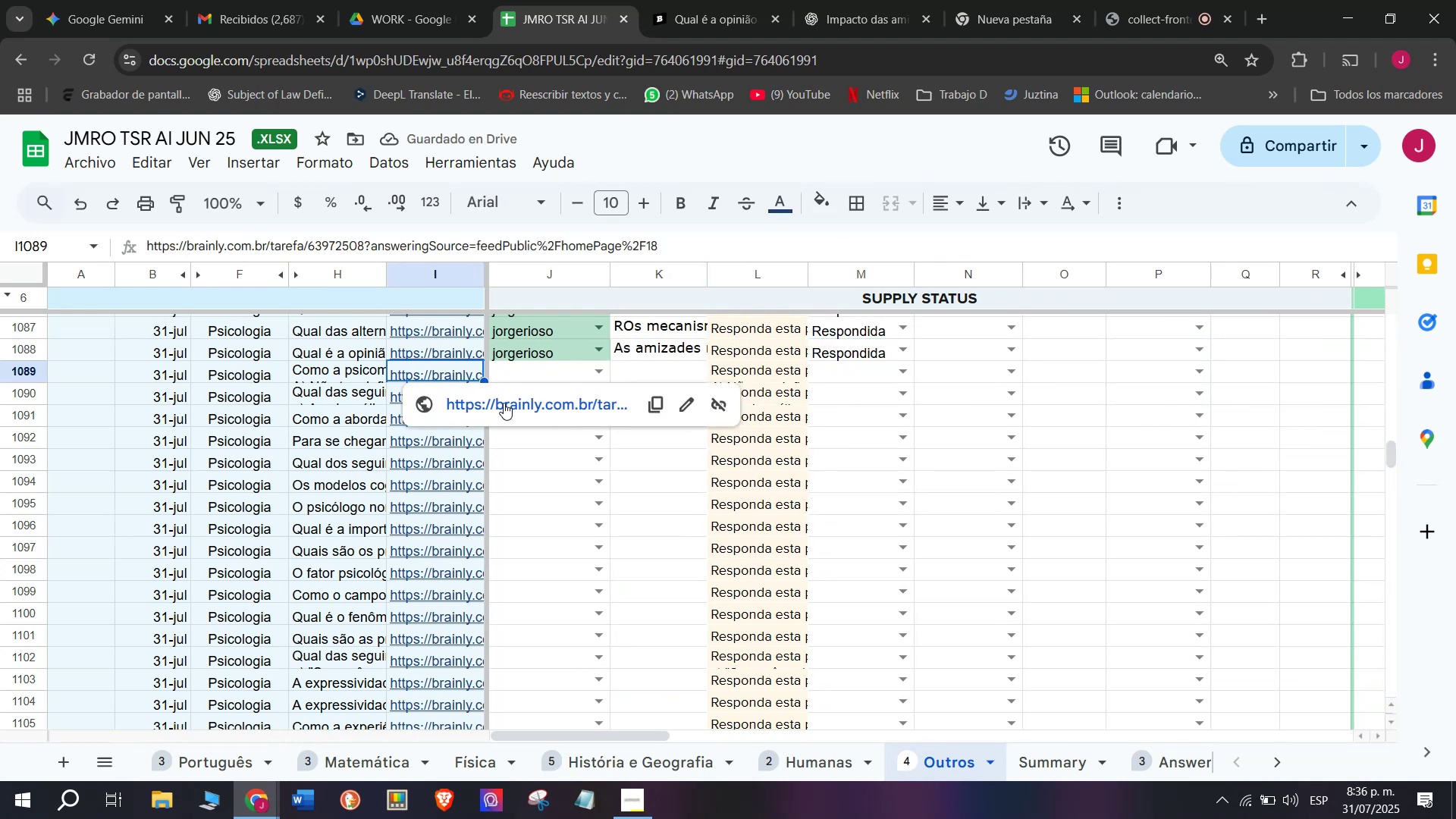 
left_click([782, 0])
 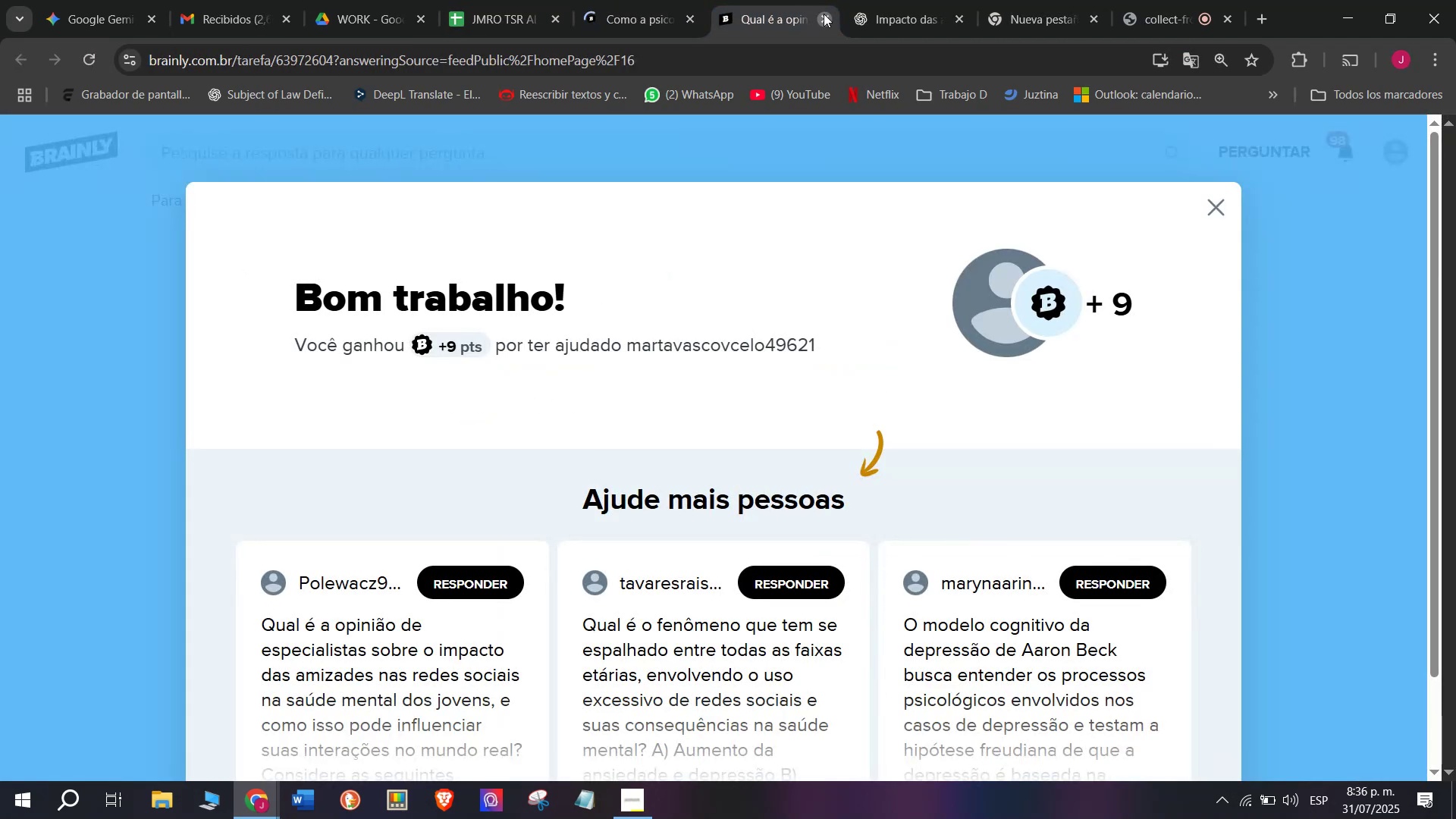 
double_click([657, 0])
 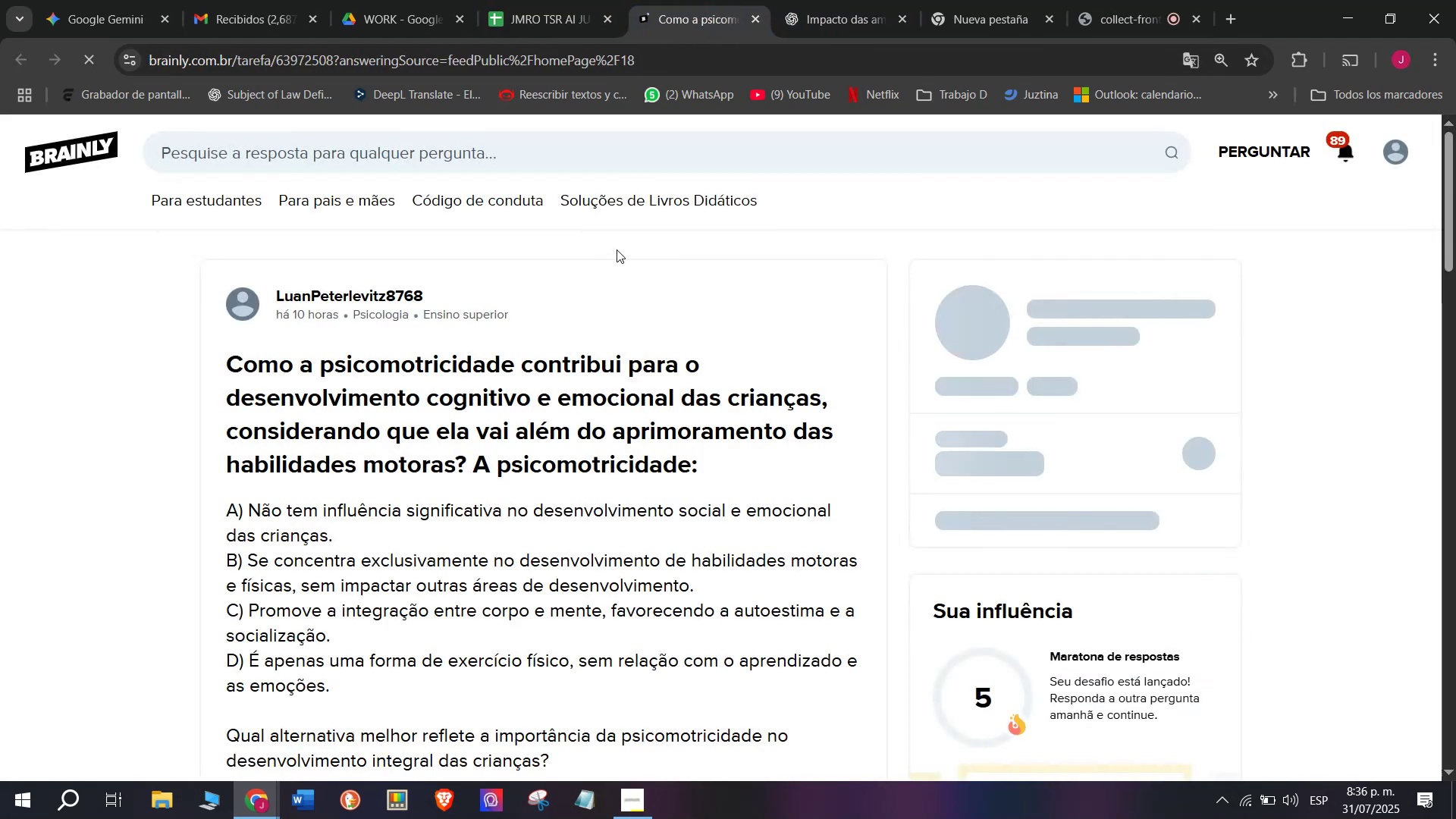 
scroll: coordinate [623, 253], scroll_direction: down, amount: 1.0
 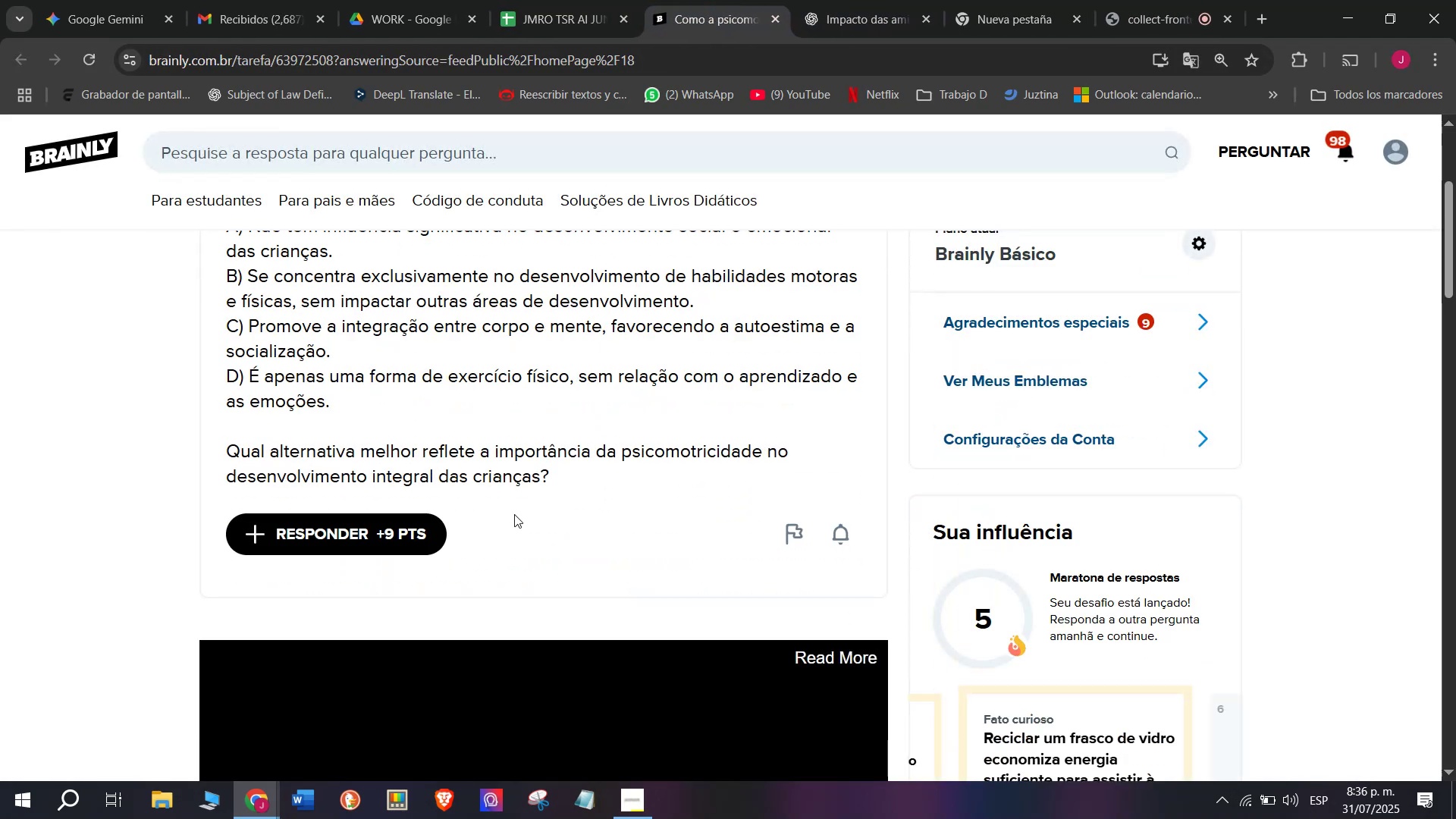 
left_click_drag(start_coordinate=[575, 472], to_coordinate=[215, 363])
 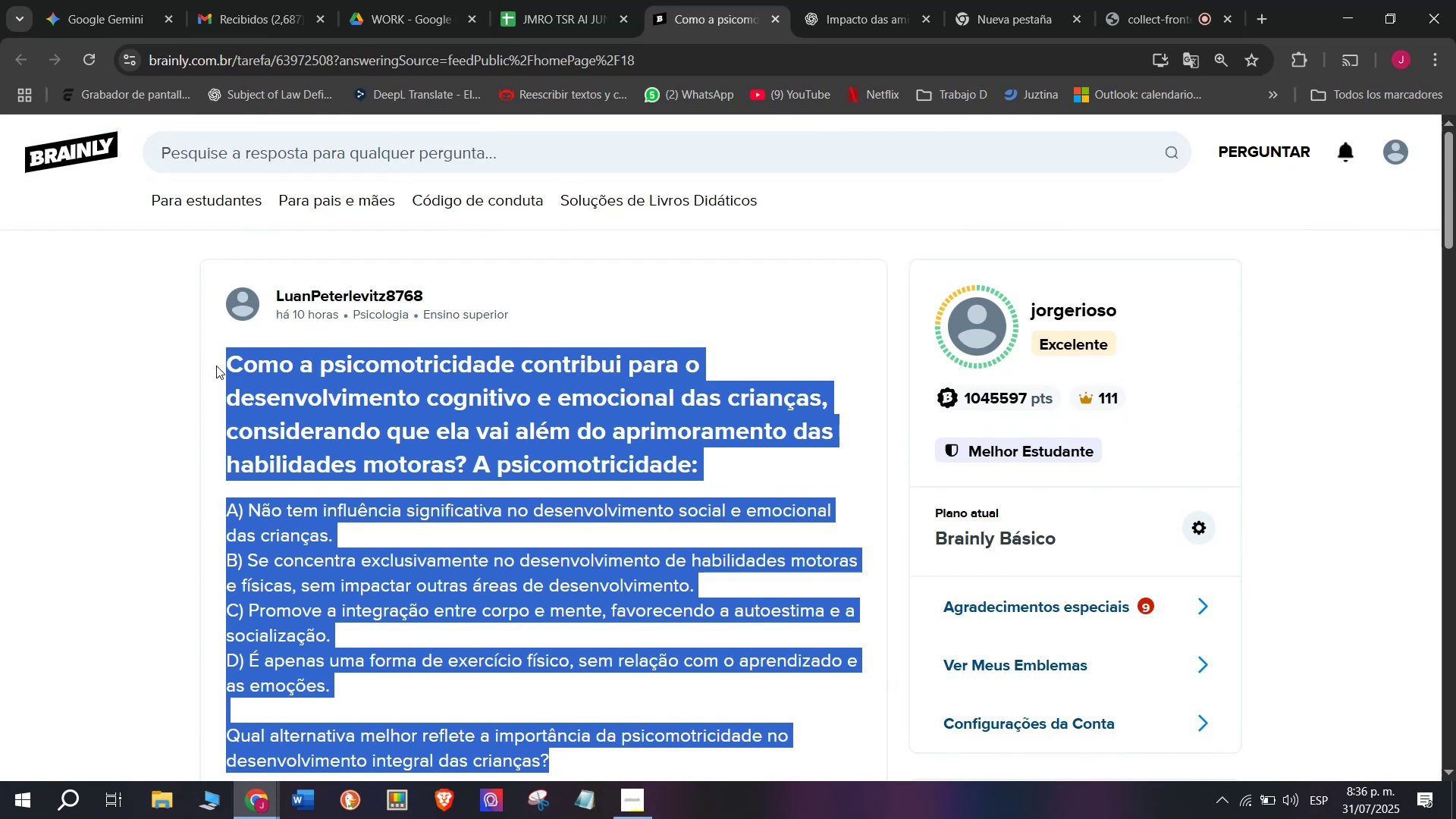 
key(Control+C)
 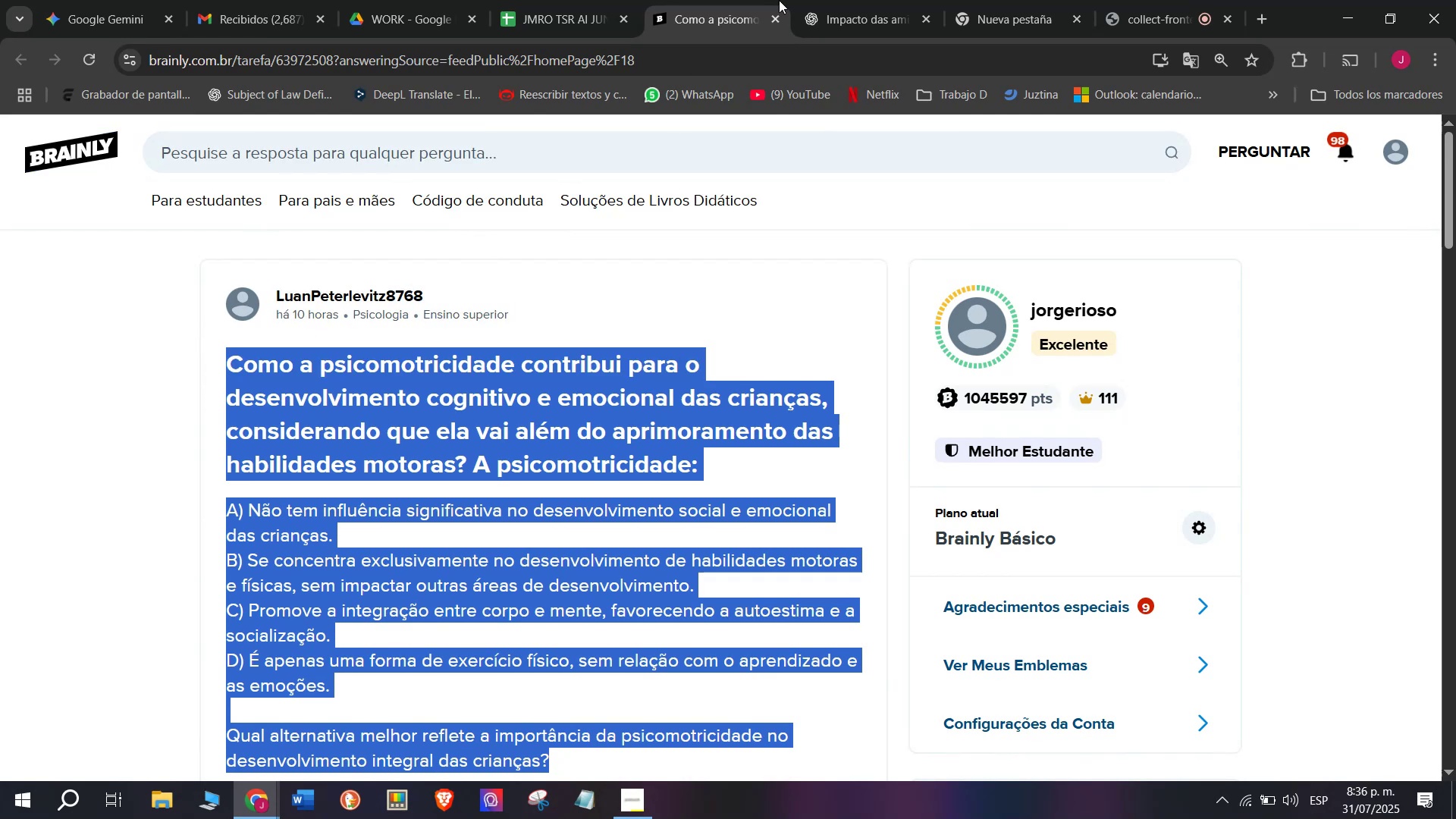 
left_click([838, 0])
 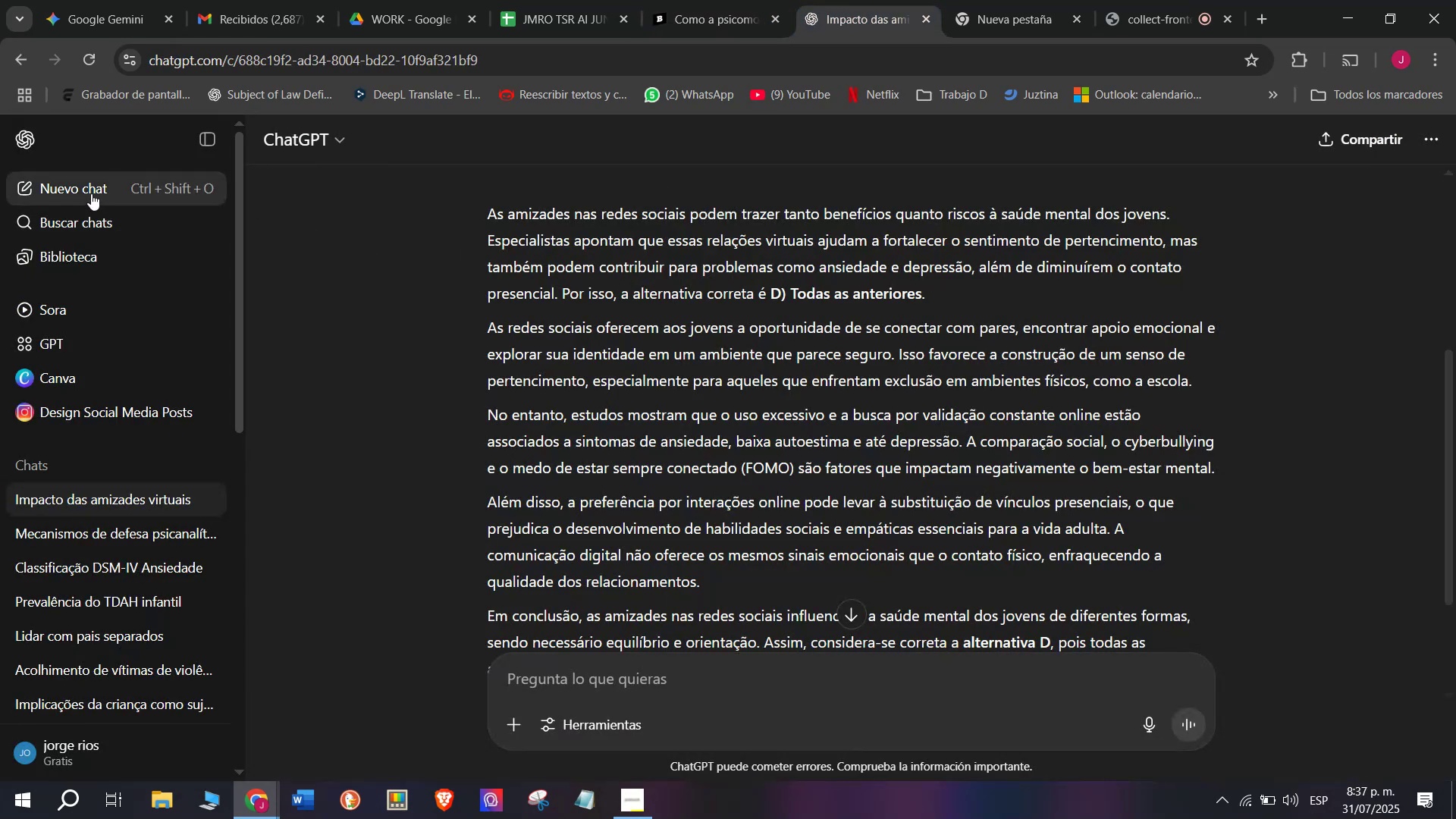 
left_click([89, 191])
 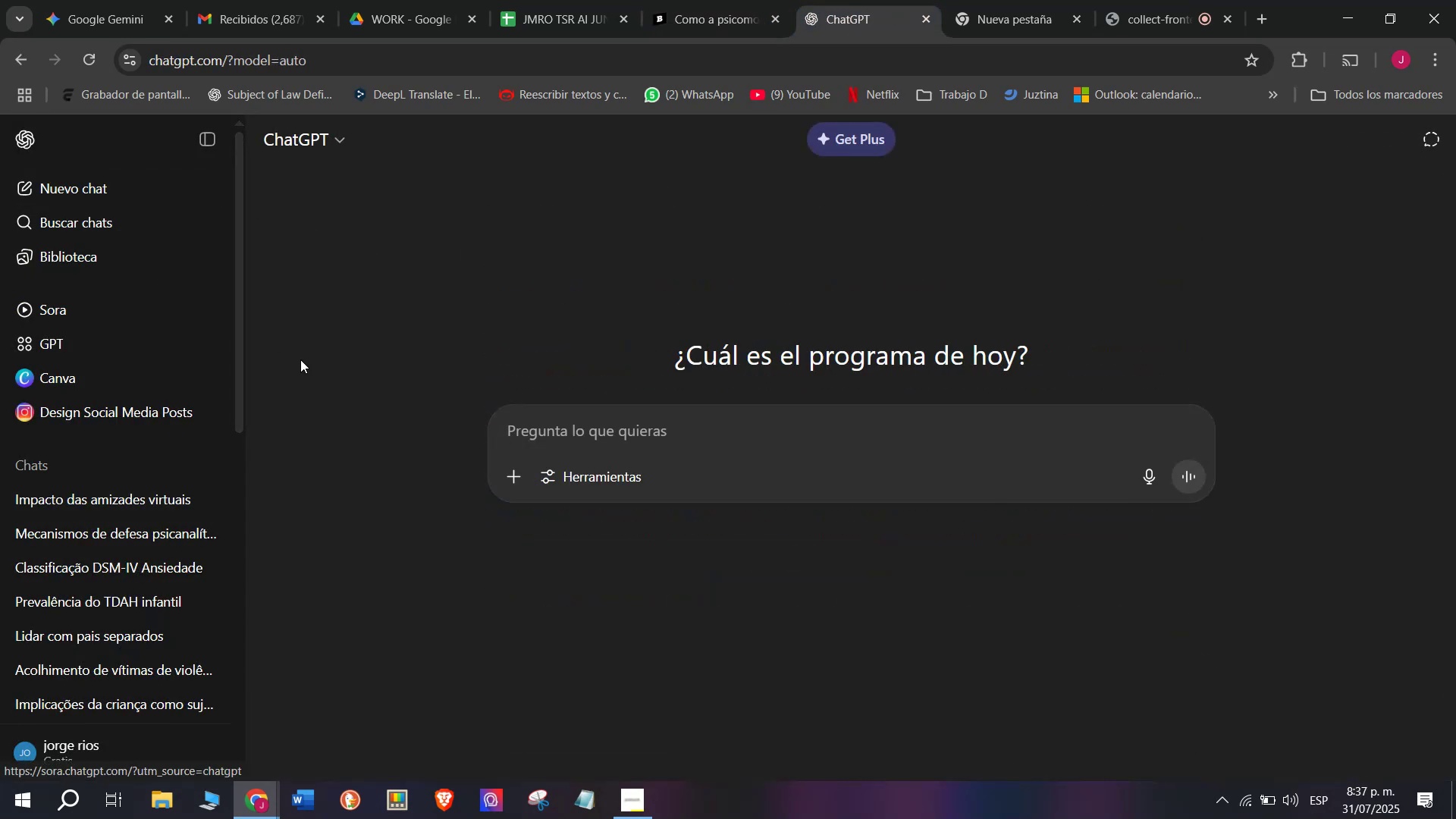 
key(Meta+MetaLeft)
 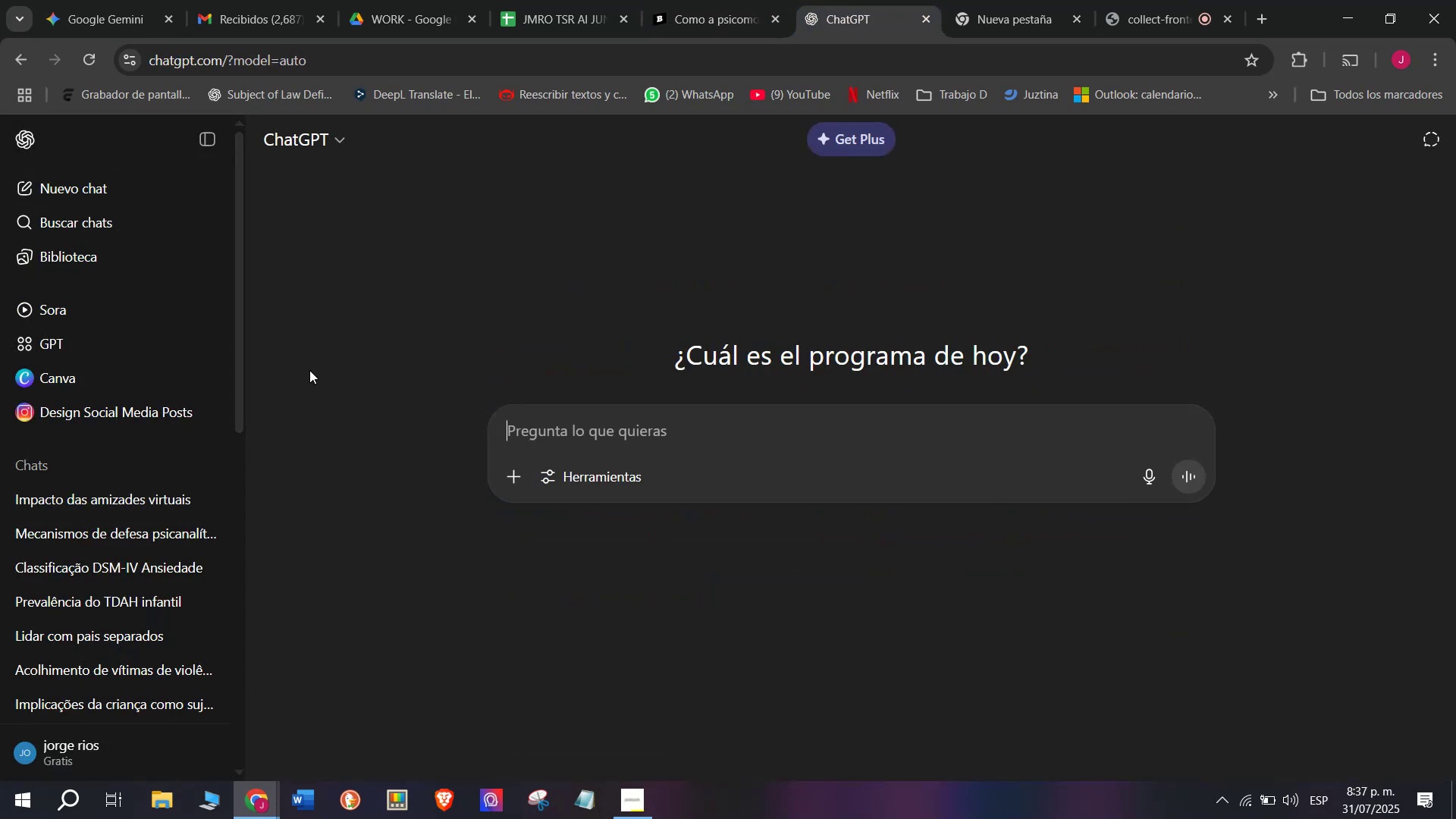 
key(Meta+V)
 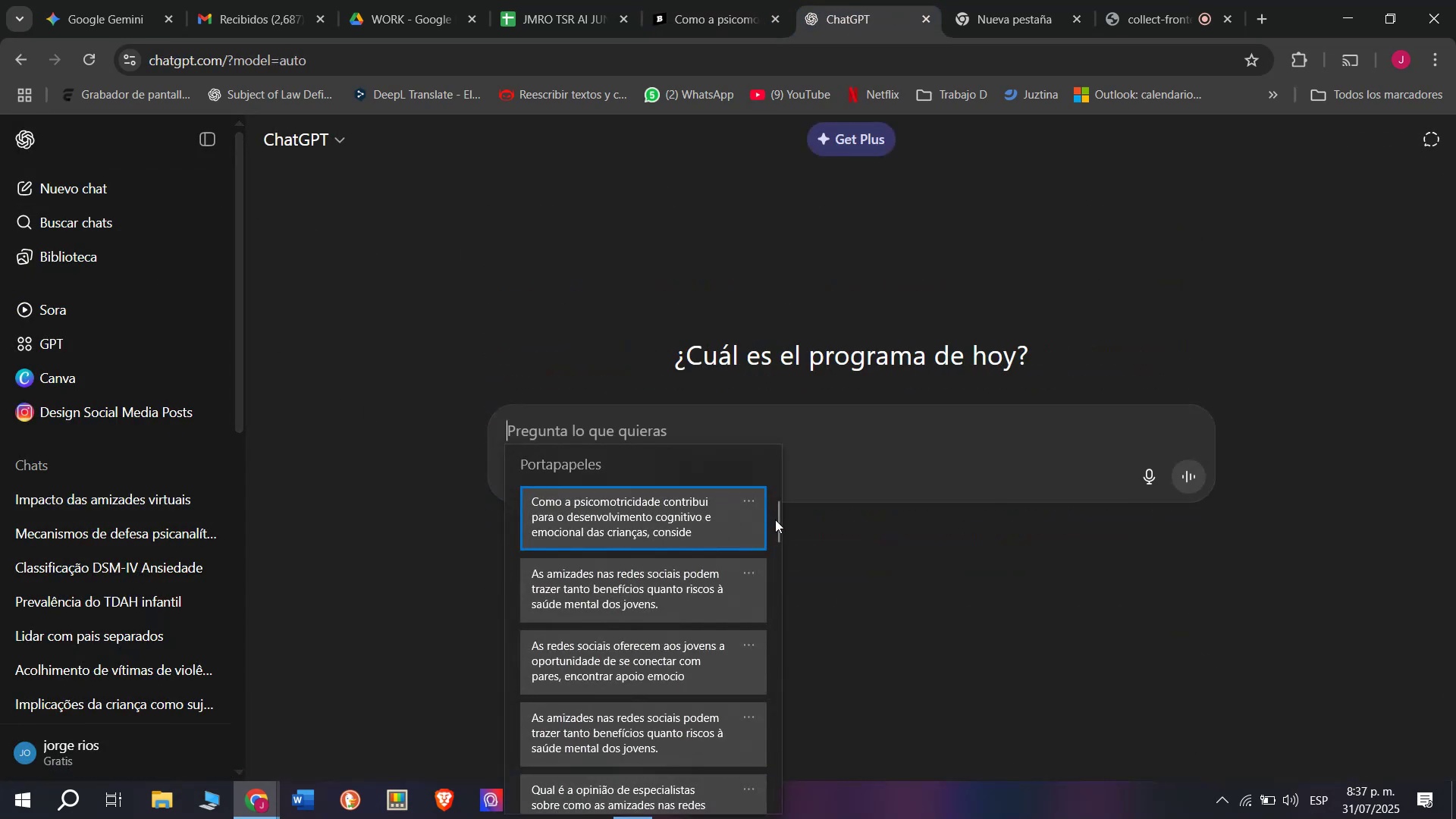 
left_click_drag(start_coordinate=[779, 518], to_coordinate=[750, 818])
 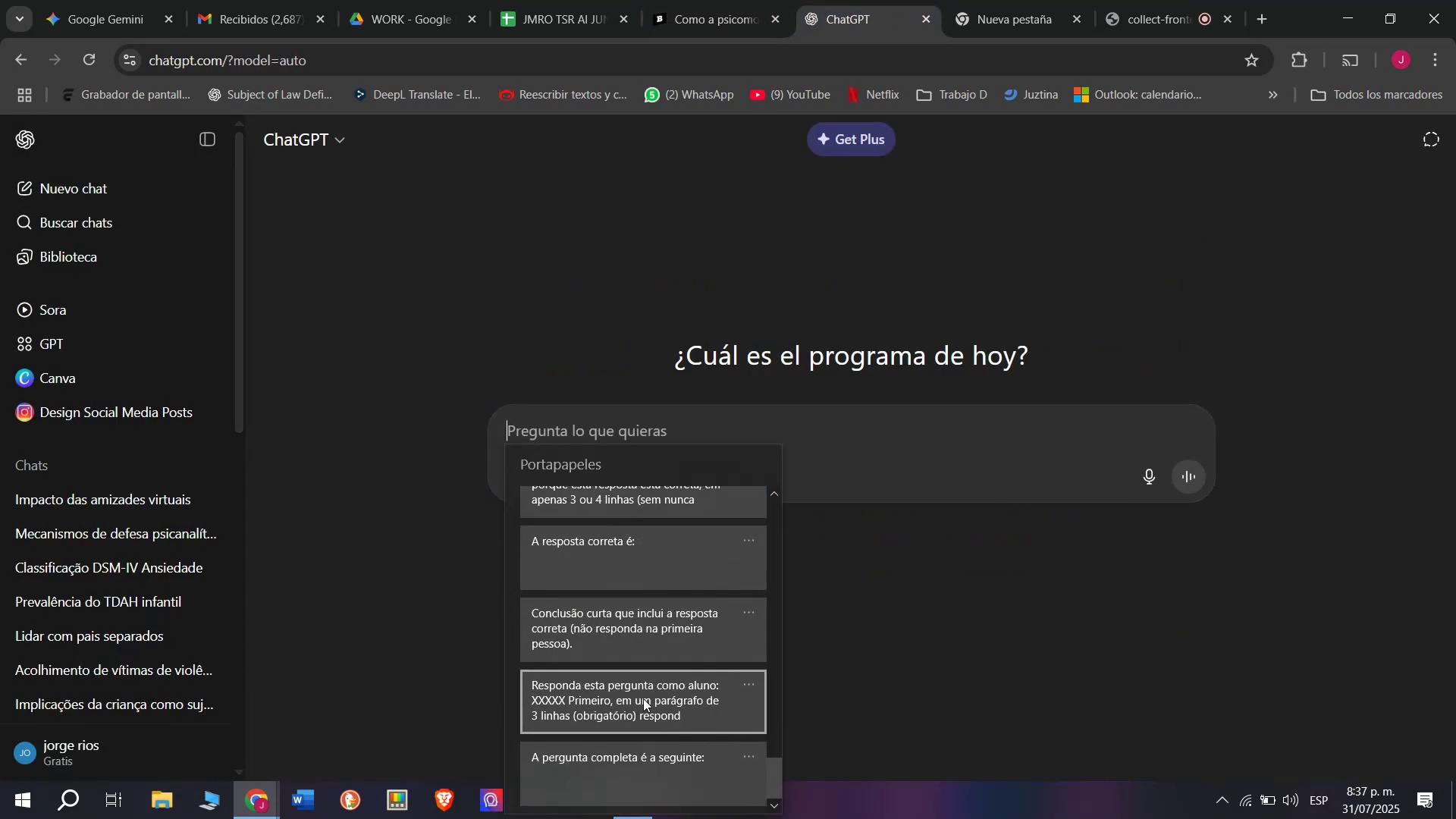 
key(Control+ControlLeft)
 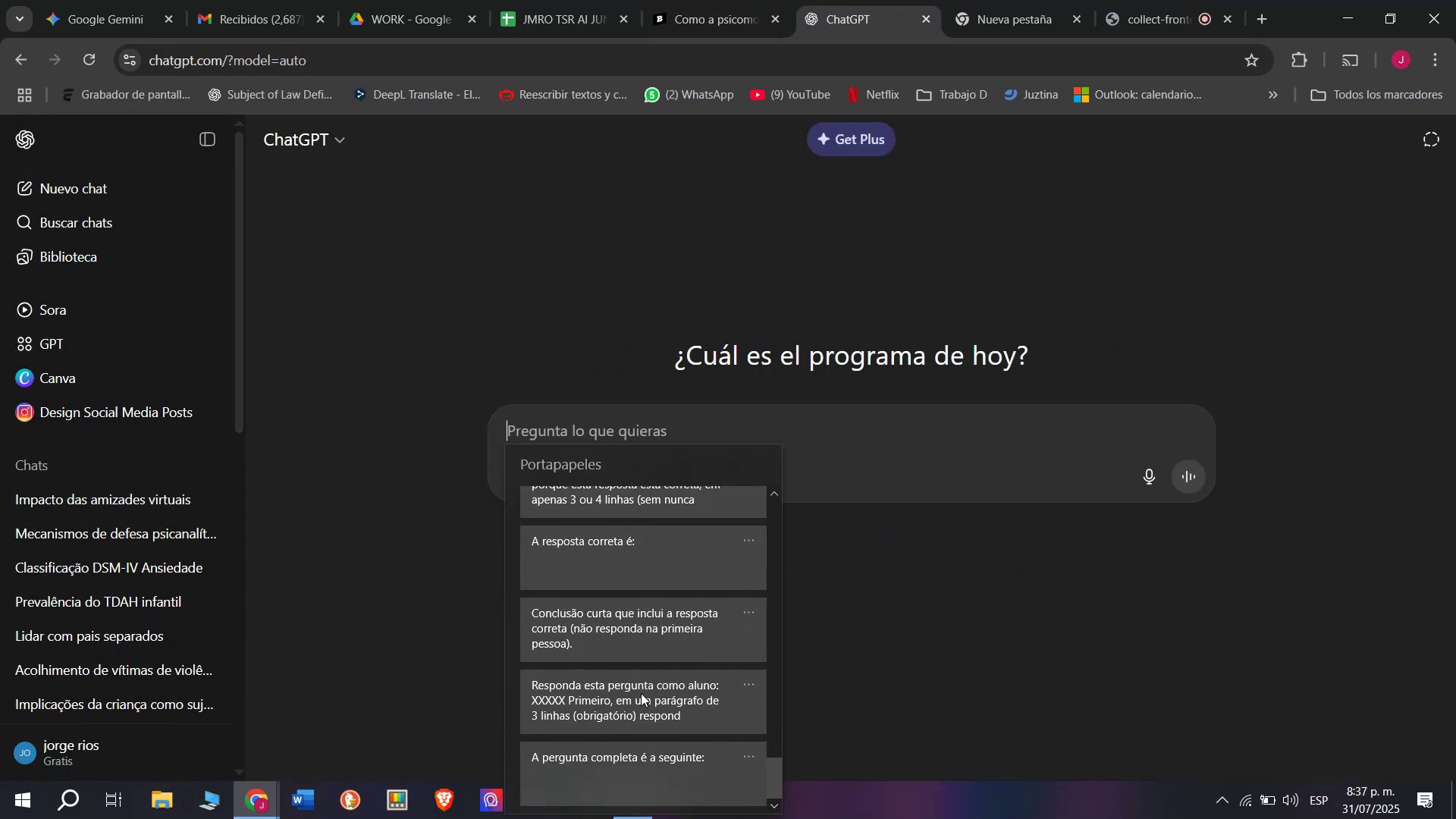 
key(Control+V)
 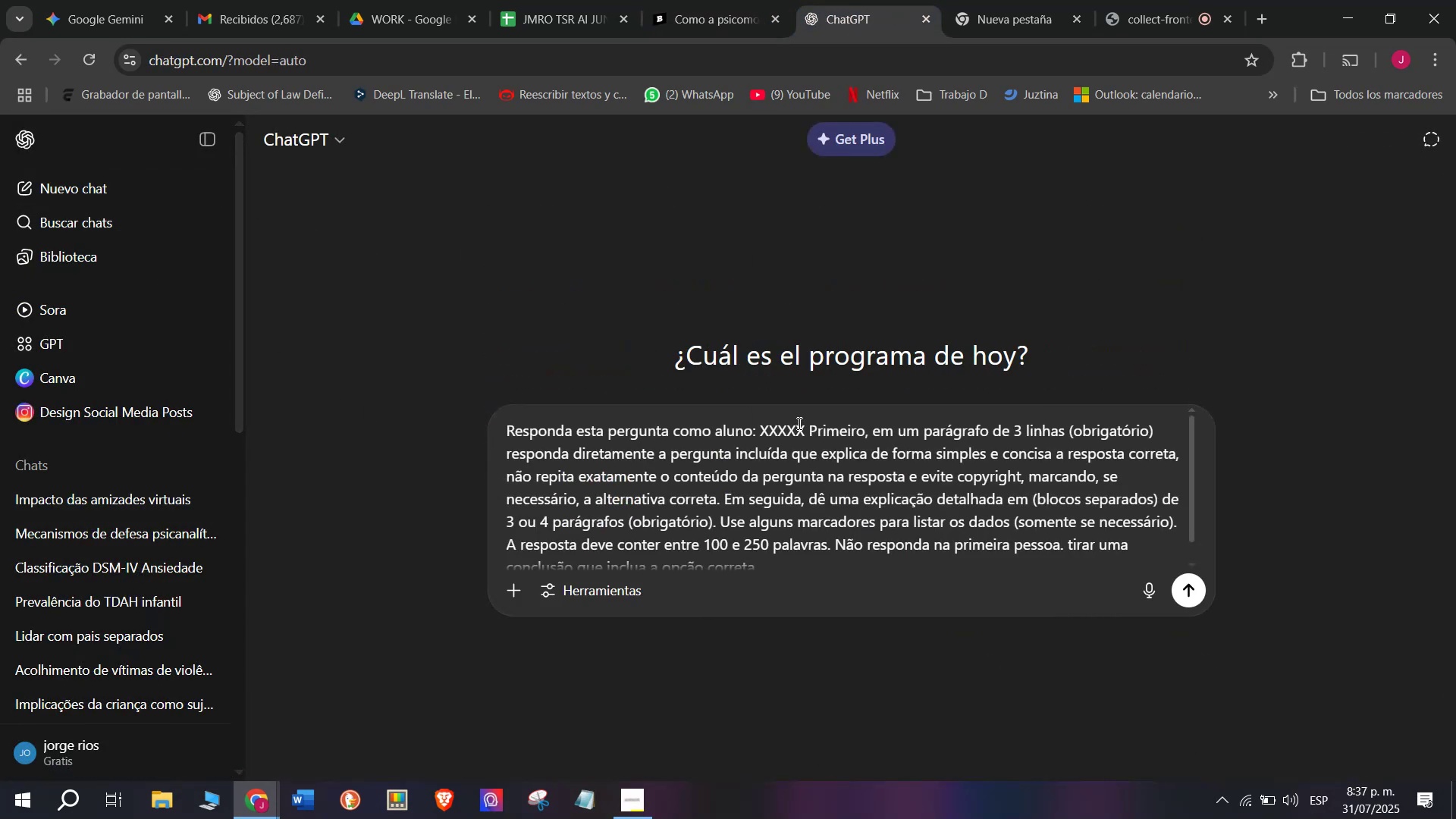 
left_click_drag(start_coordinate=[809, 428], to_coordinate=[759, 428])
 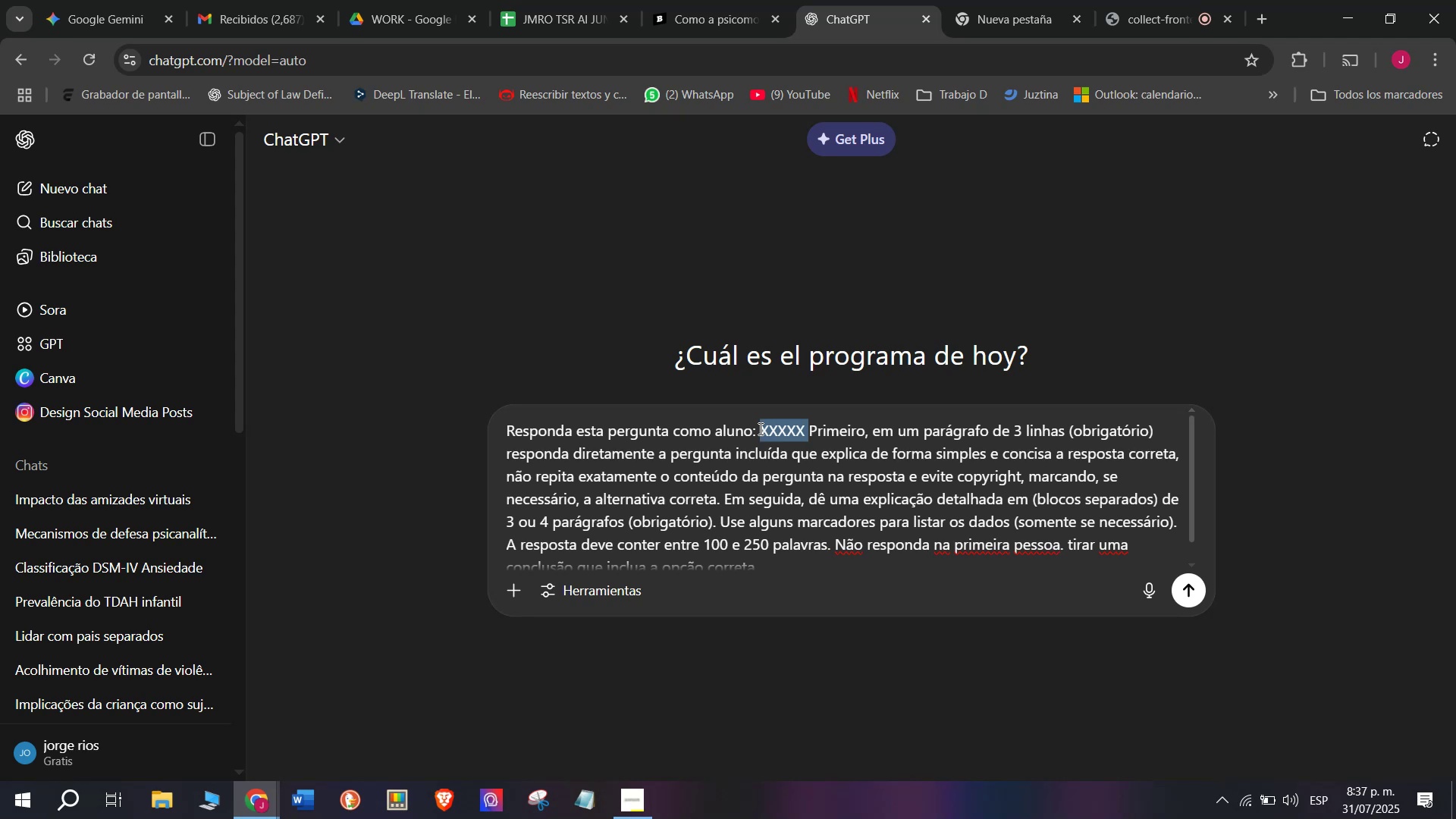 
key(Meta+MetaLeft)
 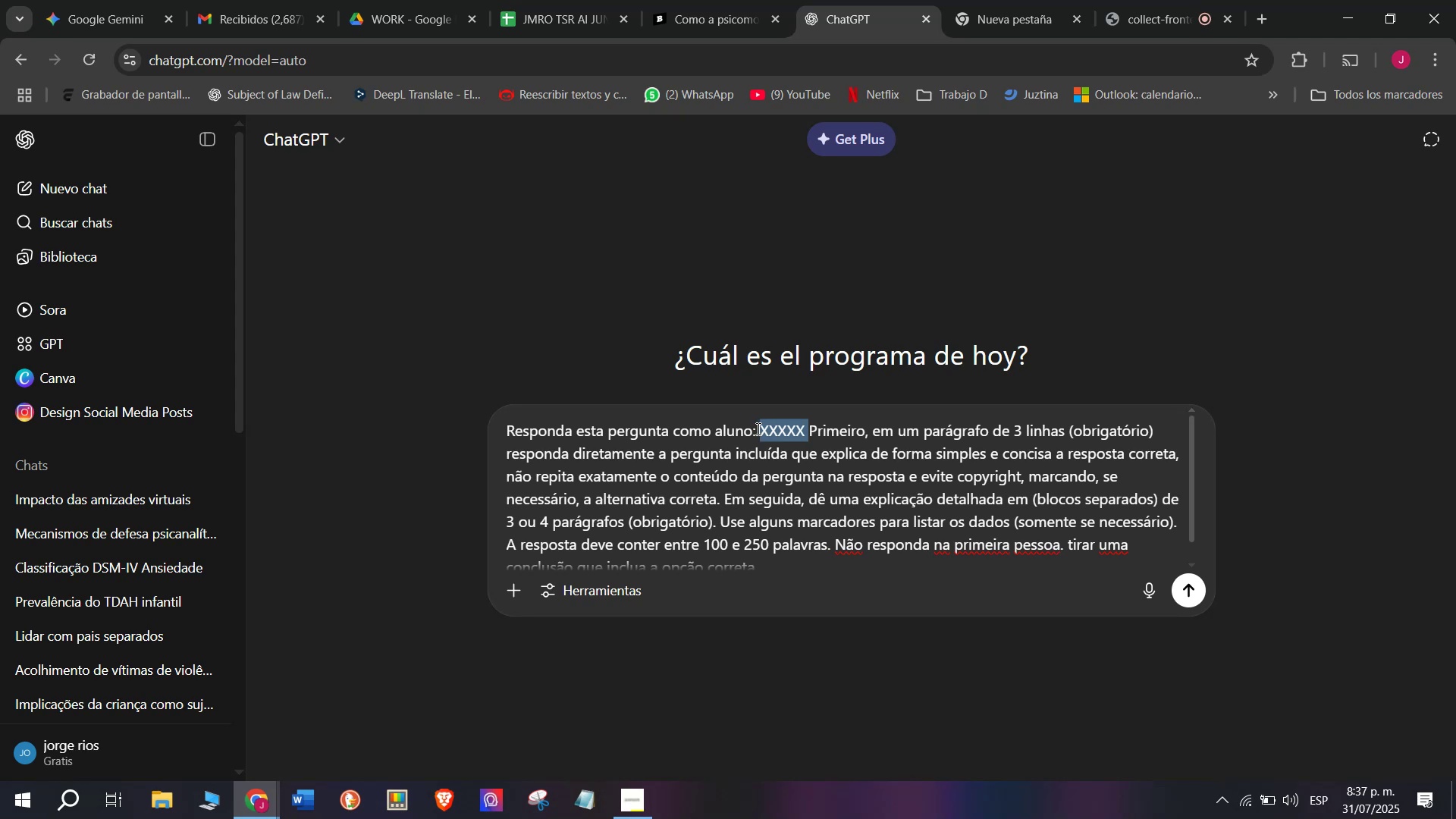 
key(Meta+V)
 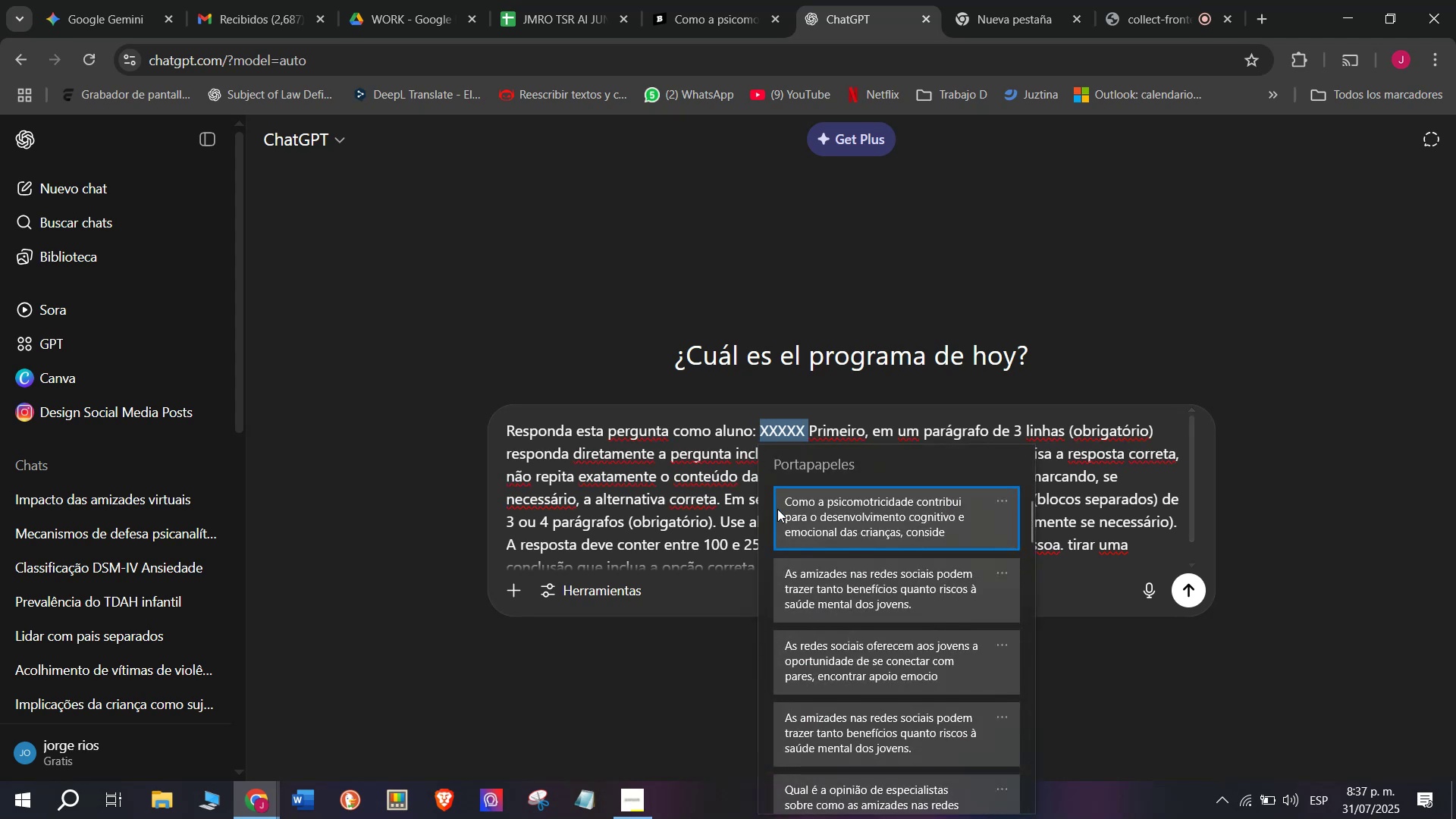 
left_click([779, 510])
 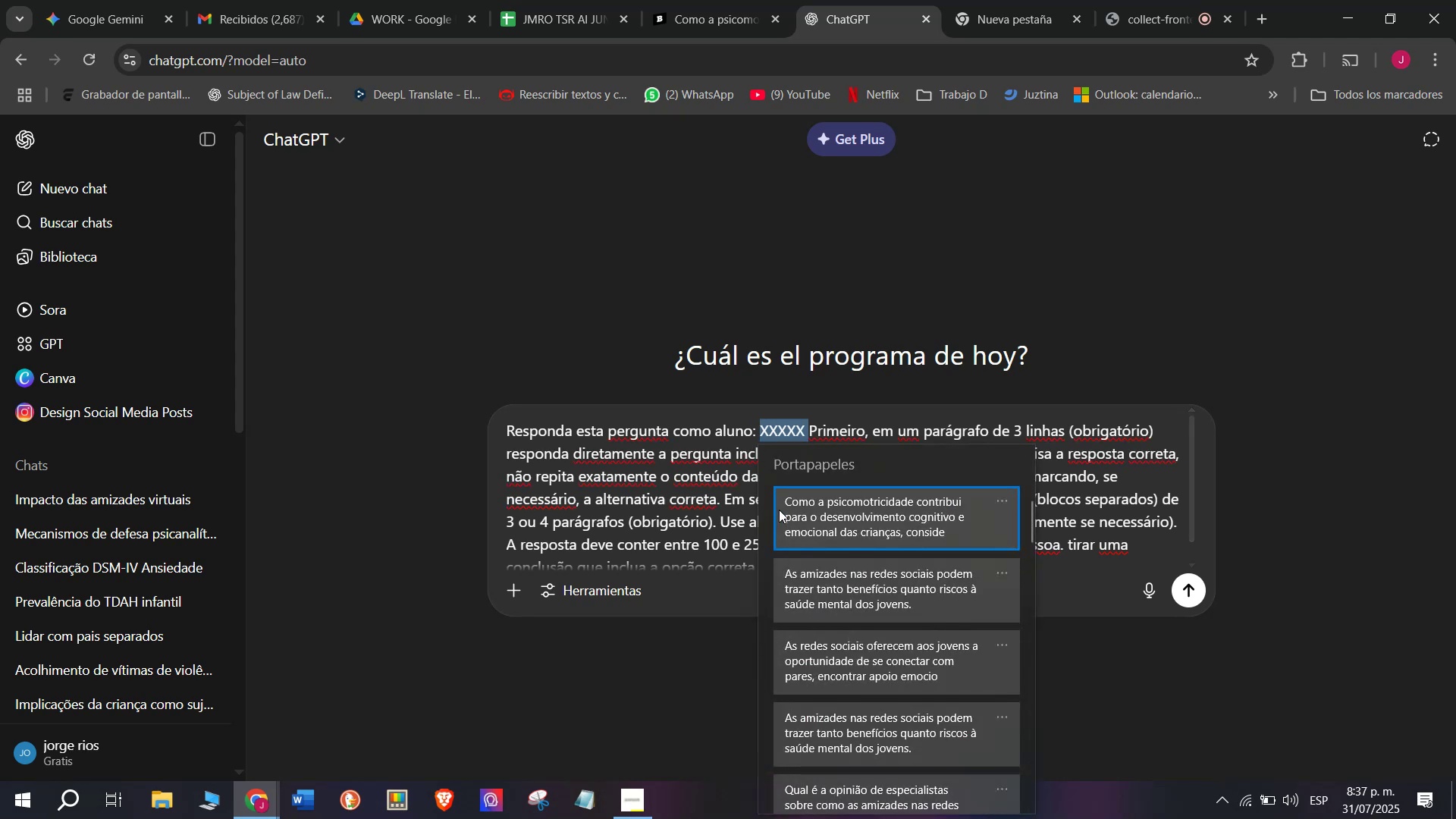 
key(Control+ControlLeft)
 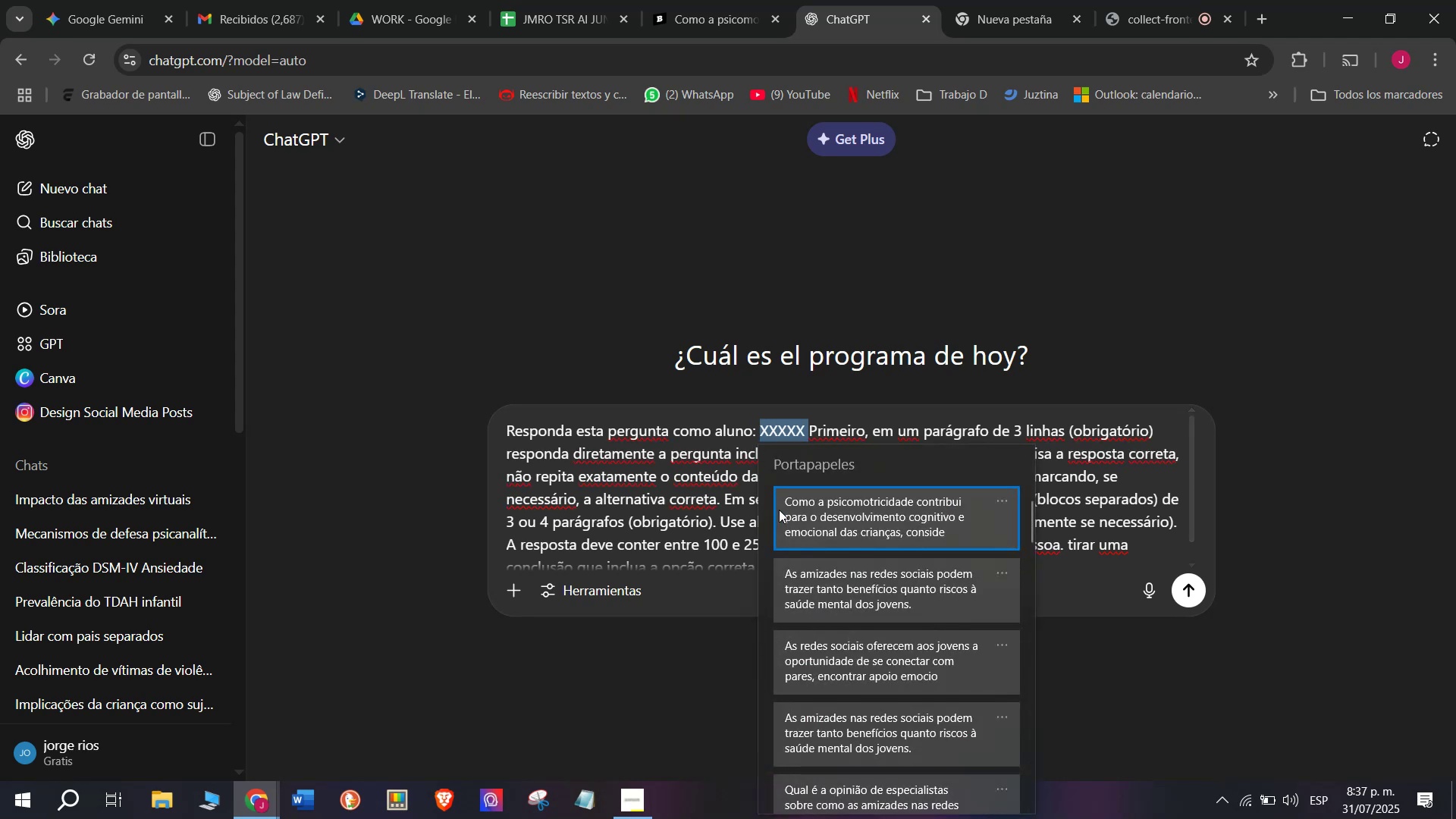 
key(Control+V)
 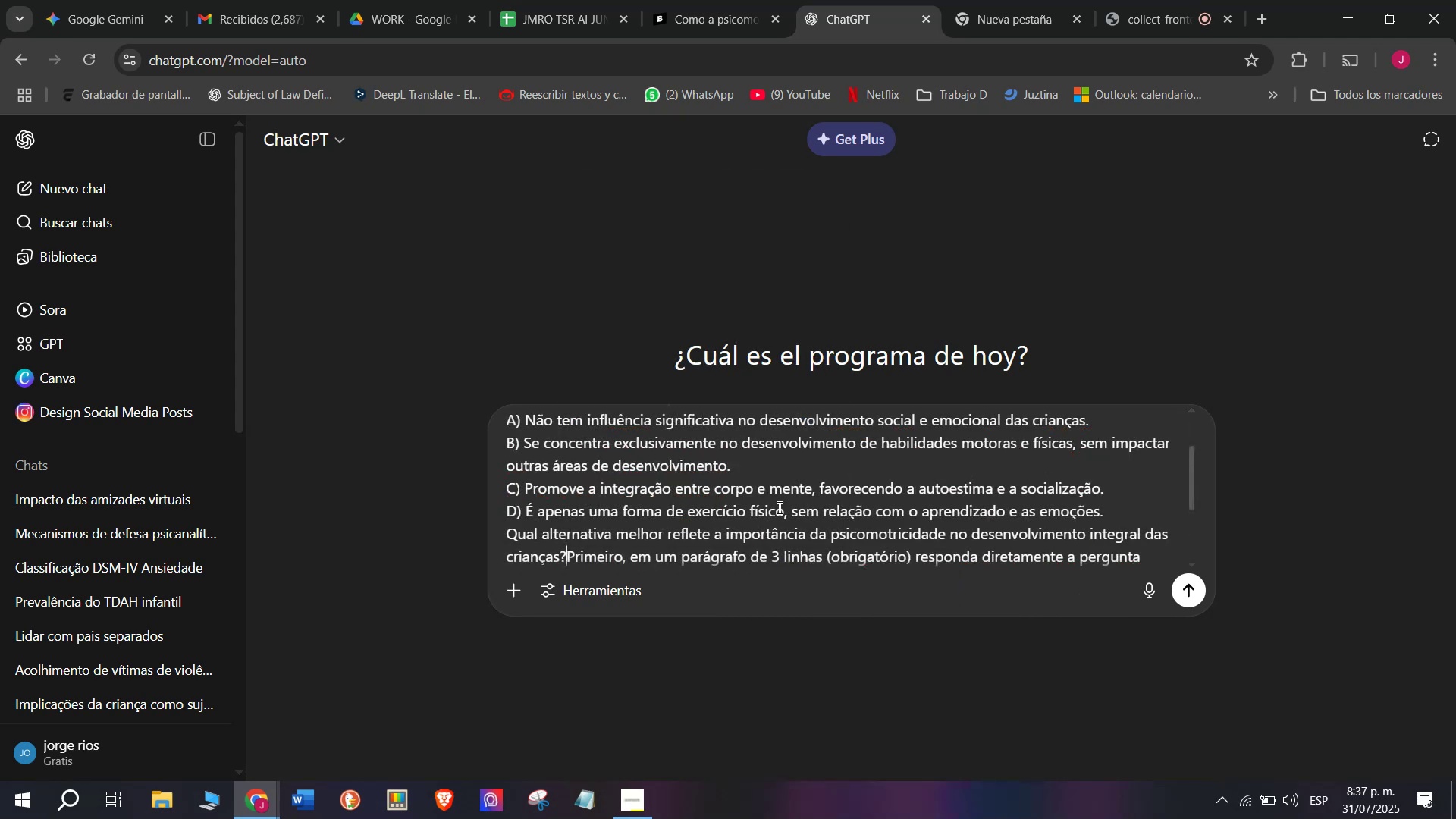 
key(Enter)
 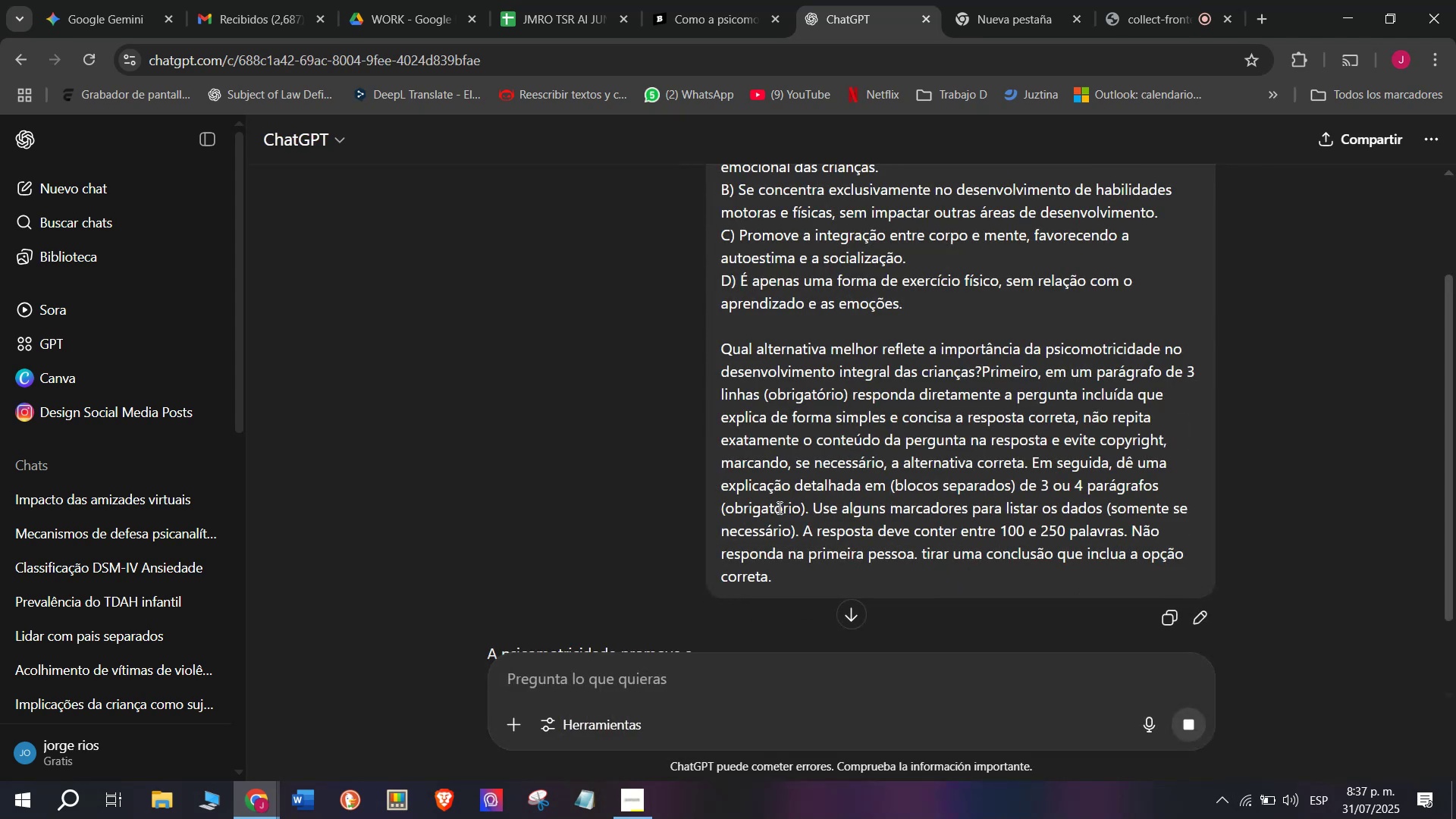 
scroll: coordinate [789, 327], scroll_direction: down, amount: 3.0
 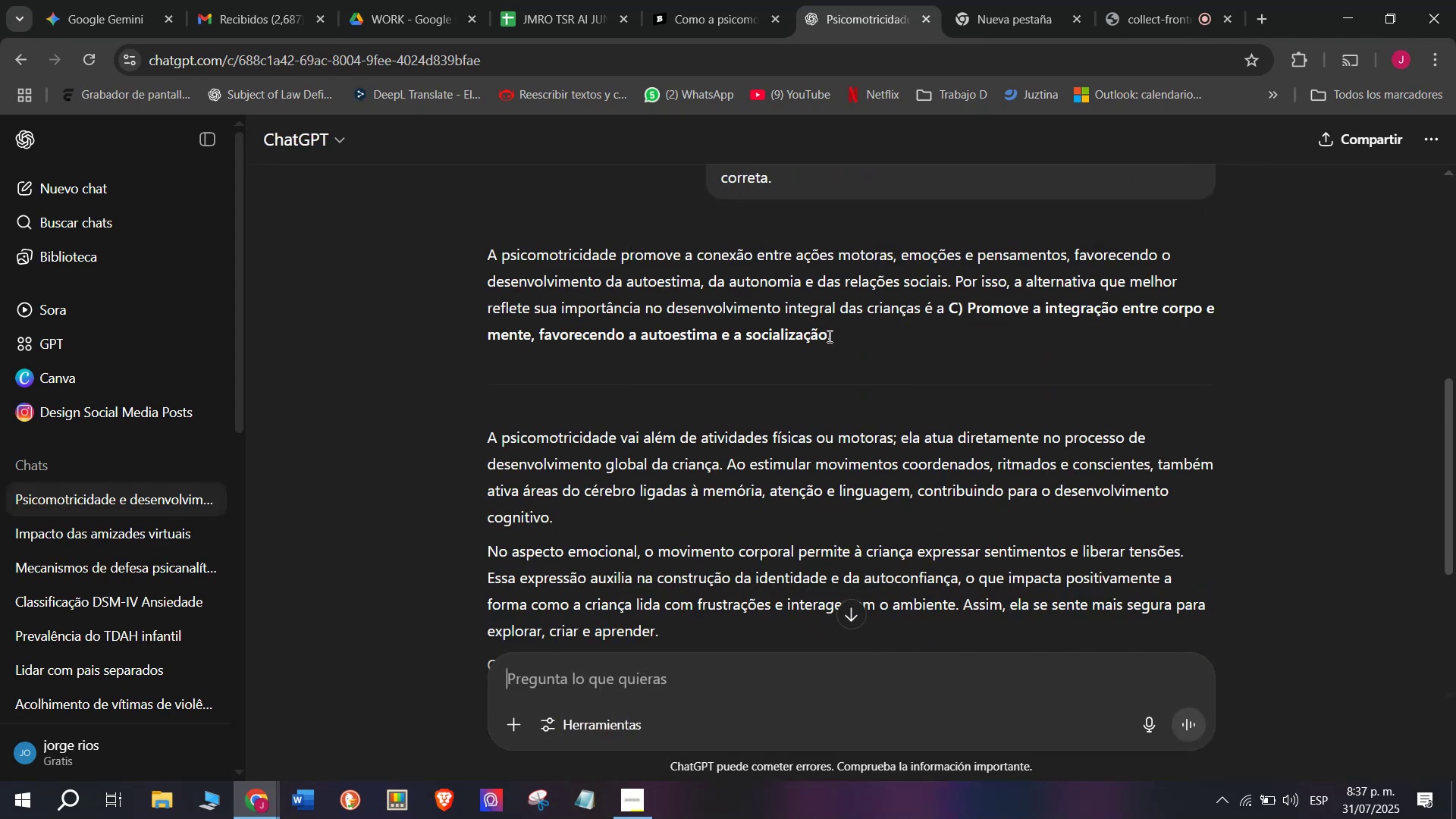 
wait(5.69)
 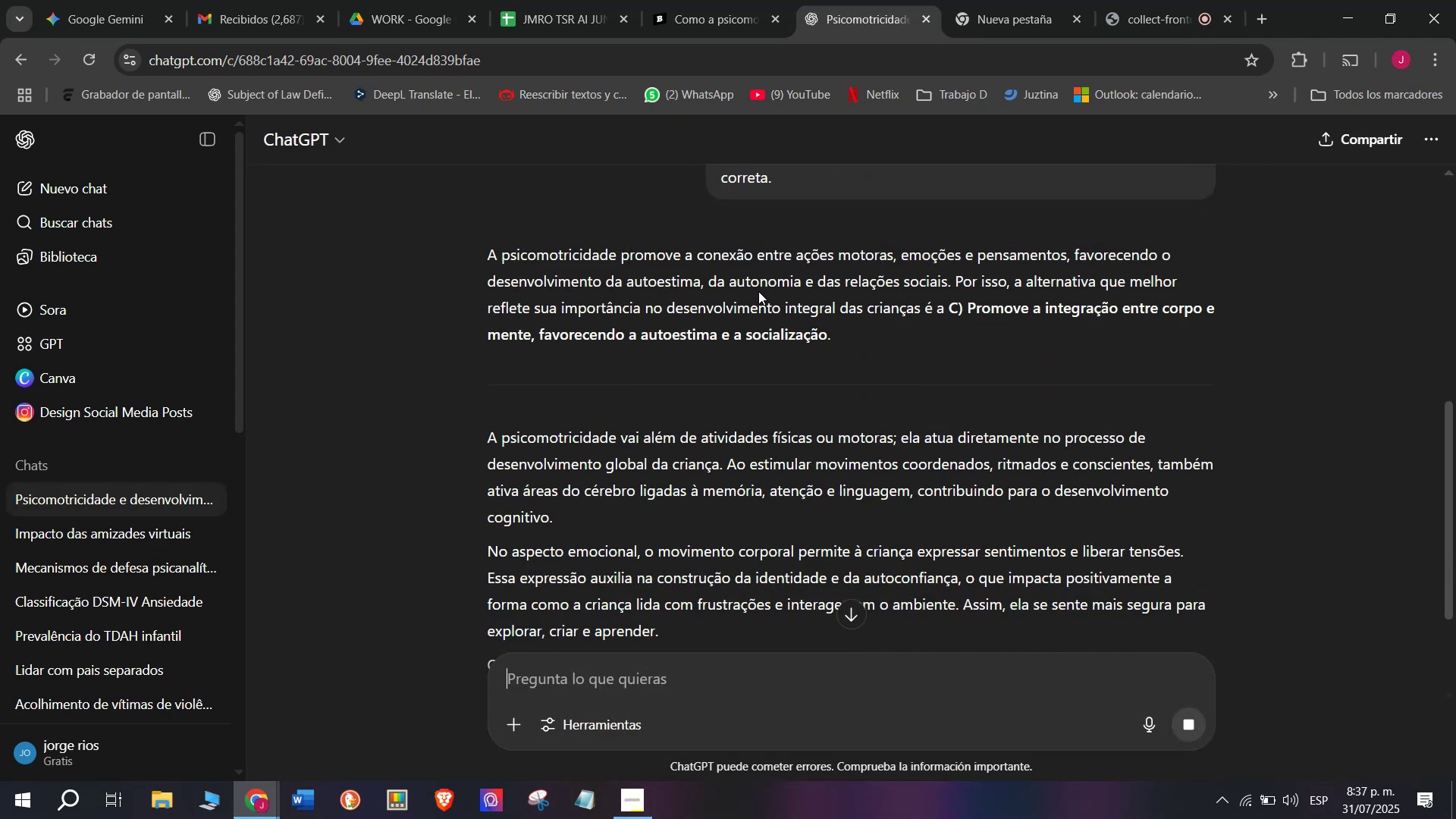 
left_click_drag(start_coordinate=[836, 335], to_coordinate=[476, 248])
 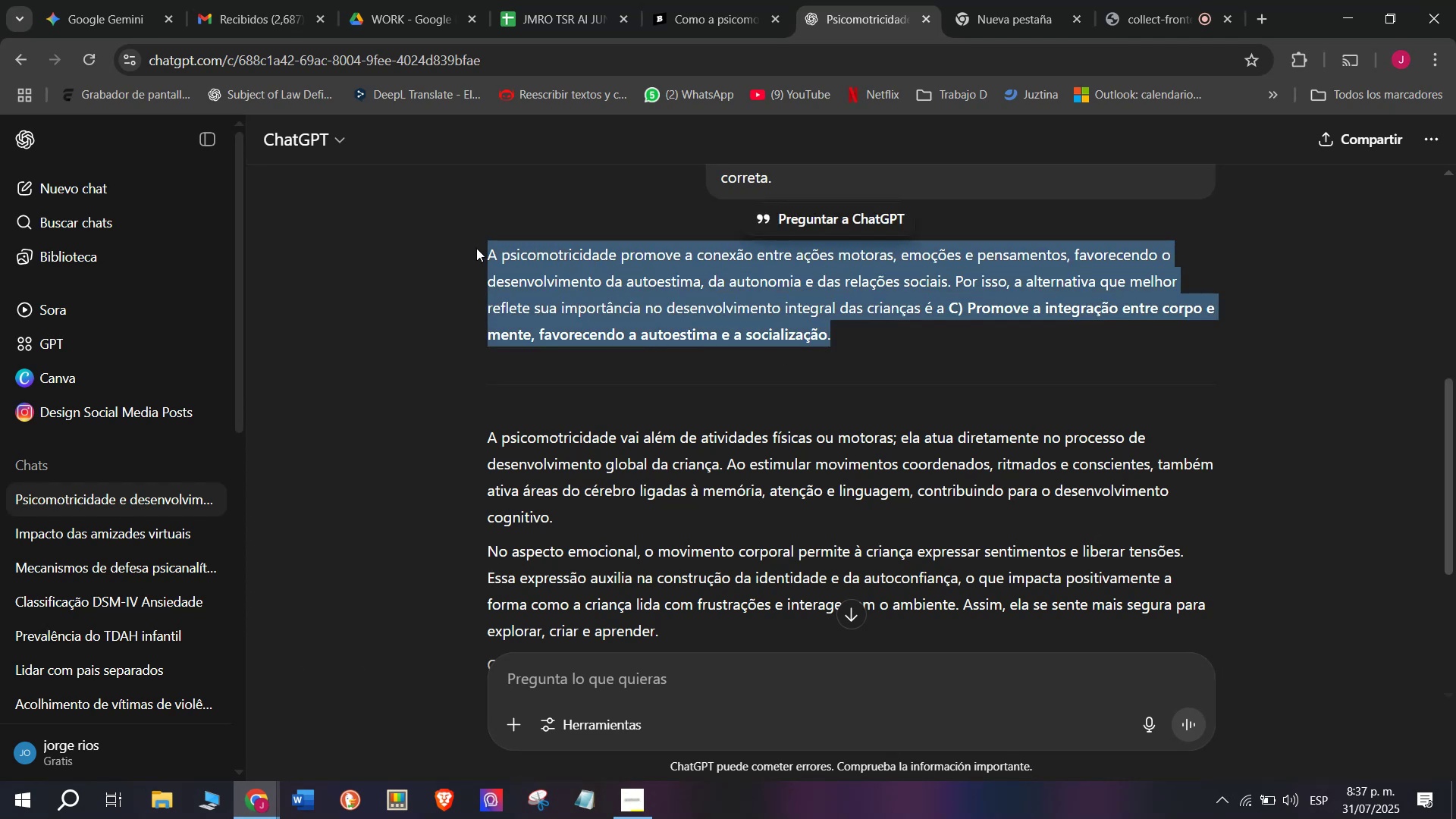 
key(Control+C)
 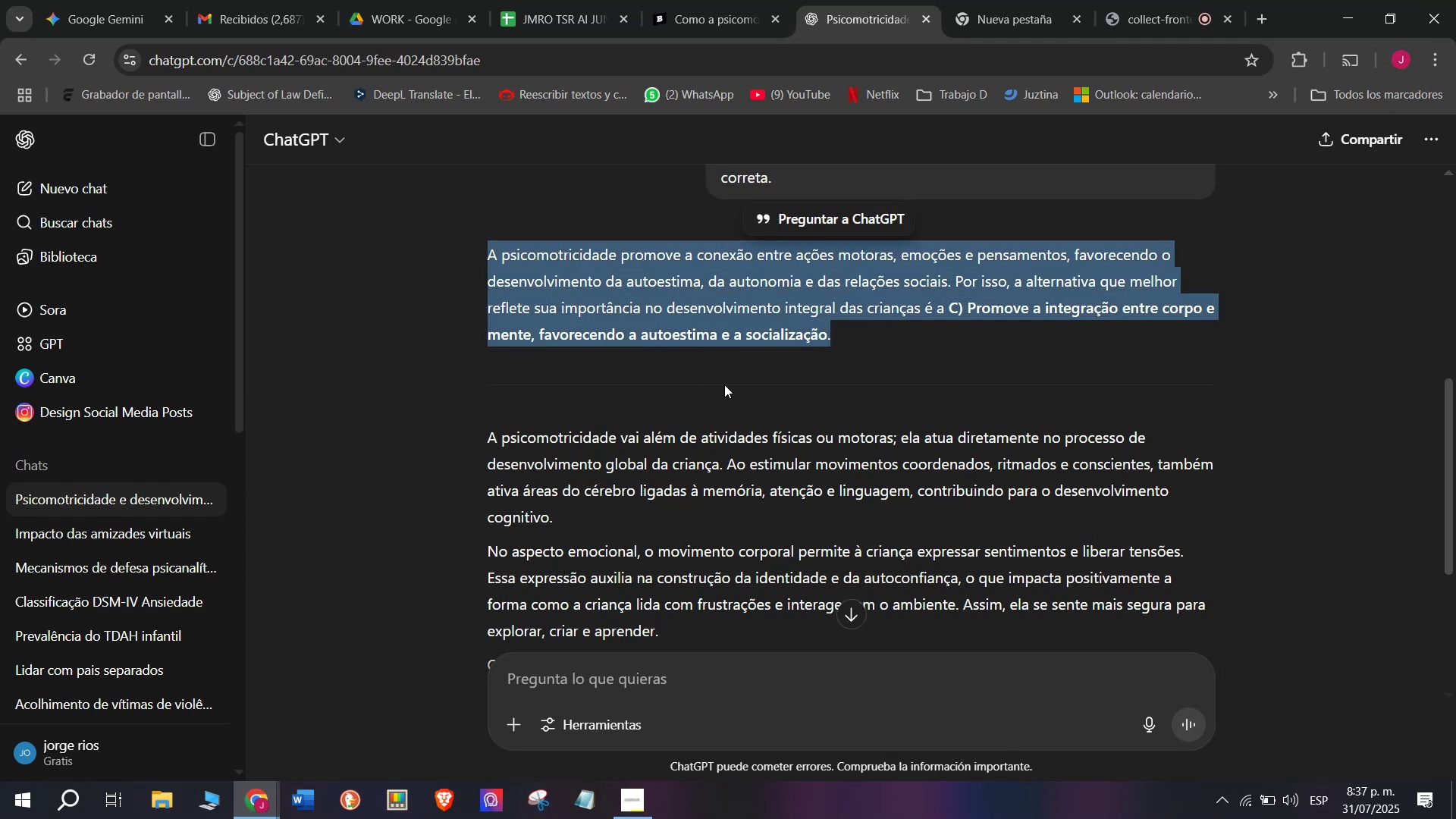 
scroll: coordinate [726, 387], scroll_direction: down, amount: 1.0
 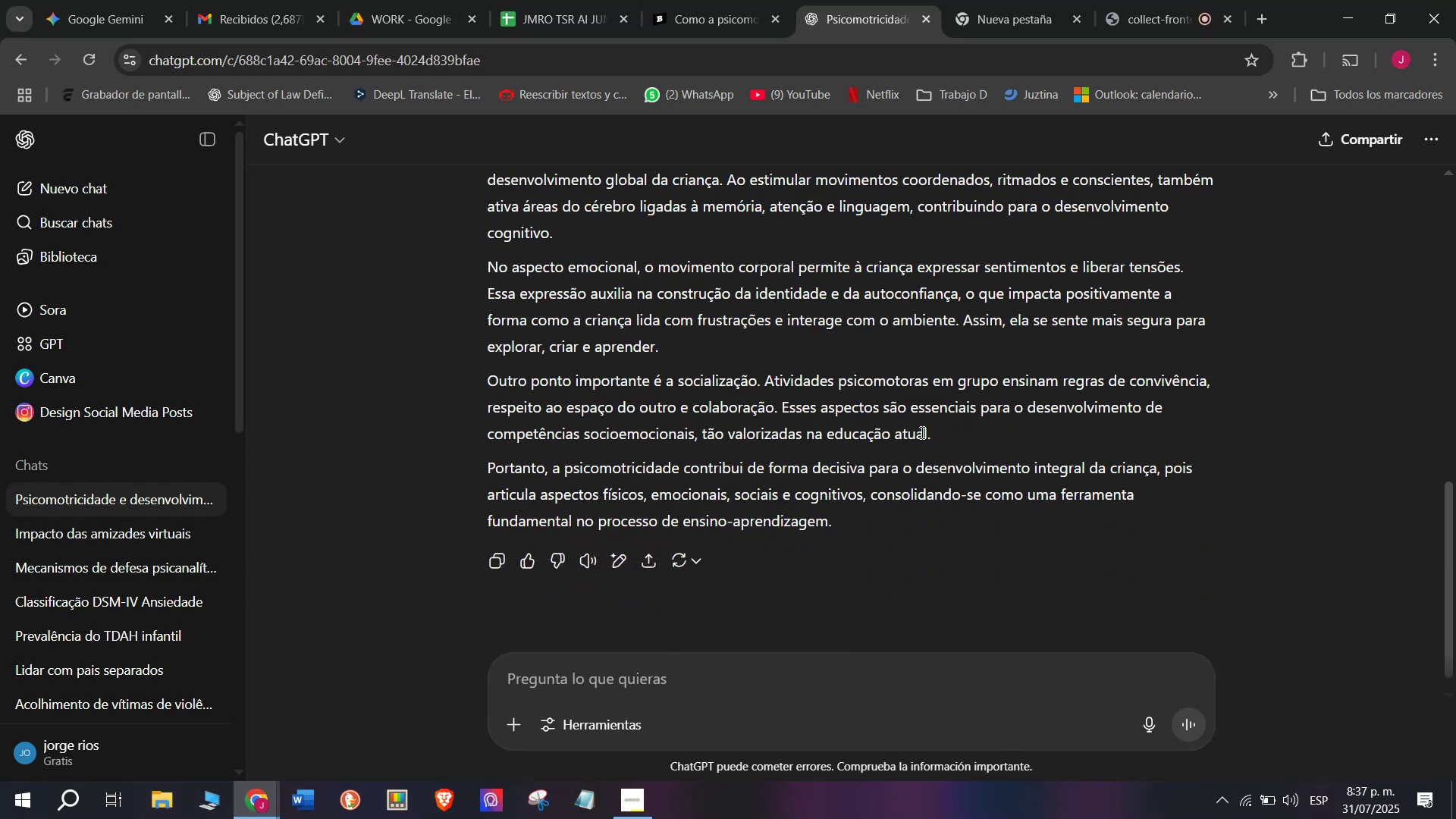 
left_click_drag(start_coordinate=[934, 427], to_coordinate=[488, 202])
 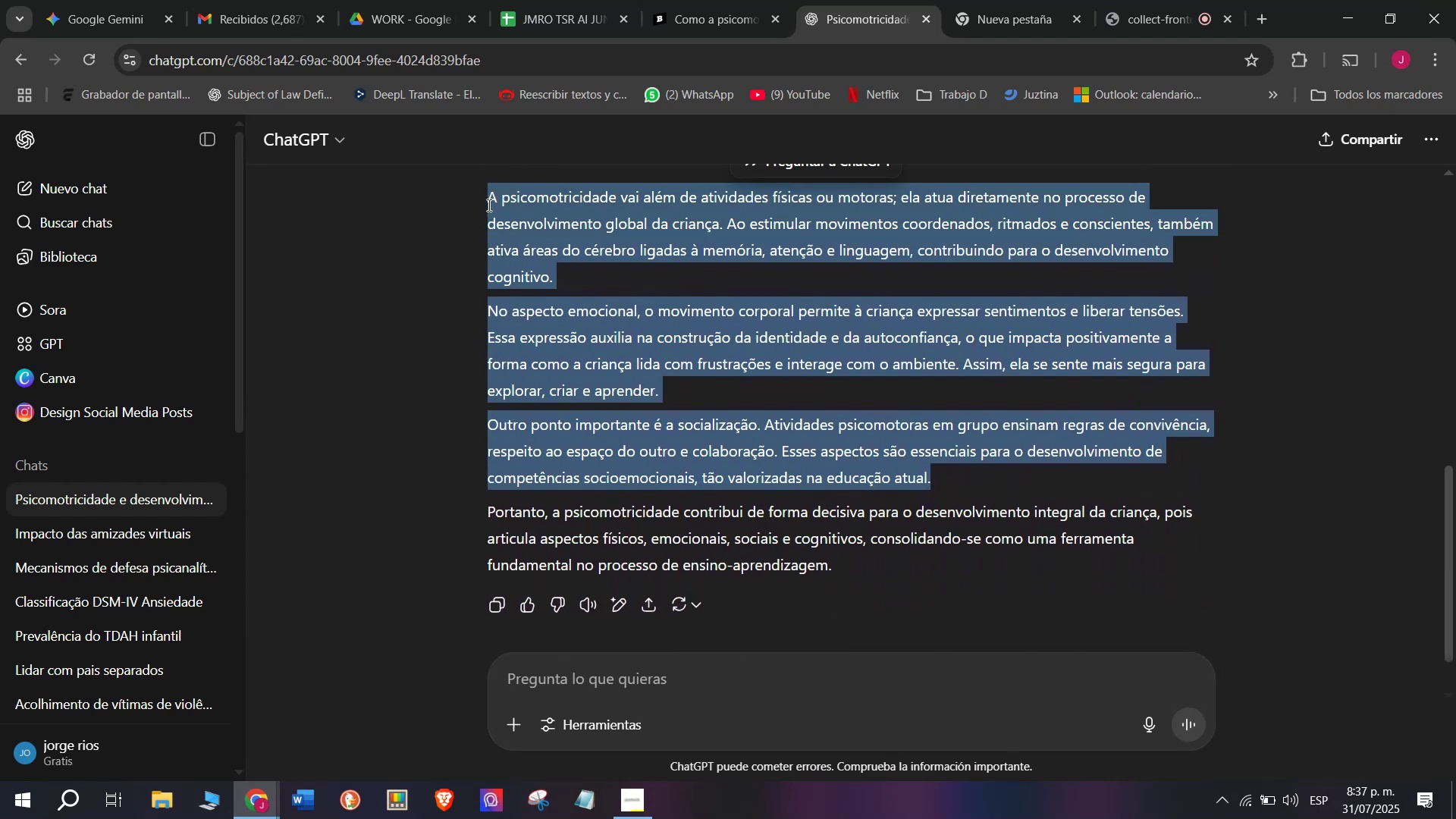 
key(Control+C)
 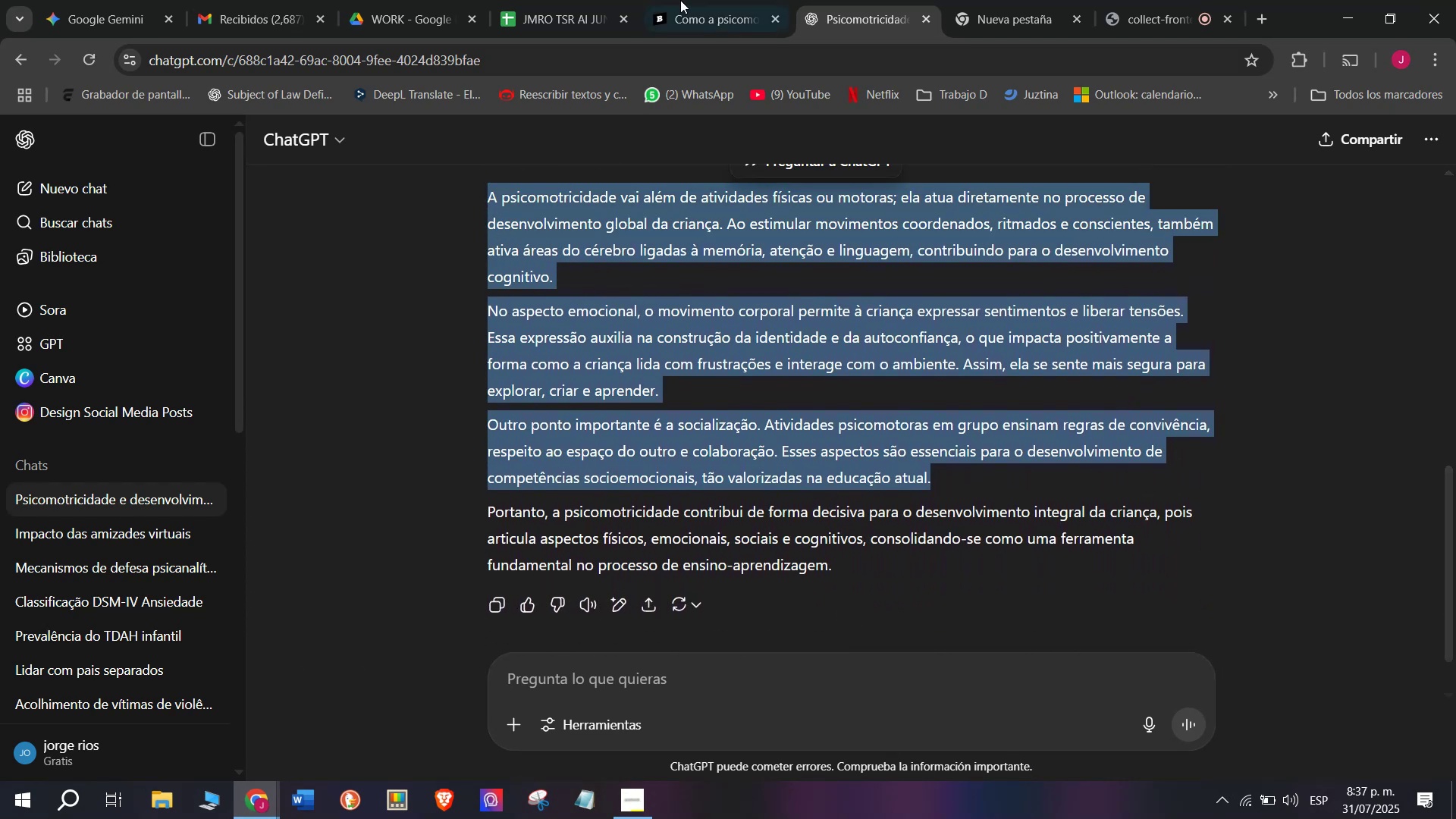 
left_click([690, 0])
 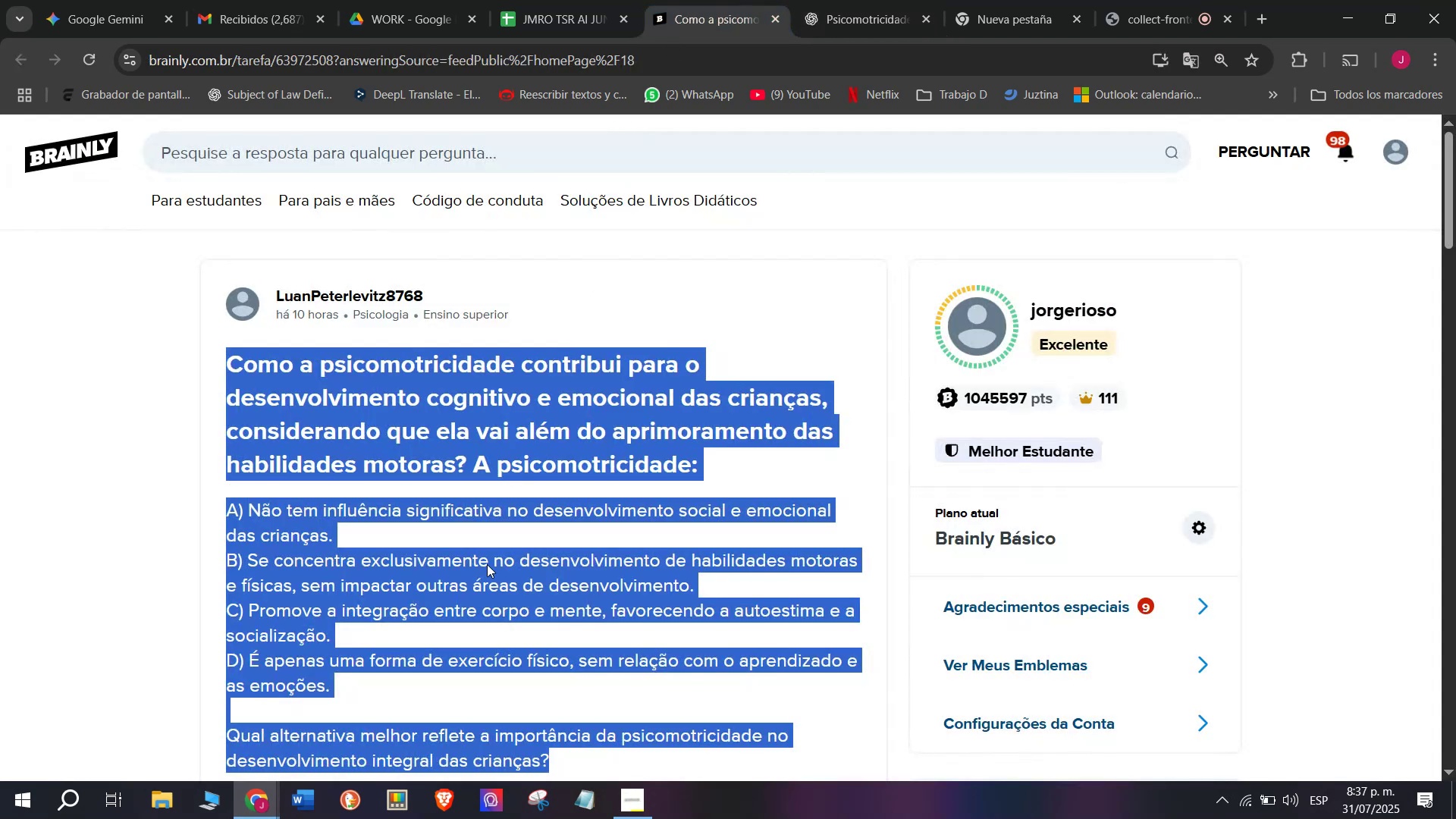 
scroll: coordinate [476, 610], scroll_direction: down, amount: 1.0
 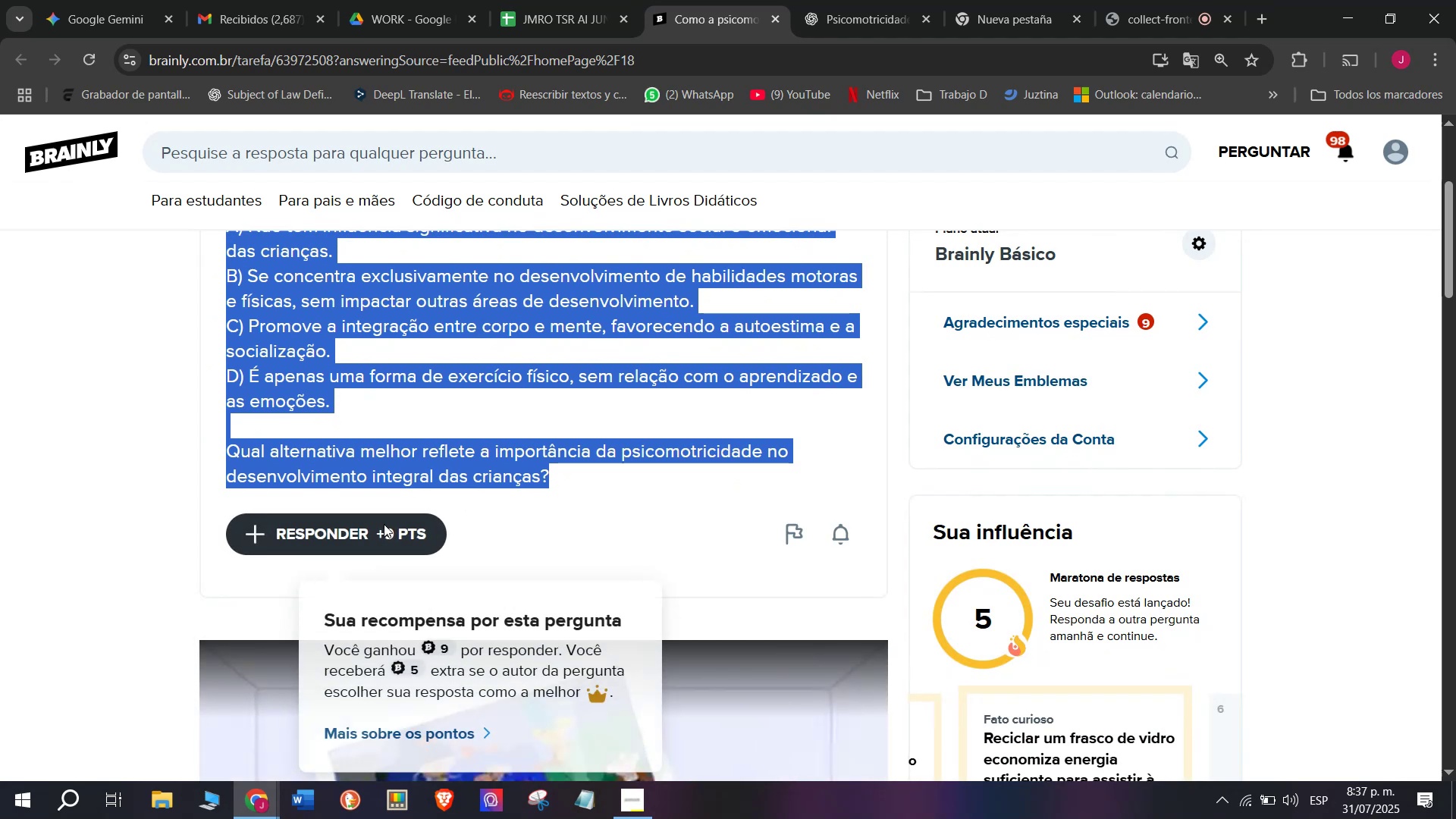 
left_click_drag(start_coordinate=[720, 408], to_coordinate=[493, 237])
 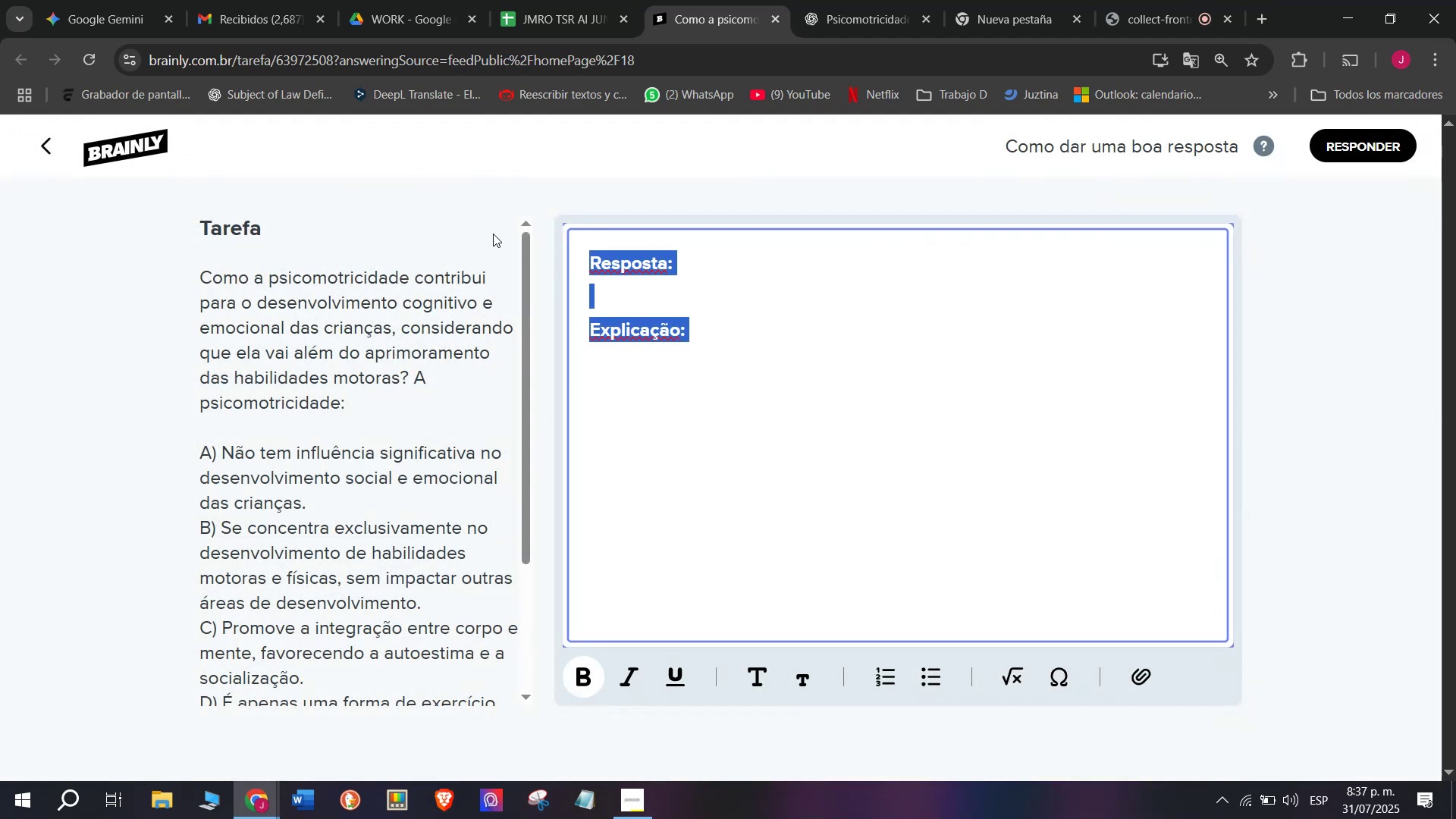 
key(Meta+V)
 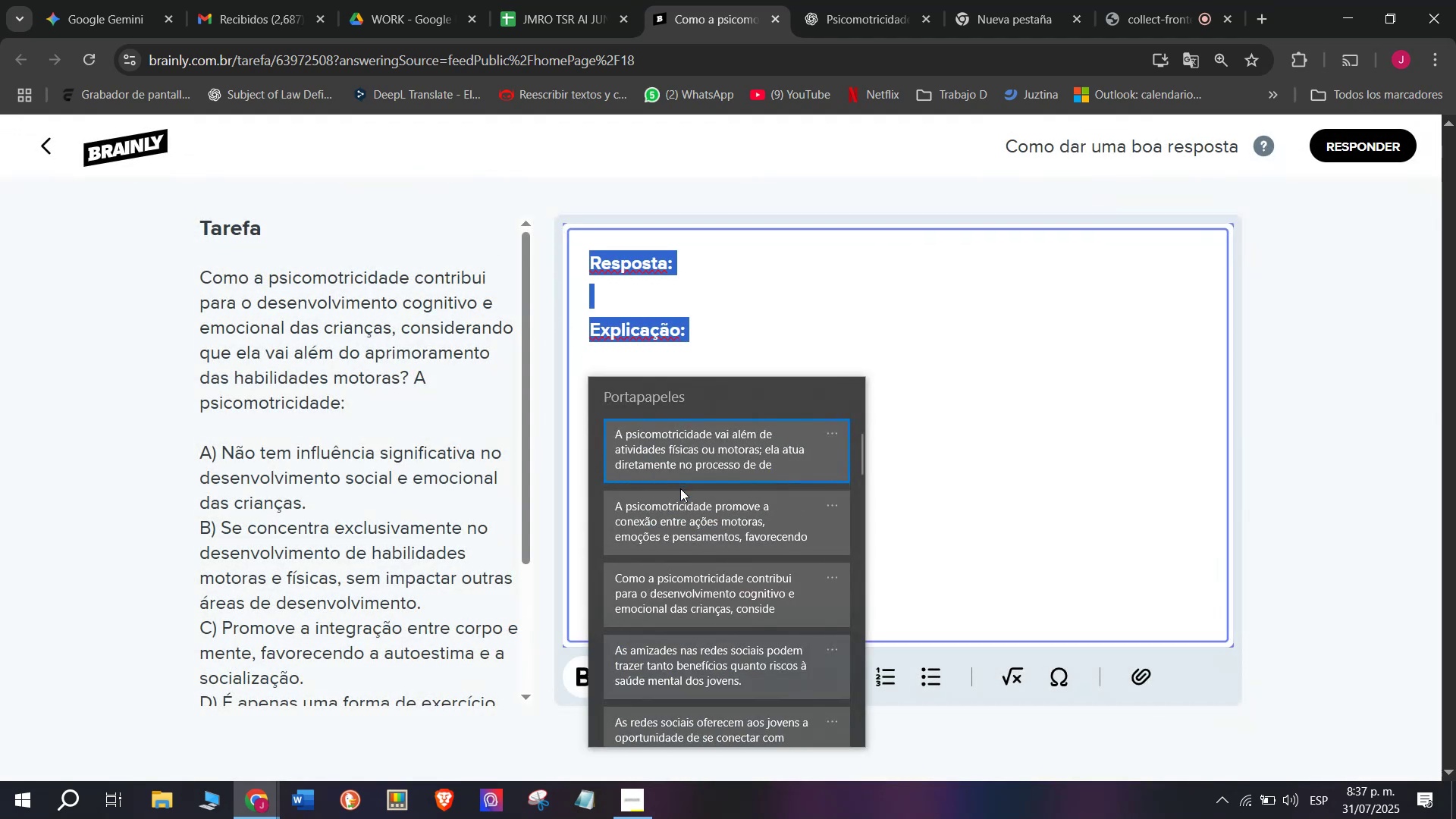 
key(Control+ControlLeft)
 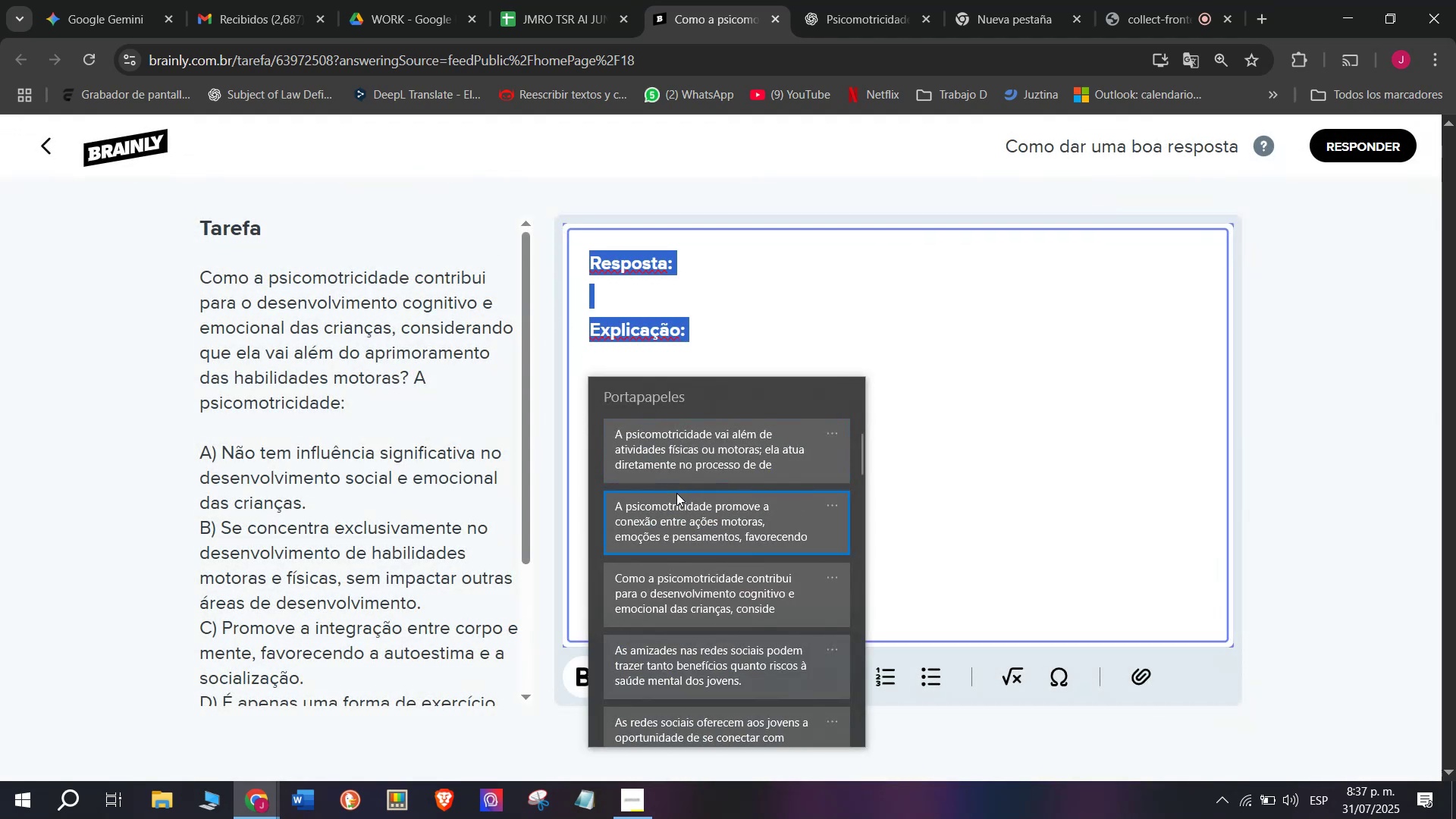 
key(Control+V)
 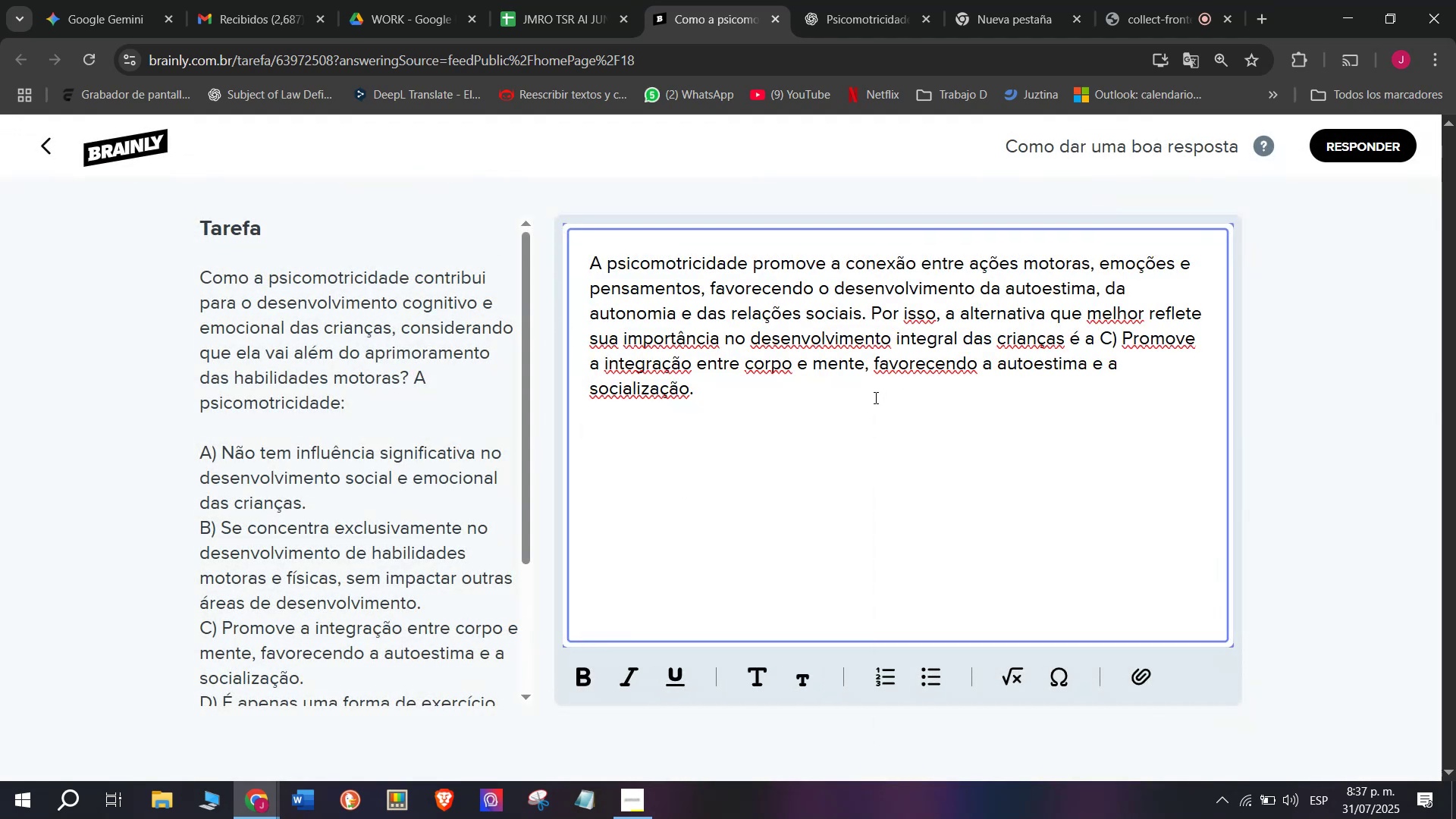 
key(Enter)
 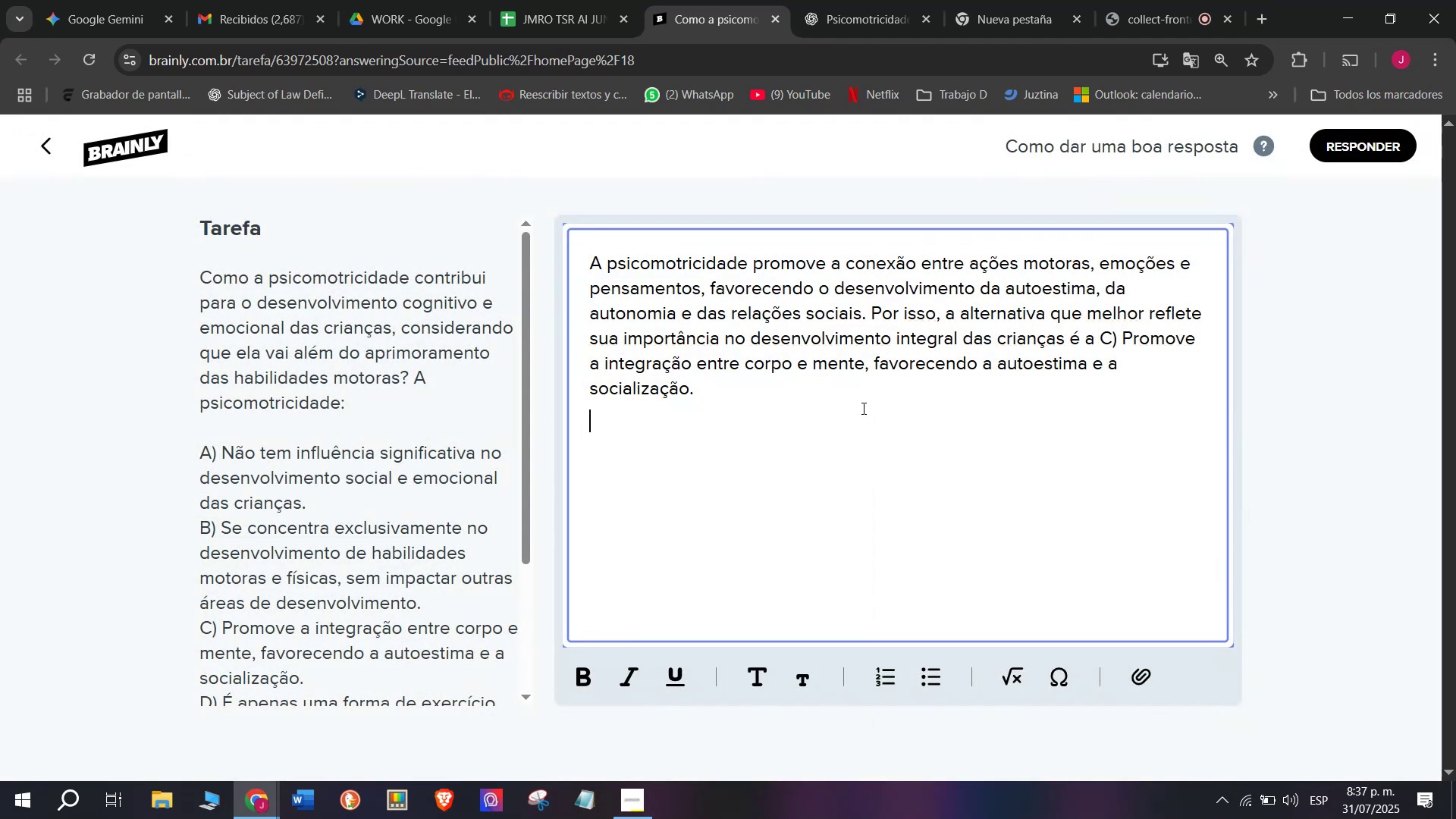 
key(Enter)
 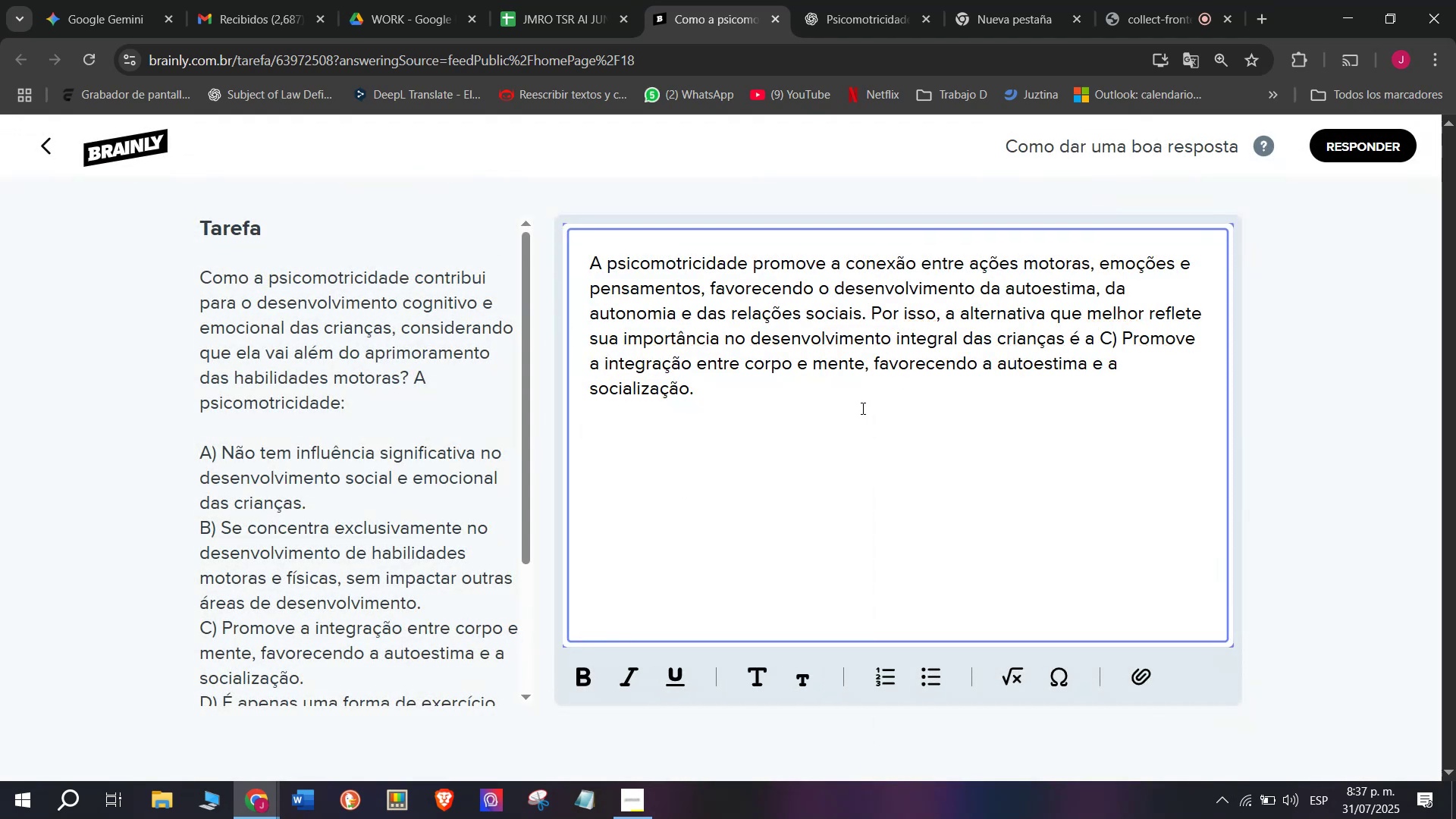 
key(Meta+MetaLeft)
 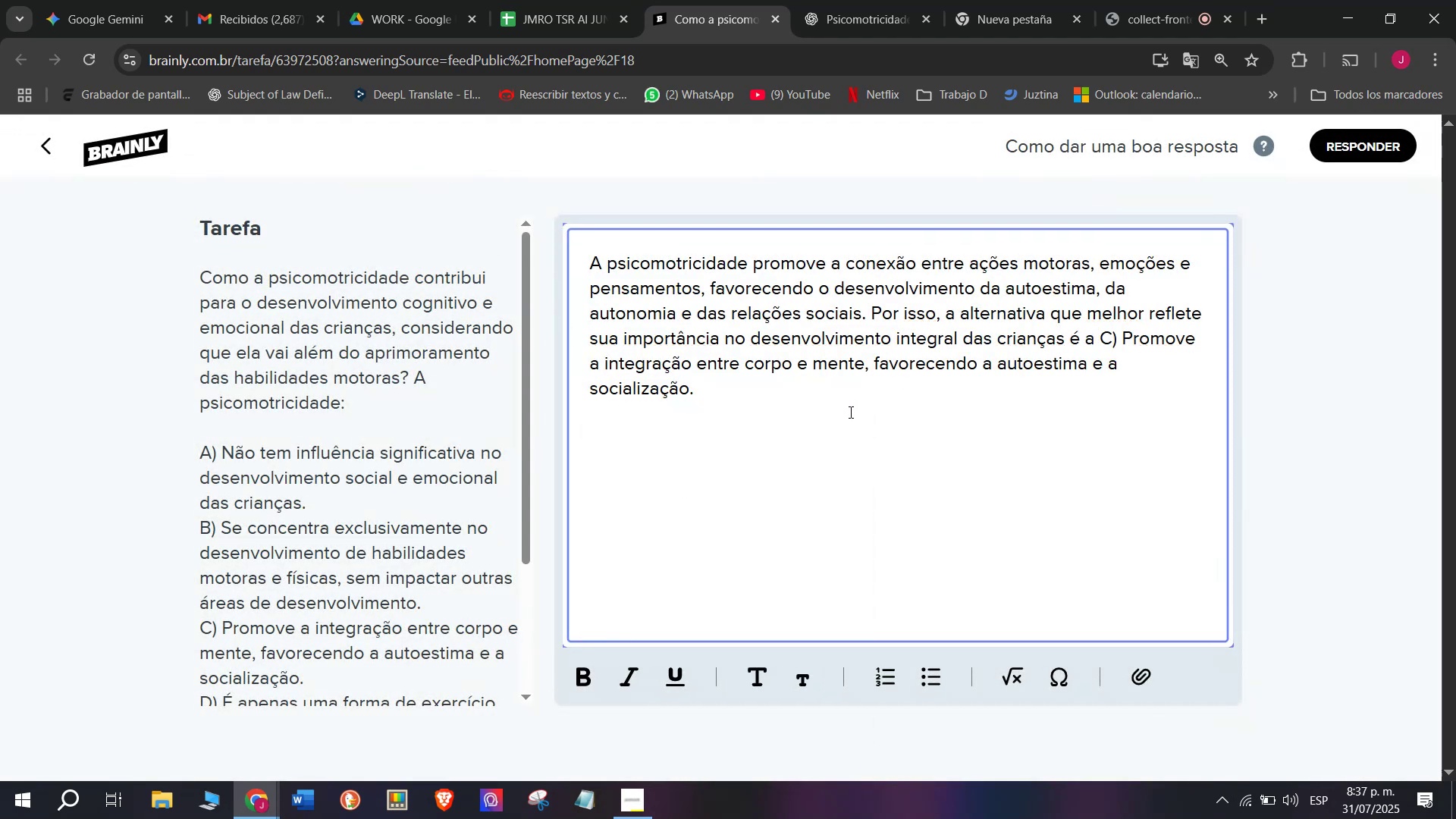 
key(Meta+V)
 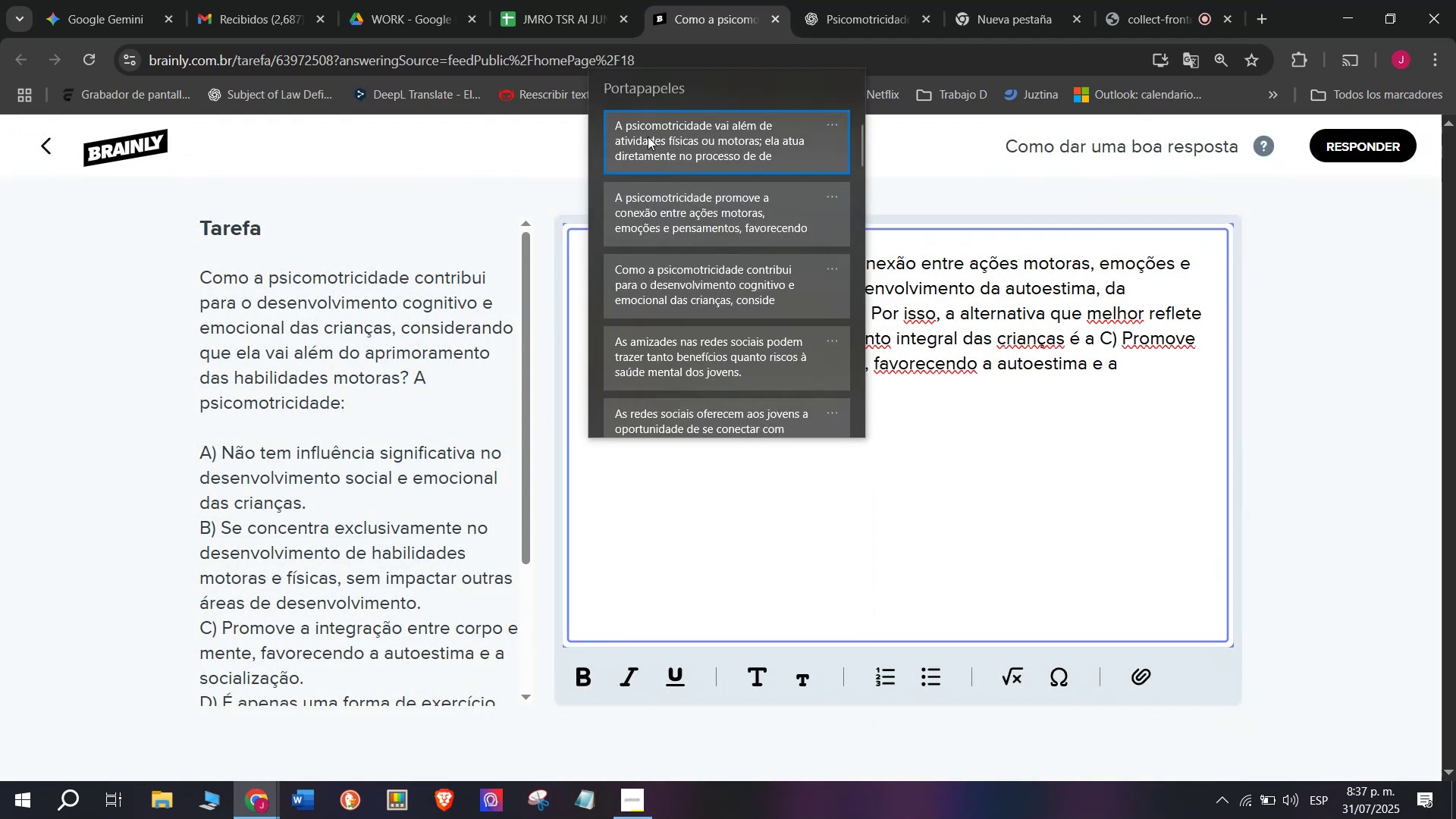 
left_click([648, 111])
 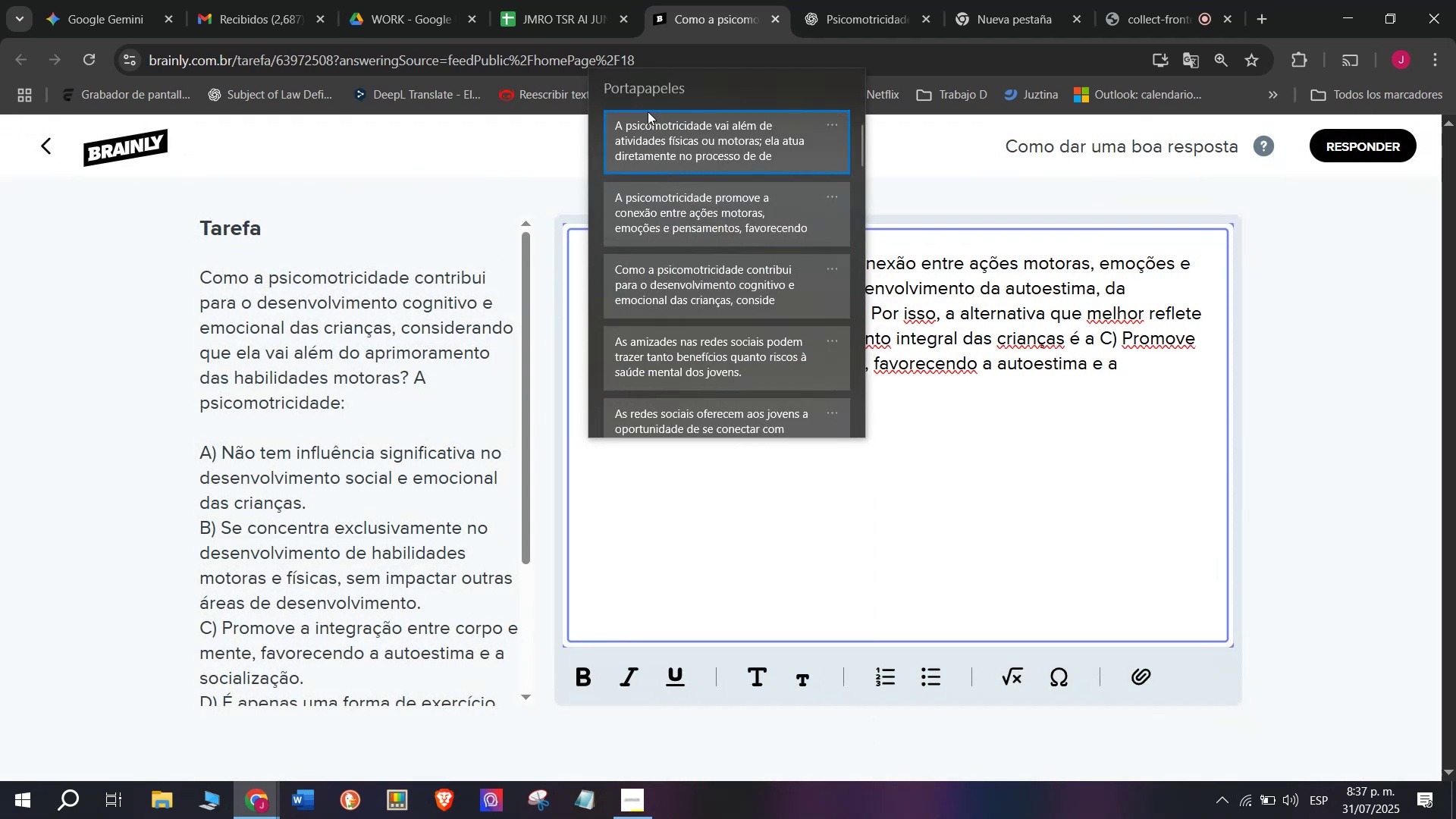 
key(Control+ControlLeft)
 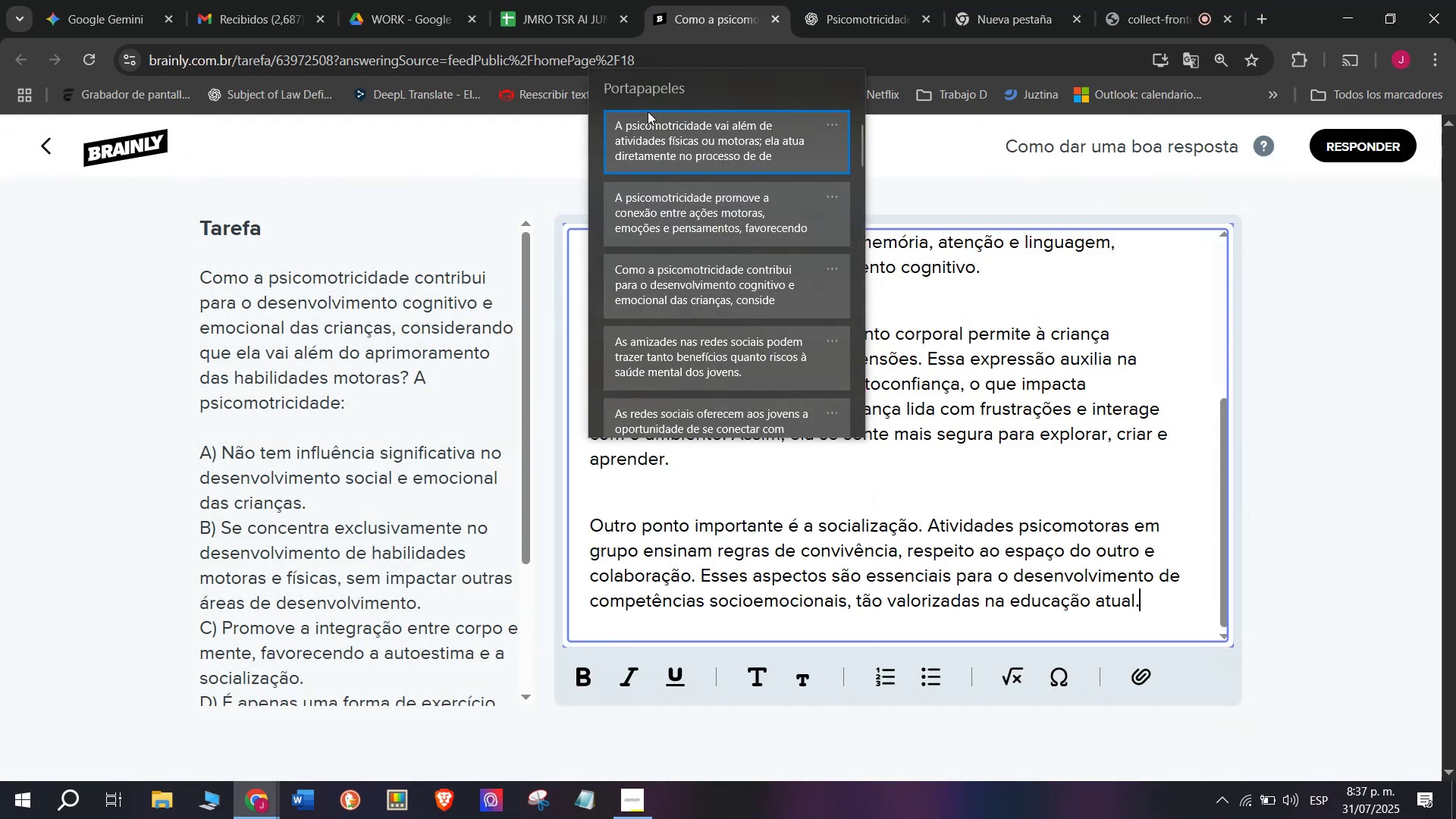 
key(Control+V)
 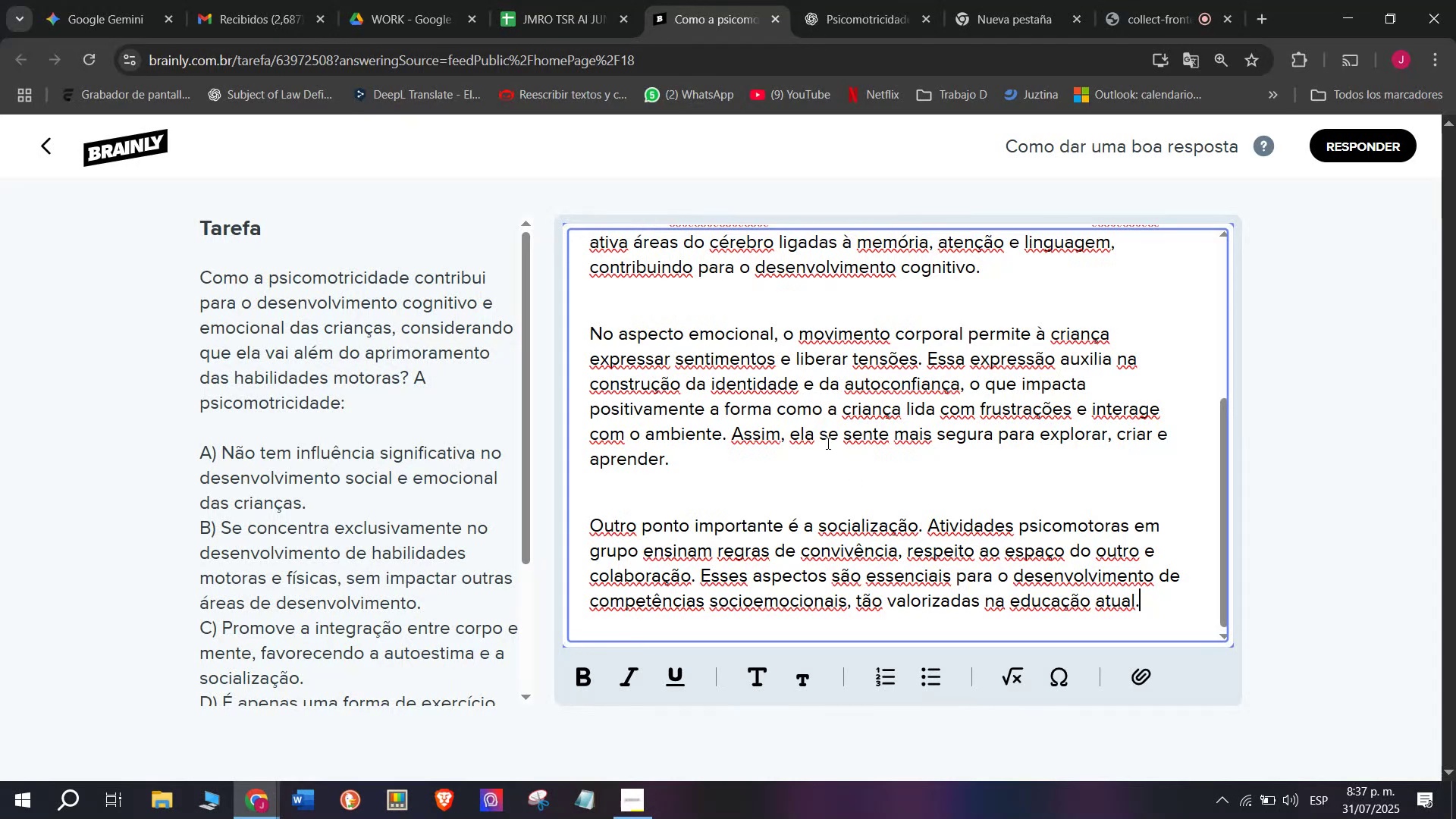 
left_click_drag(start_coordinate=[733, 433], to_coordinate=[752, 502])
 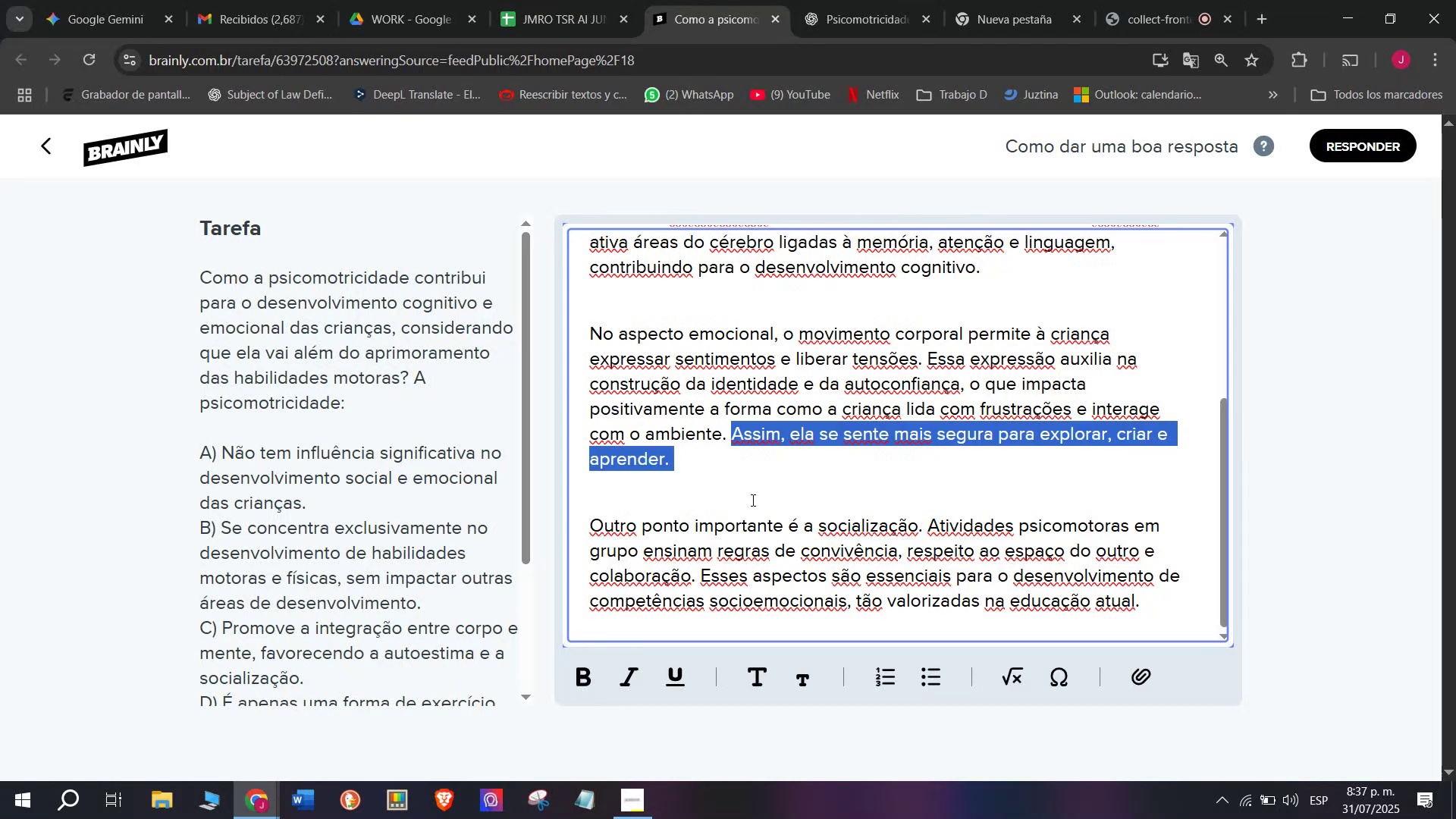 
key(Backspace)
 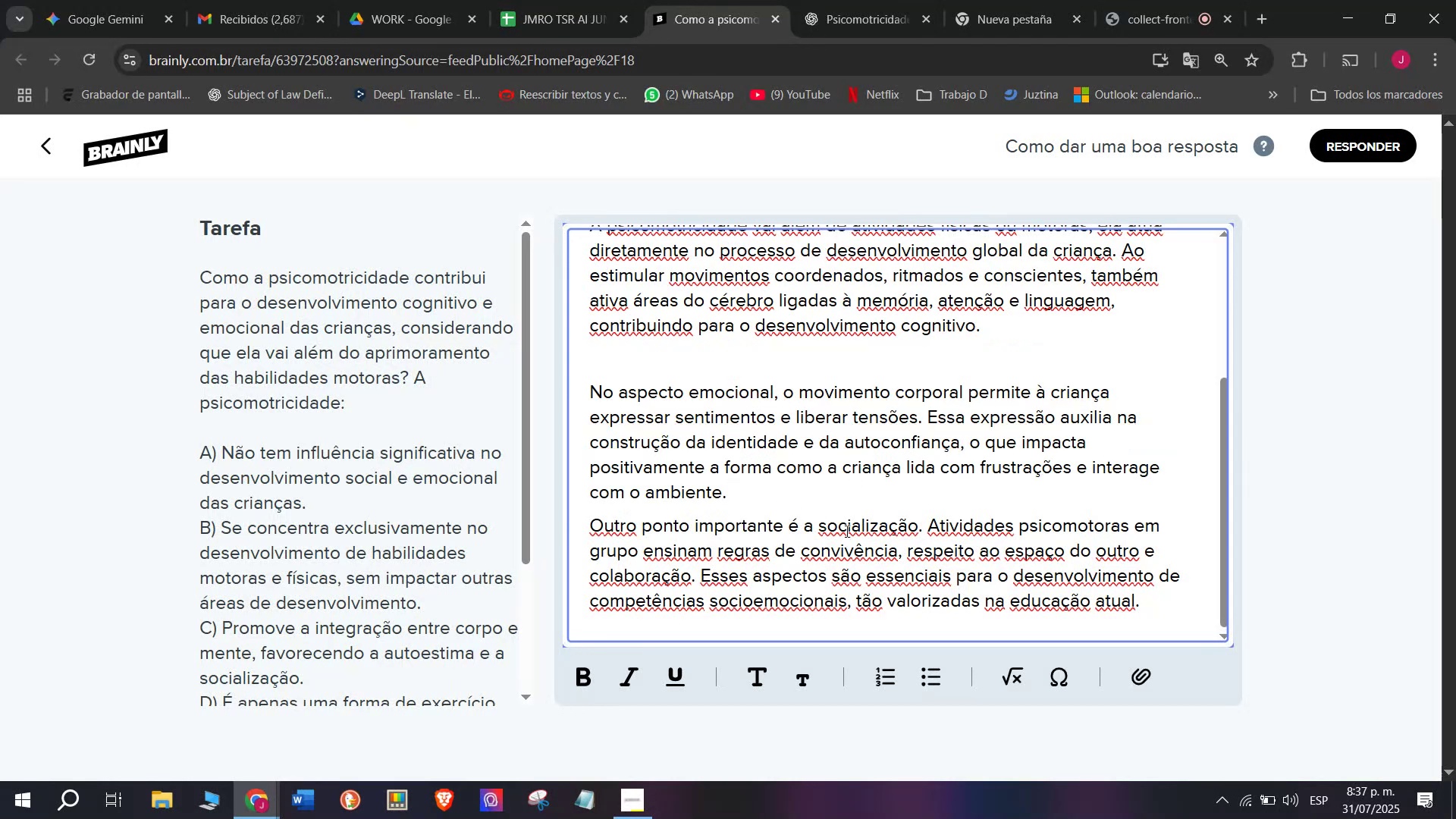 
key(Enter)
 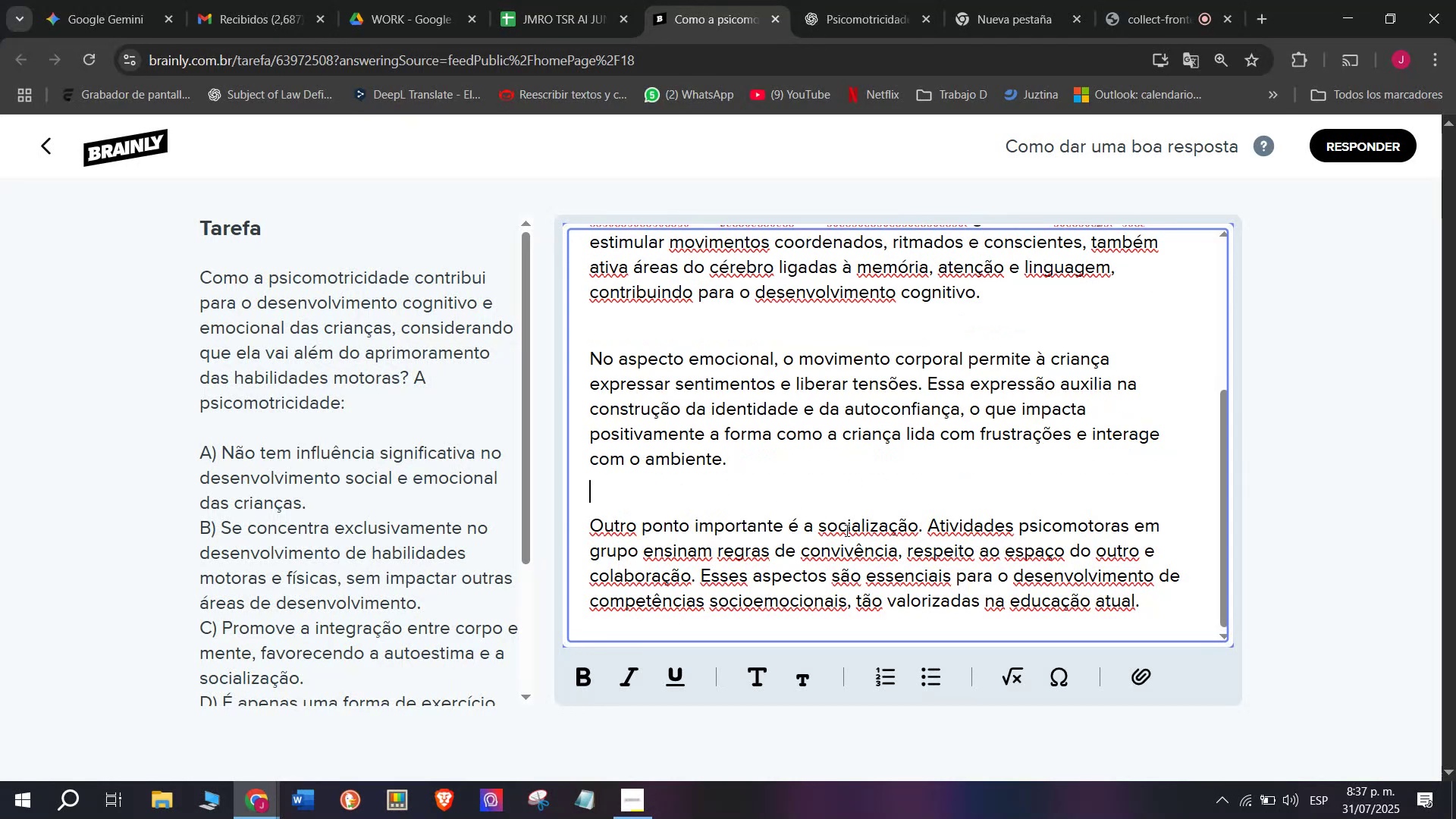 
scroll: coordinate [846, 530], scroll_direction: up, amount: 2.0
 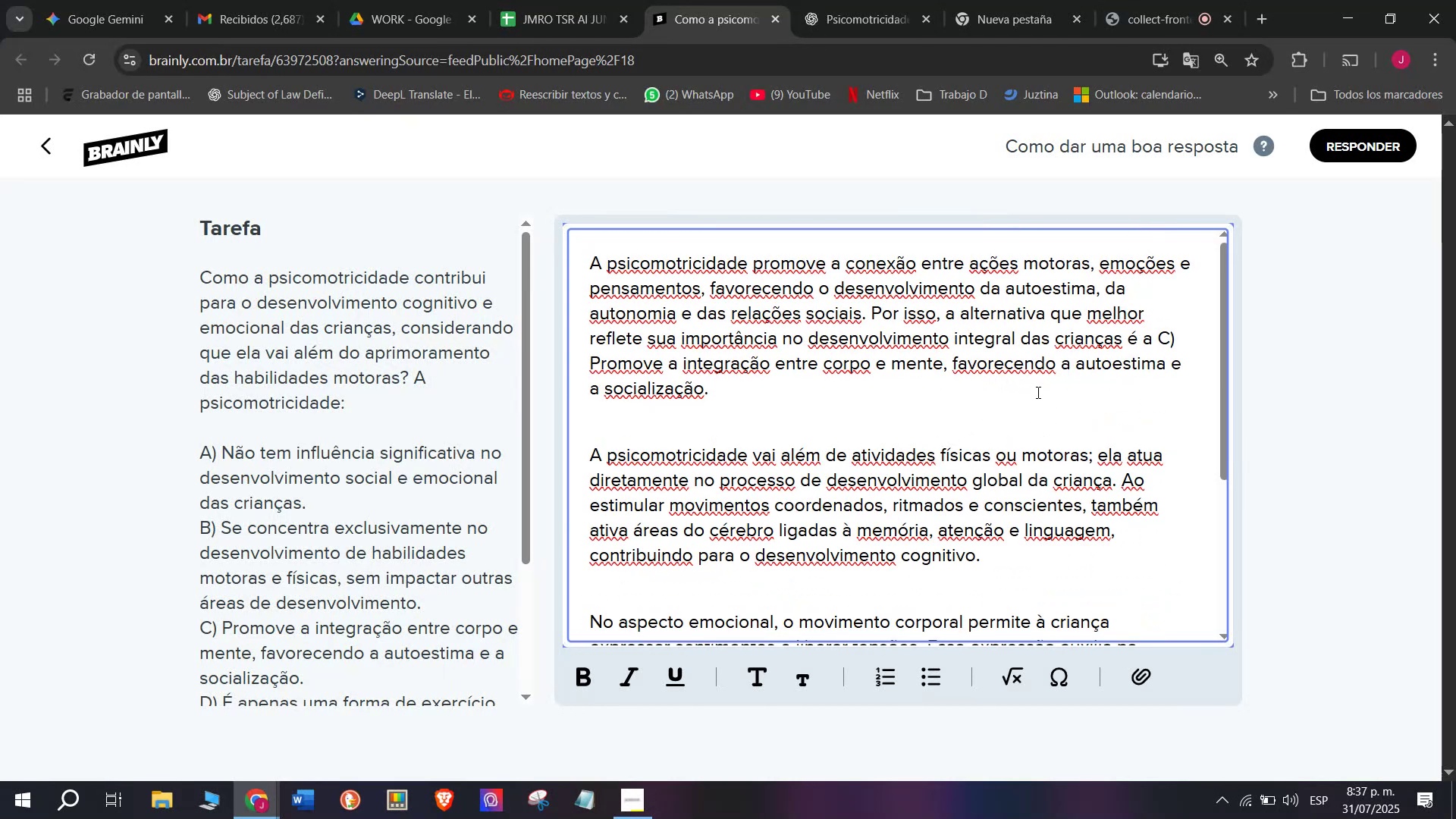 
wait(5.39)
 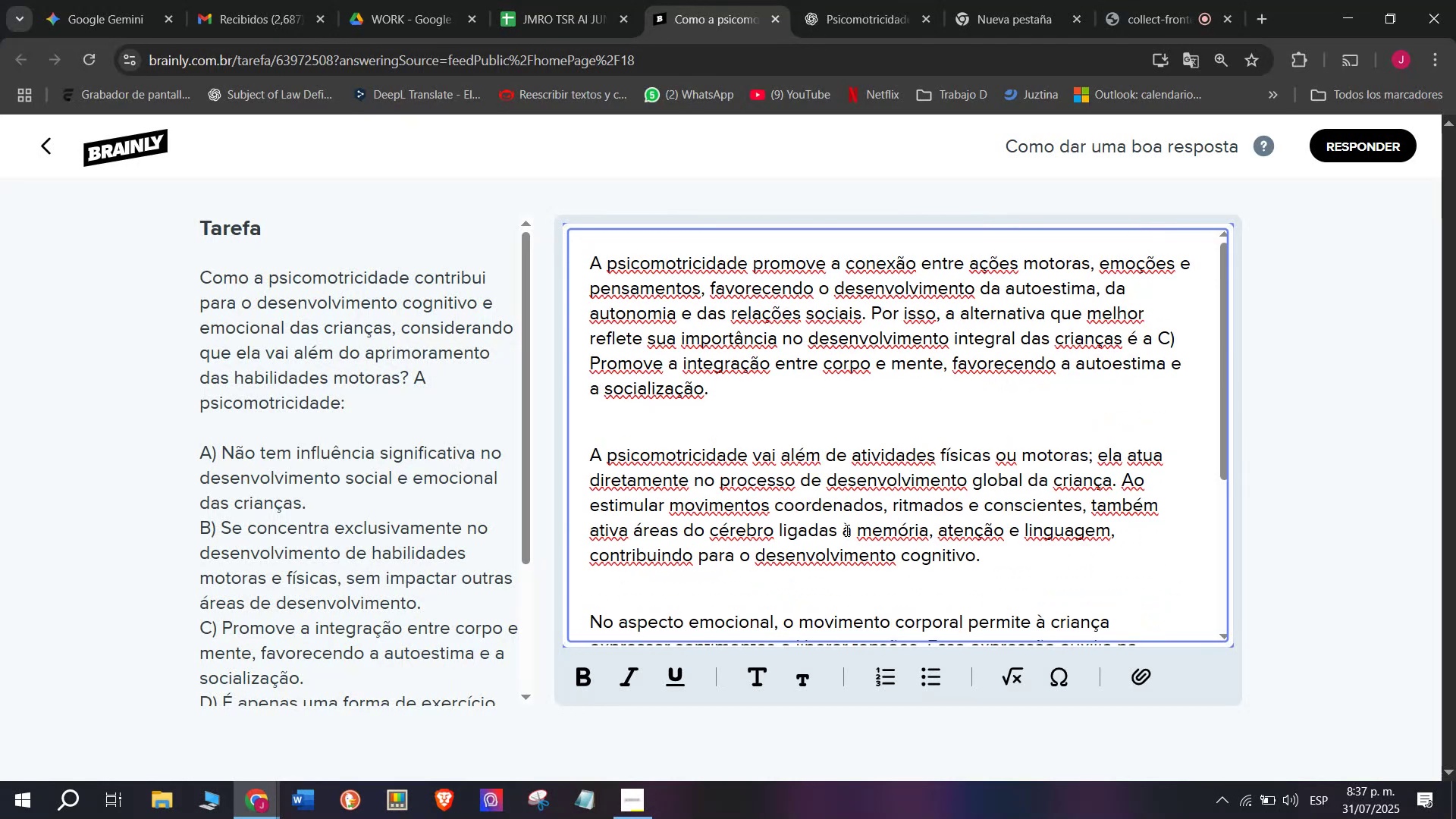 
left_click_drag(start_coordinate=[1178, 332], to_coordinate=[1152, 331])
 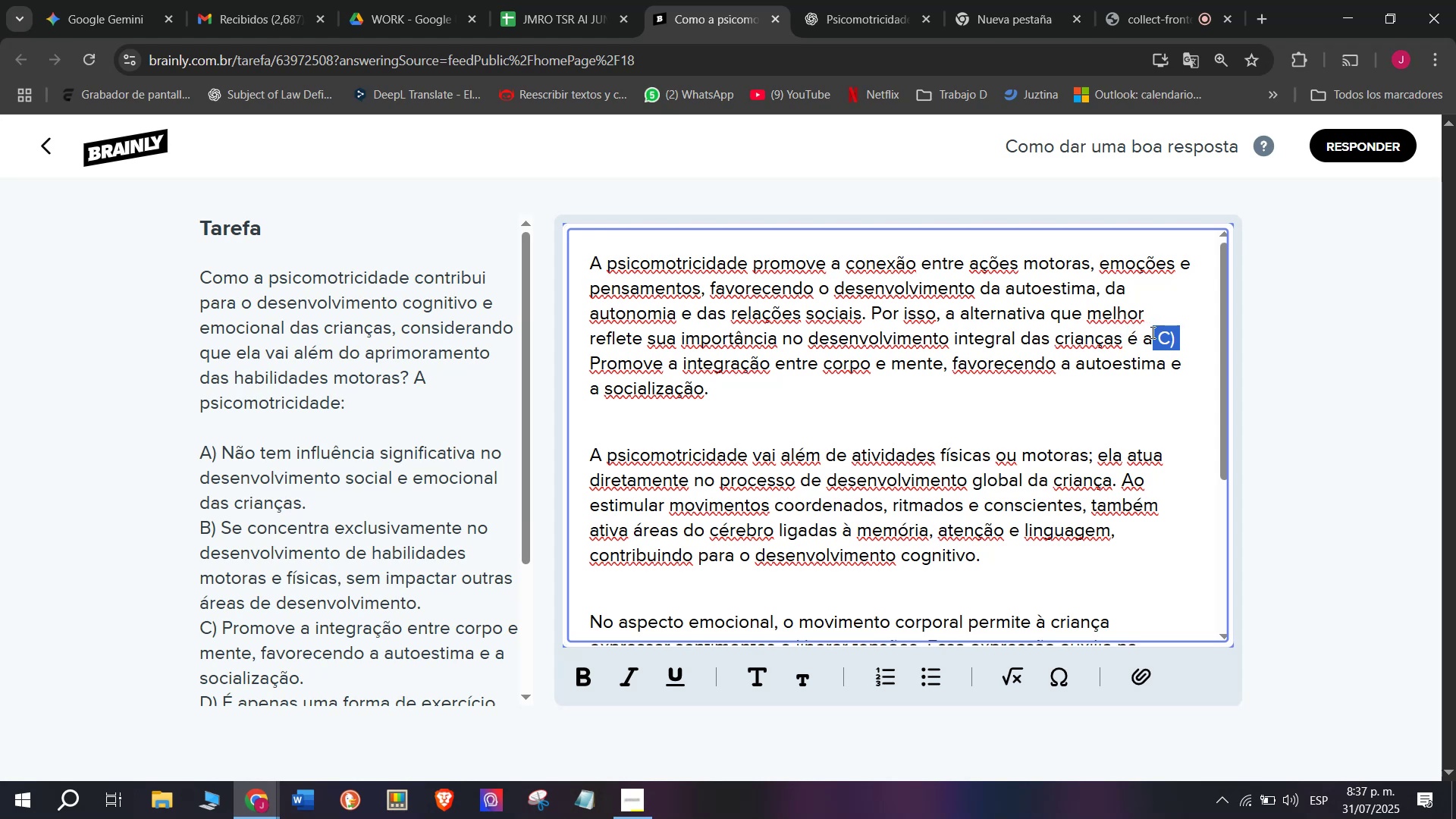 
key(Control+B)
 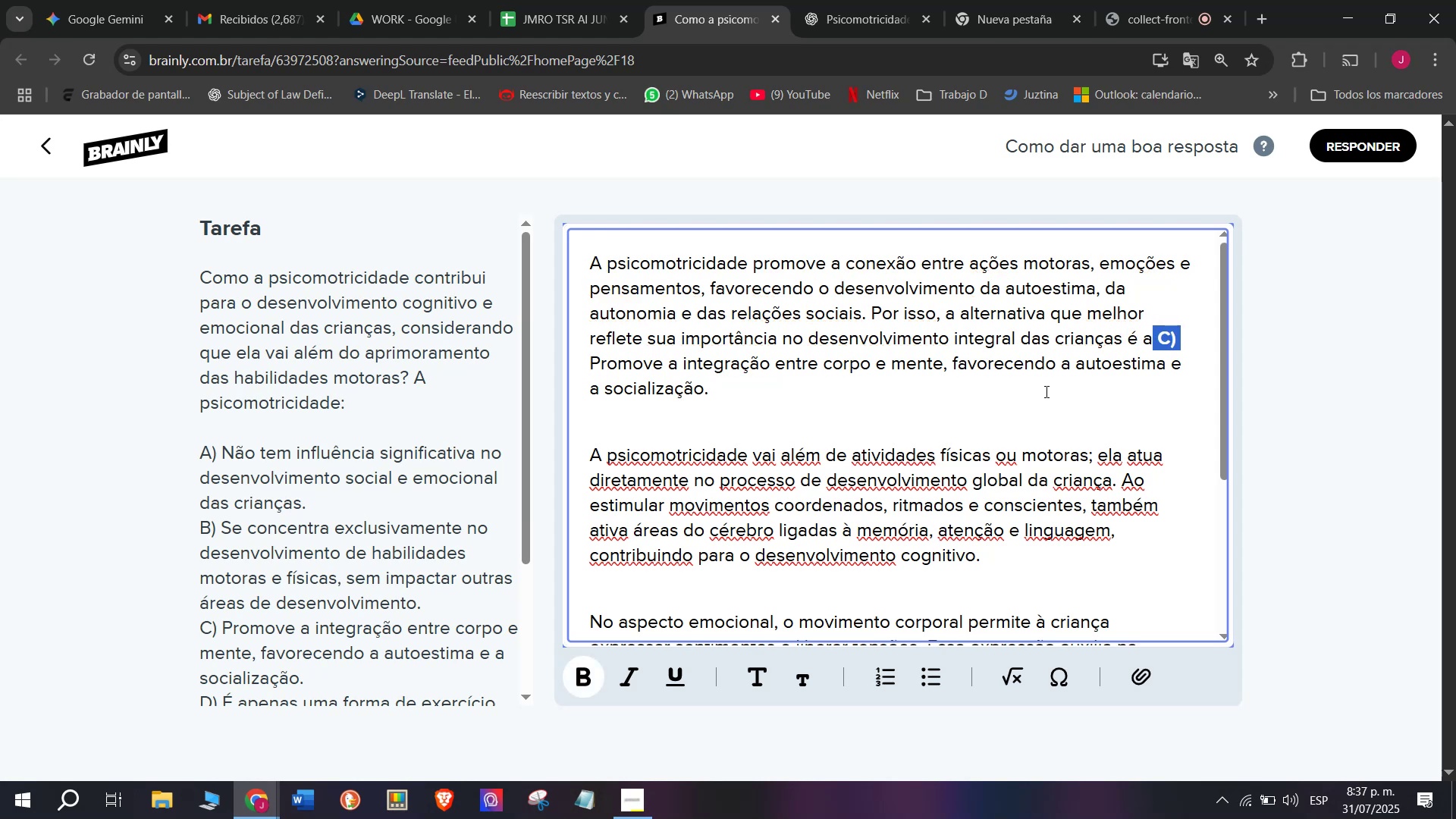 
scroll: coordinate [950, 431], scroll_direction: down, amount: 4.0
 